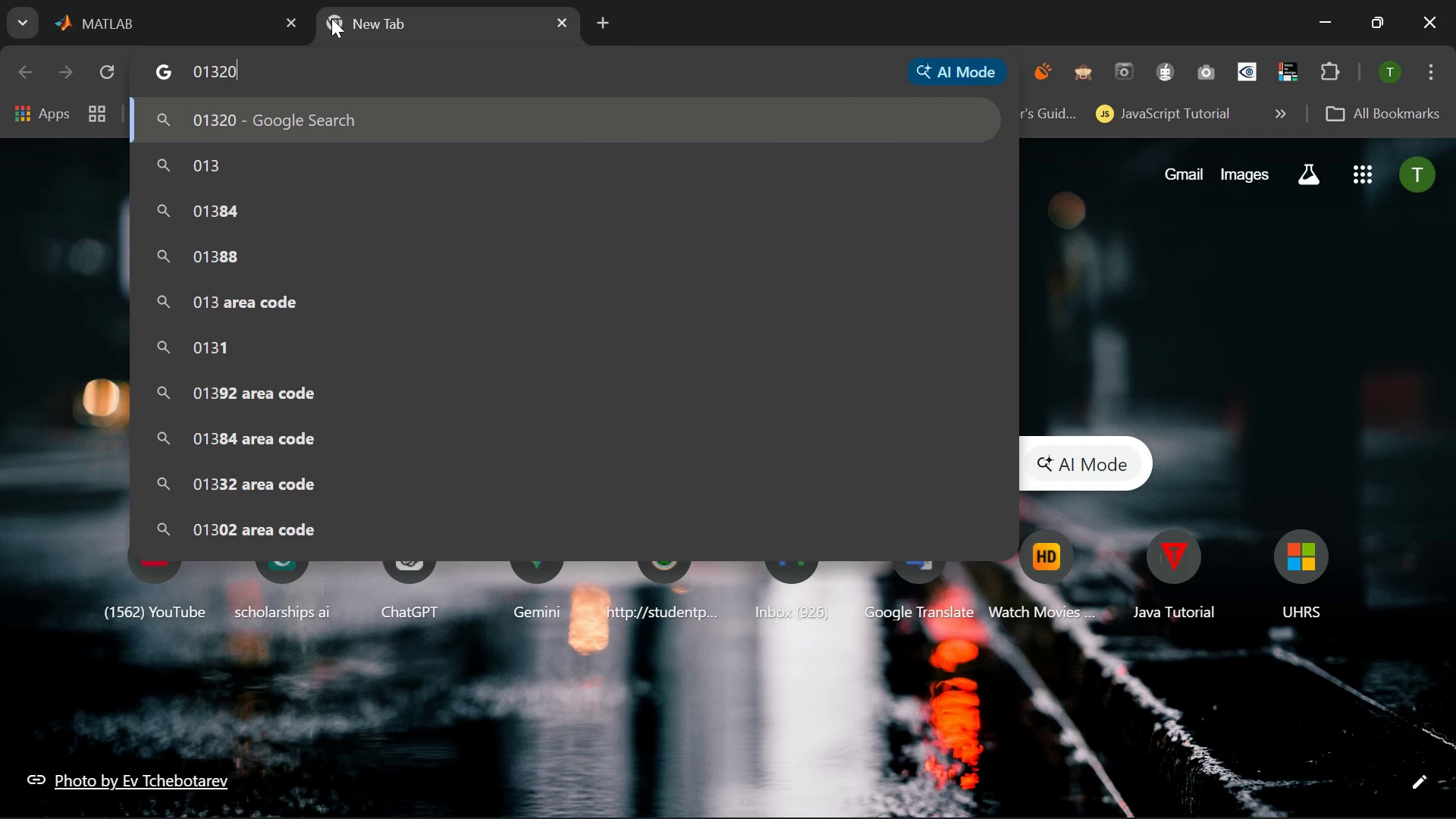 
key(Numpad0)
 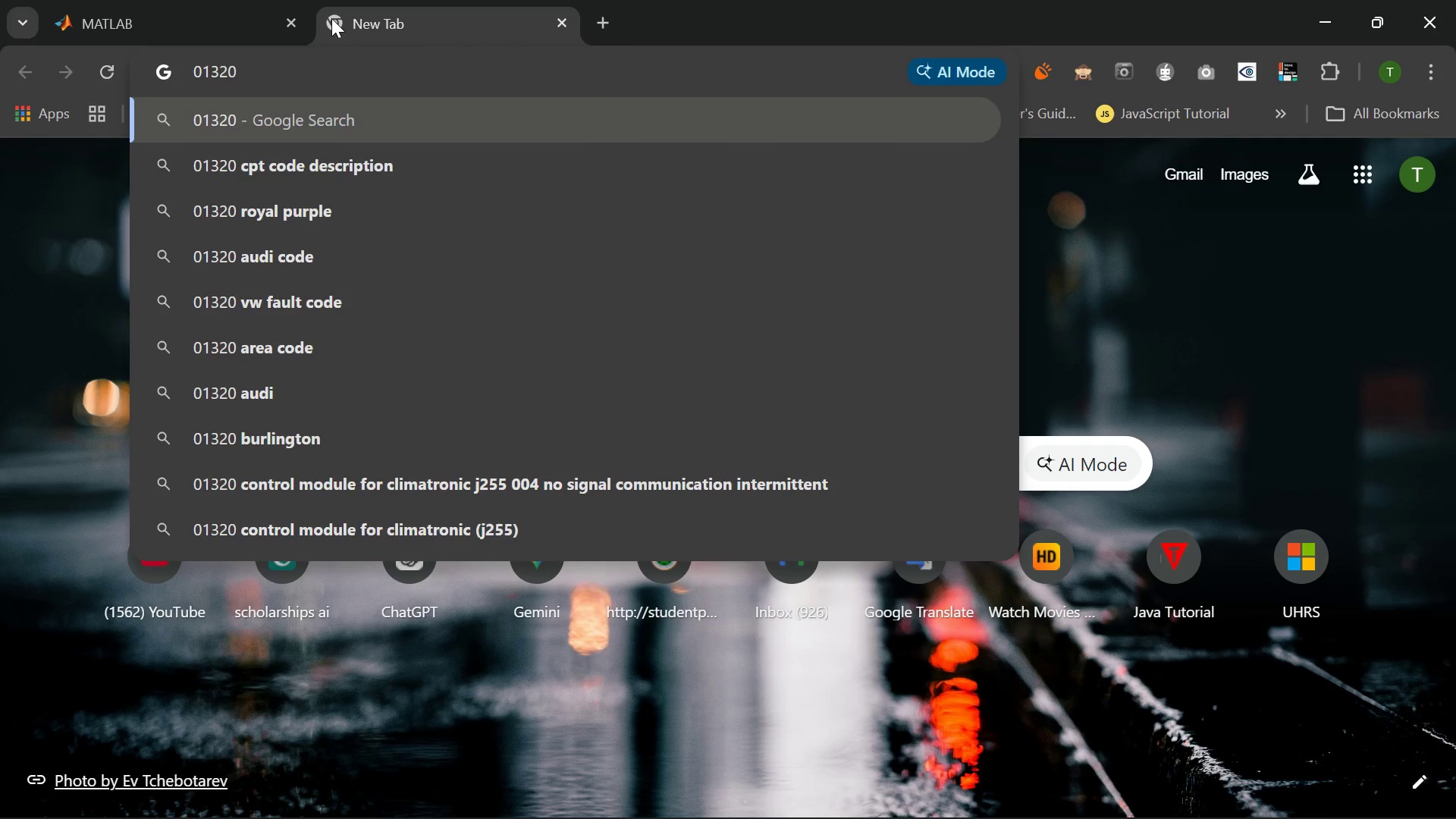 
key(Numpad1)
 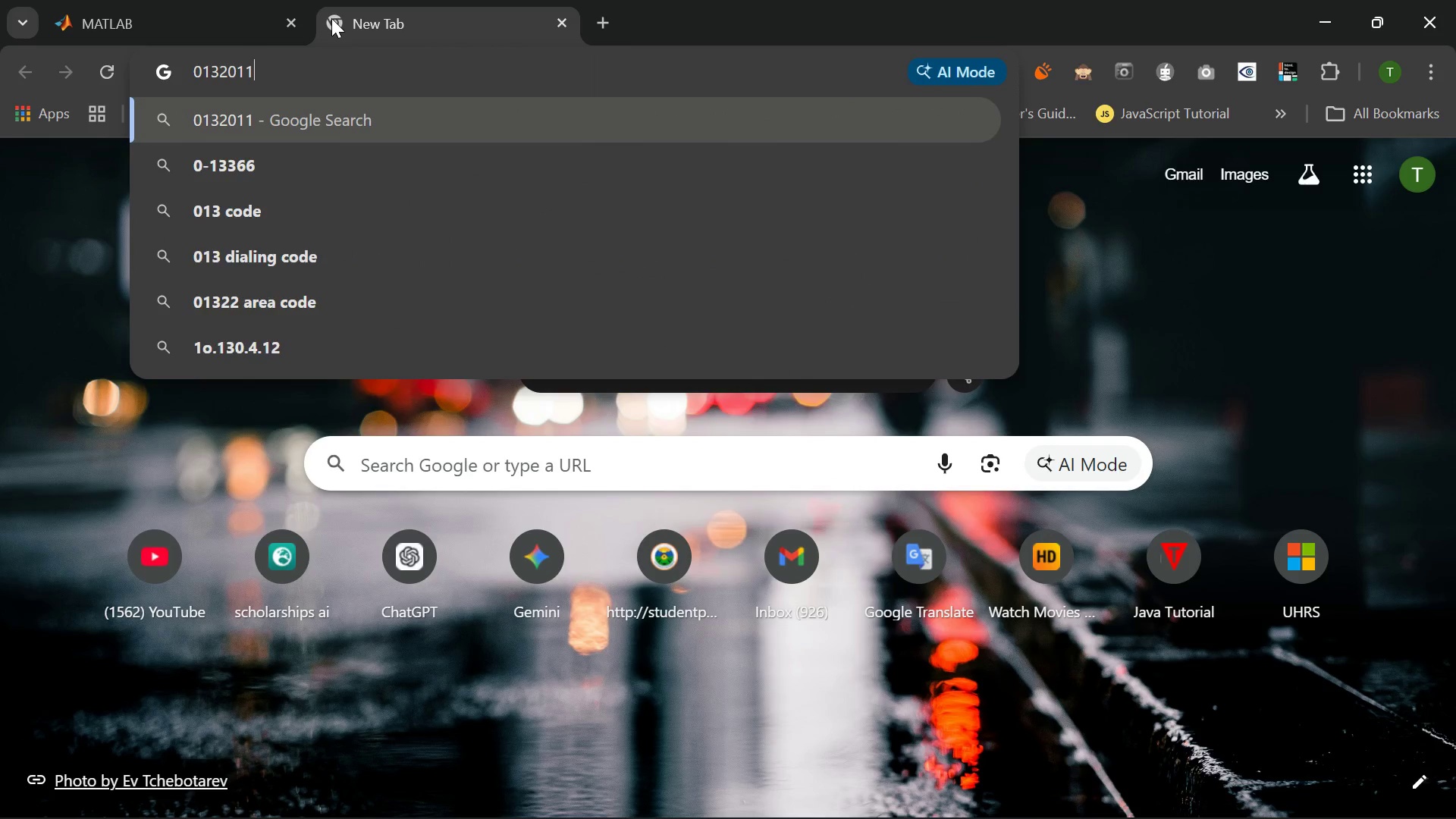 
key(Numpad1)
 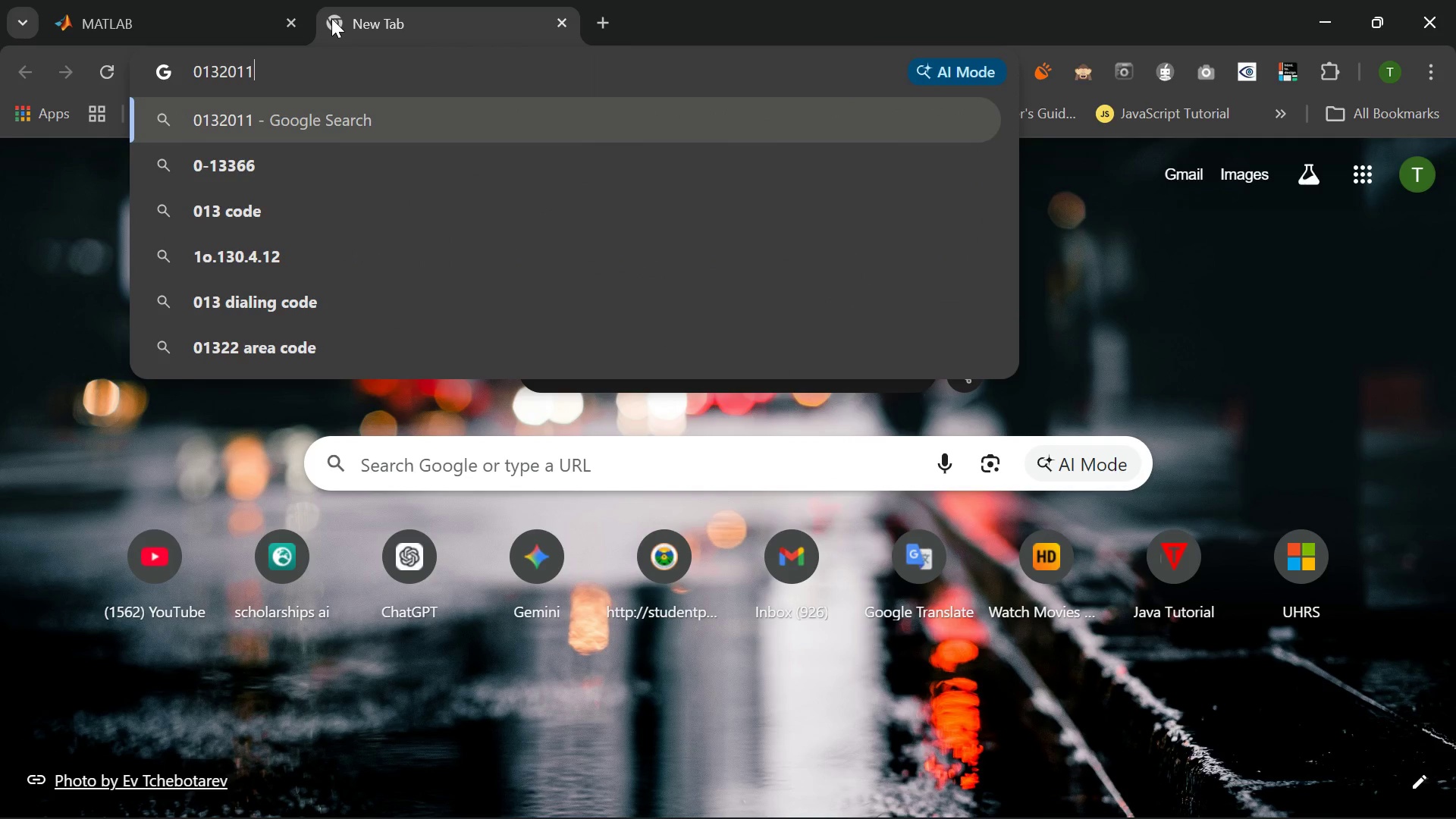 
key(Numpad2)
 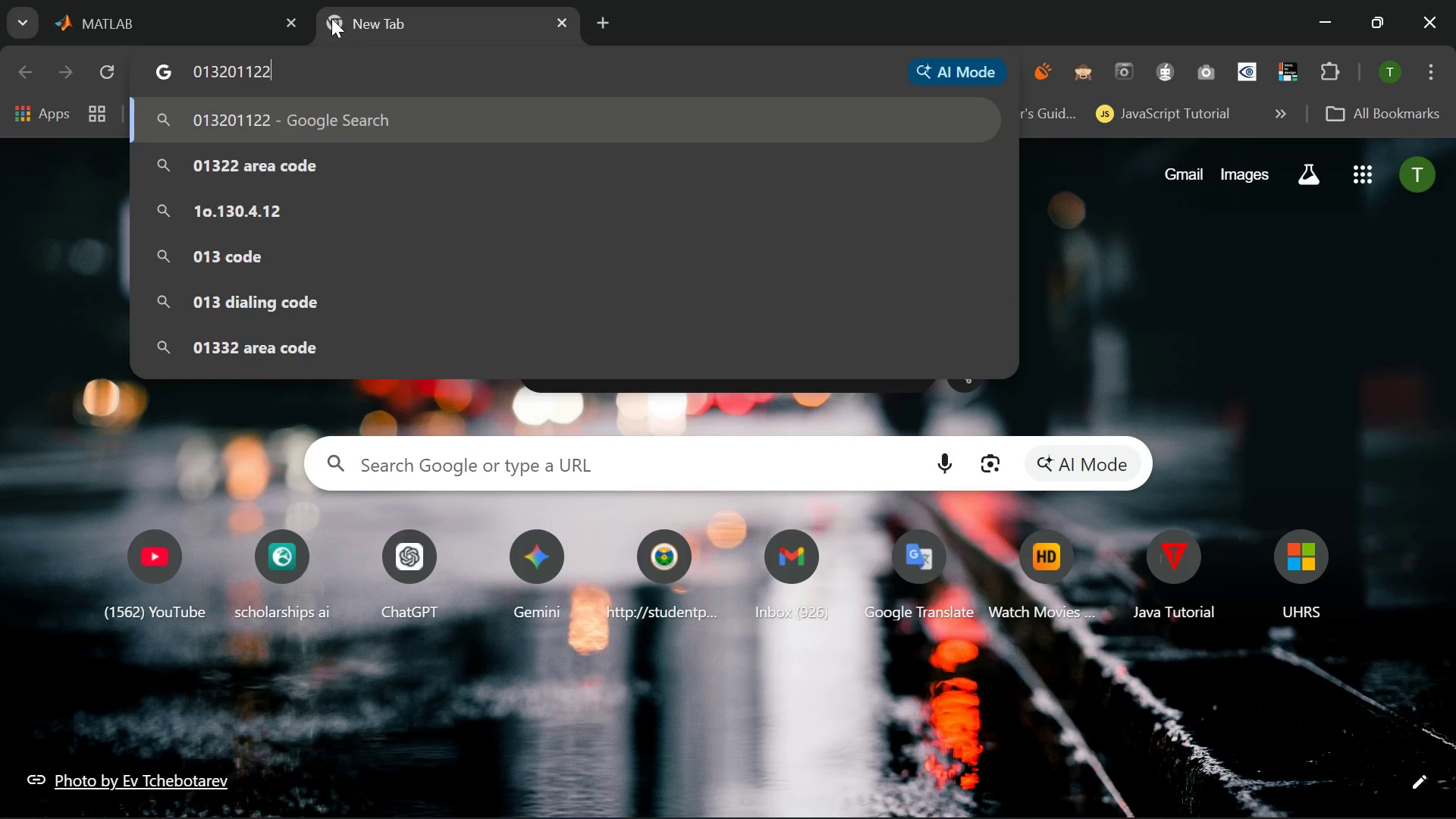 
key(Numpad2)
 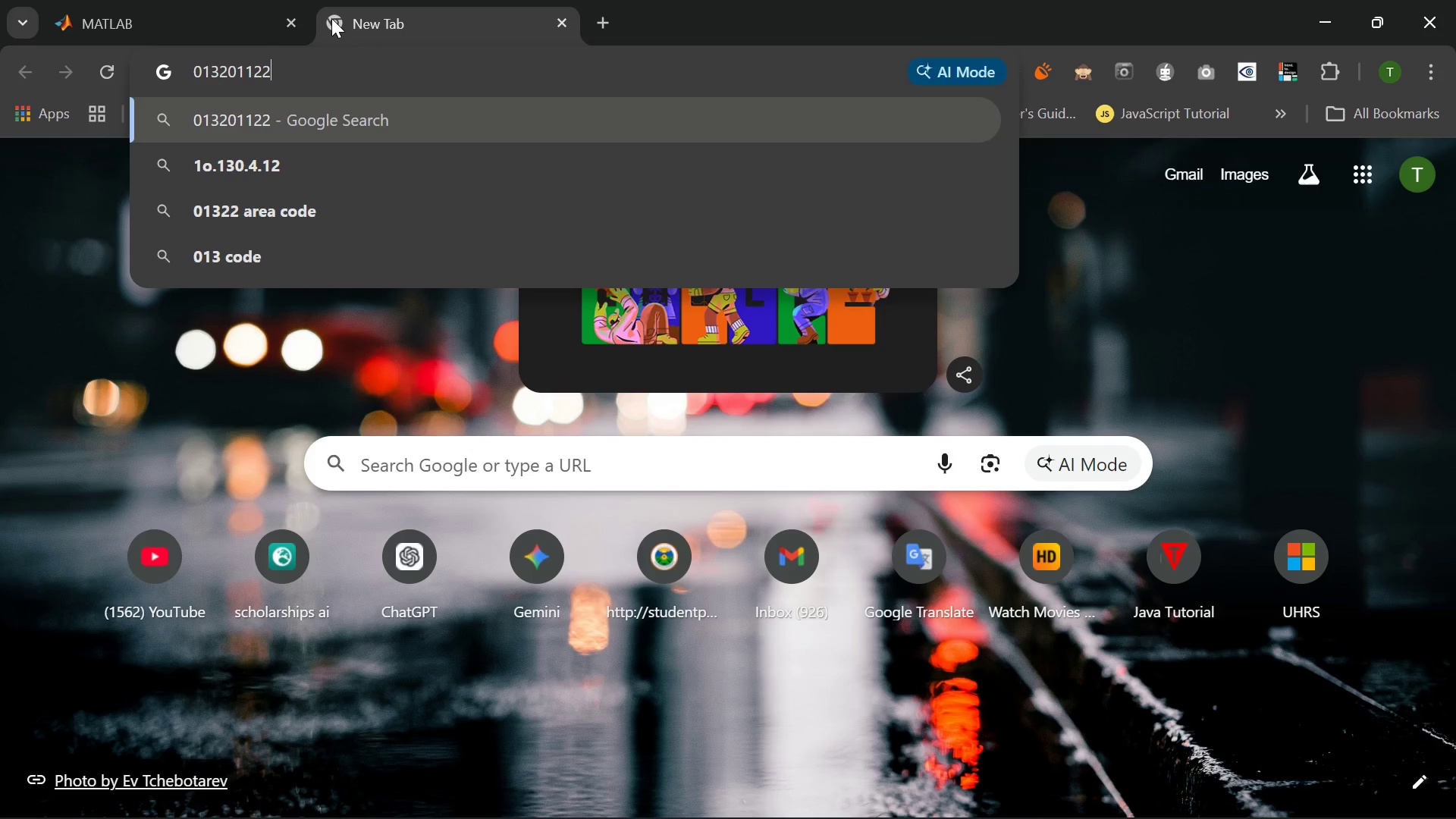 
key(Numpad3)
 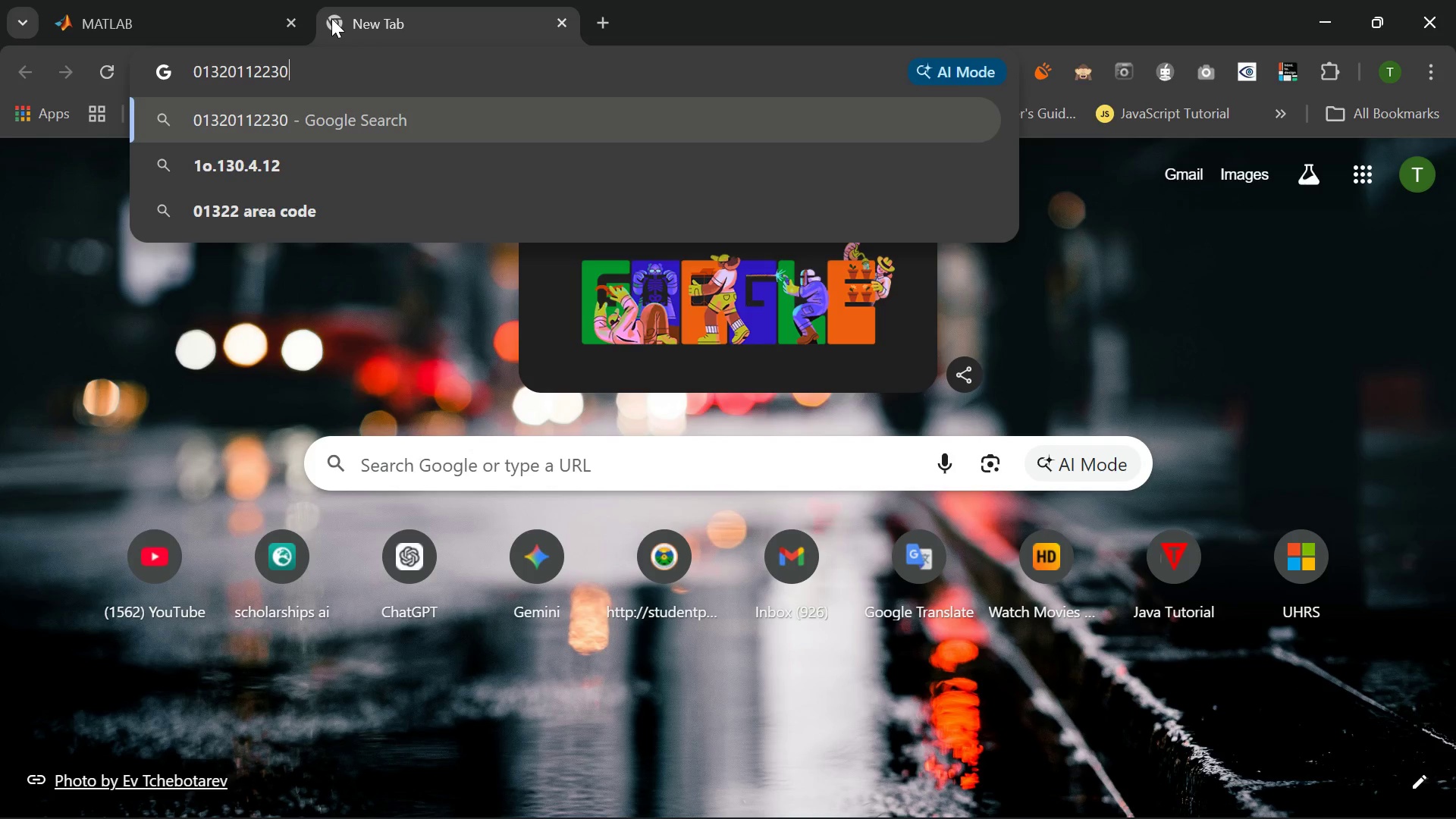 
key(Numpad0)
 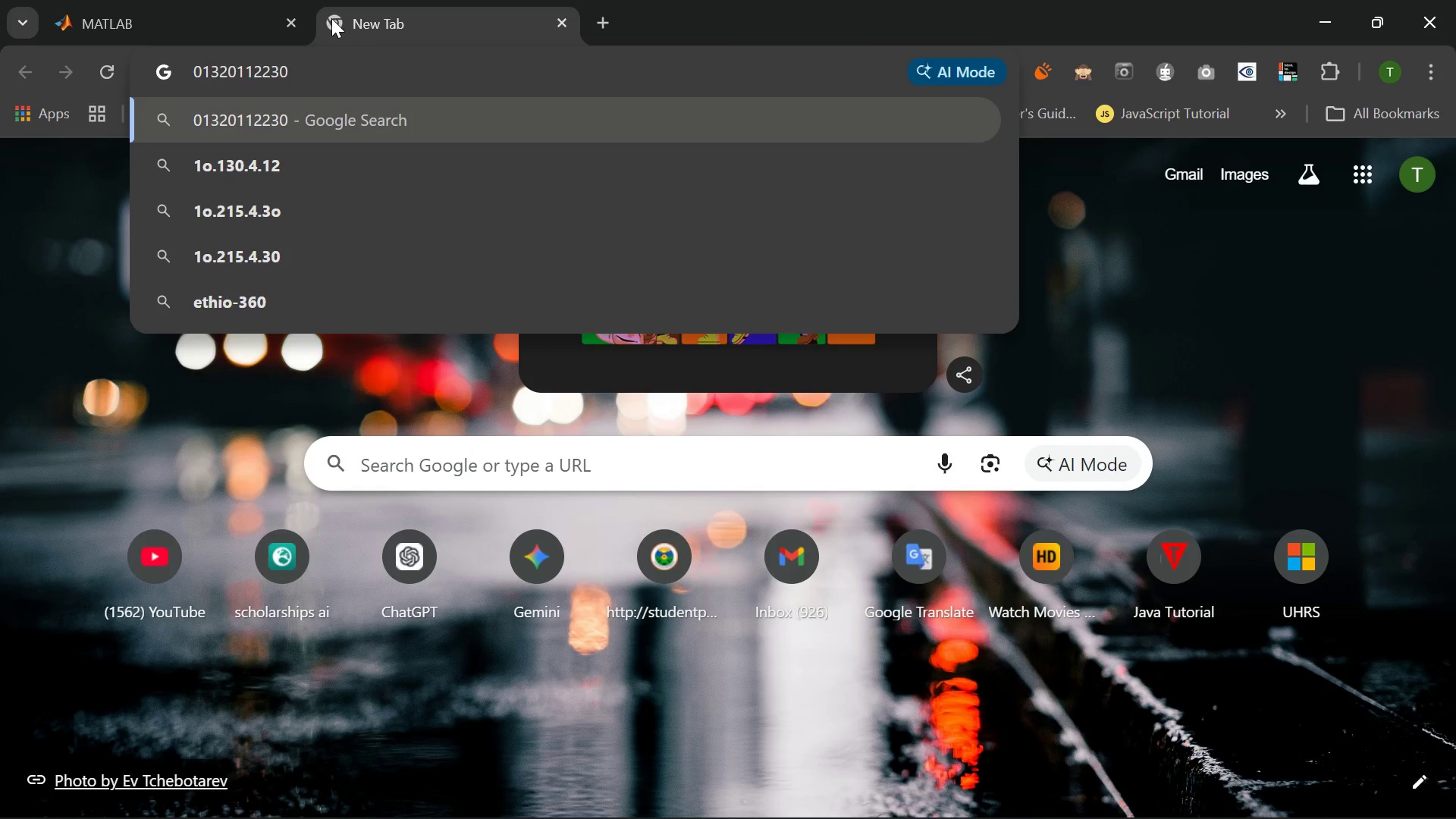 
key(Numpad4)
 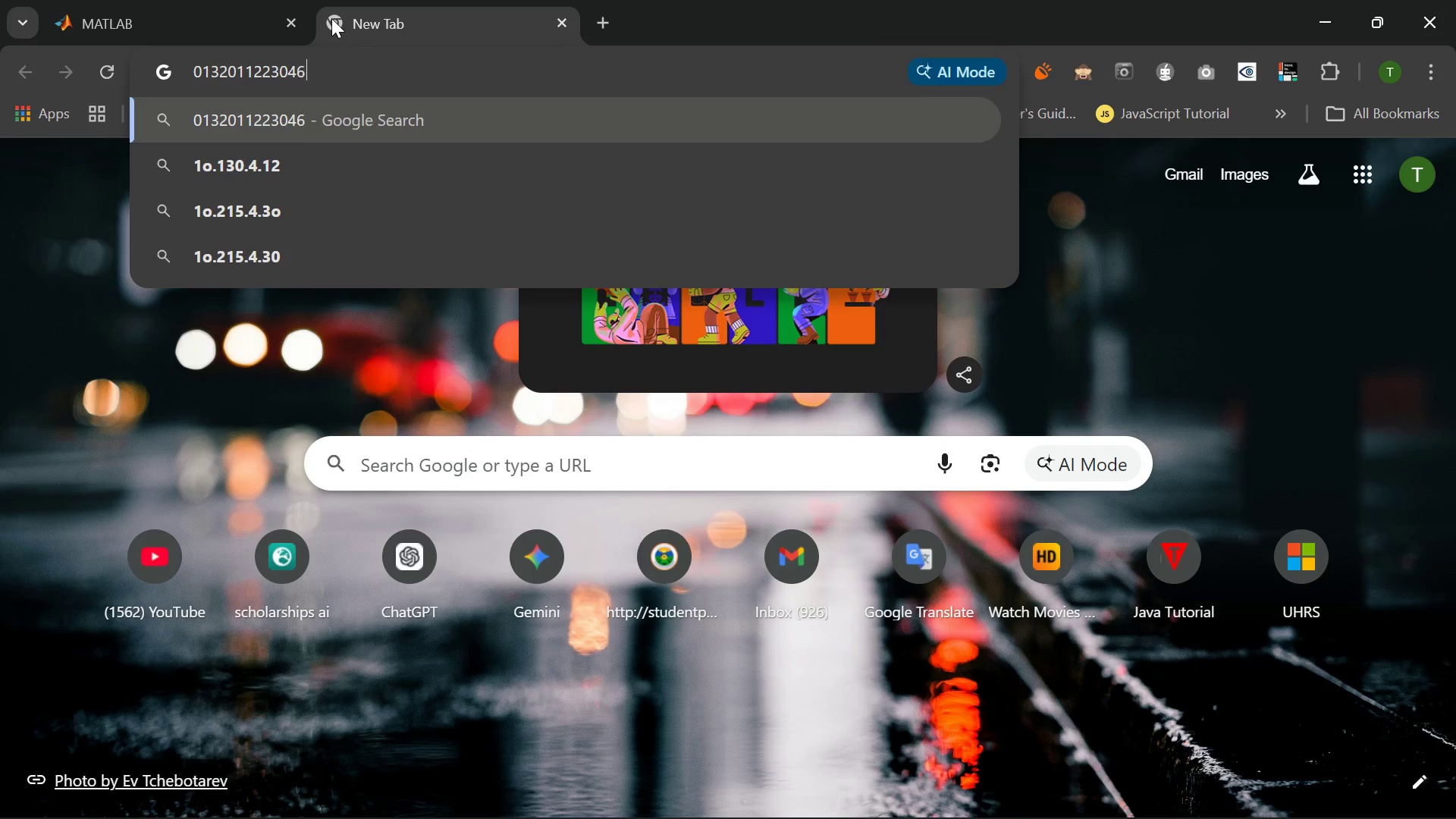 
key(Numpad6)
 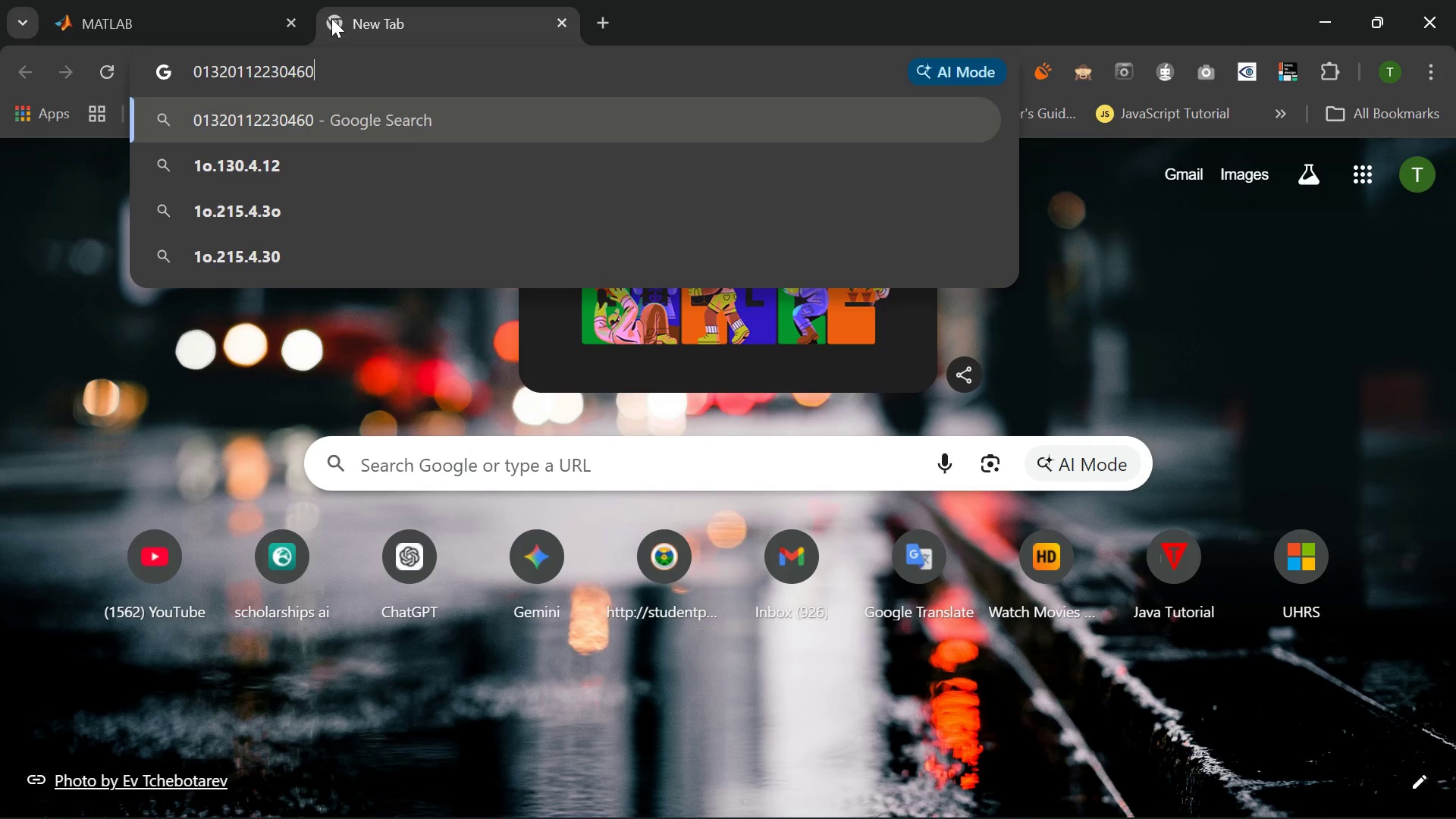 
key(Numpad0)
 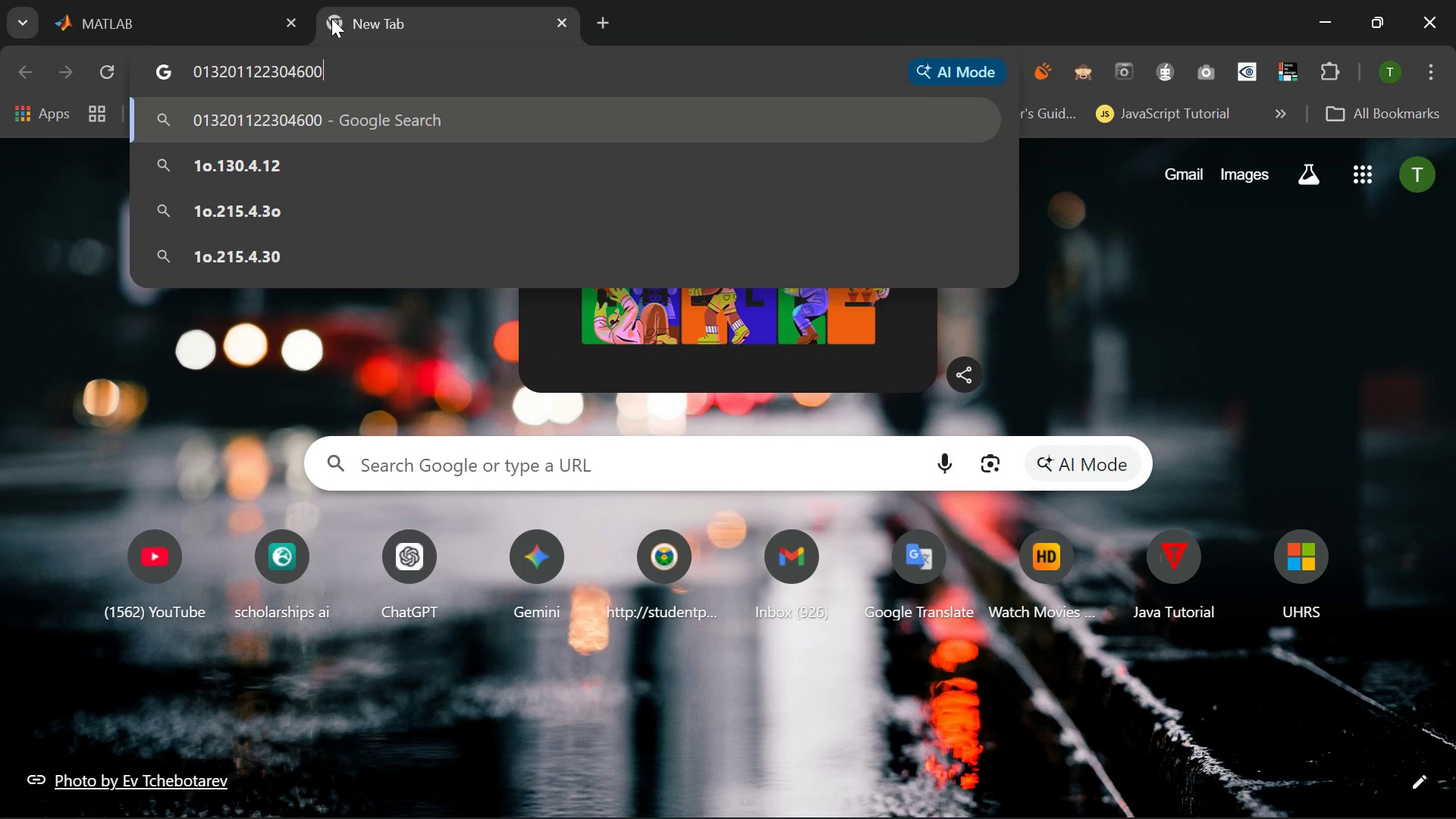 
key(Numpad0)
 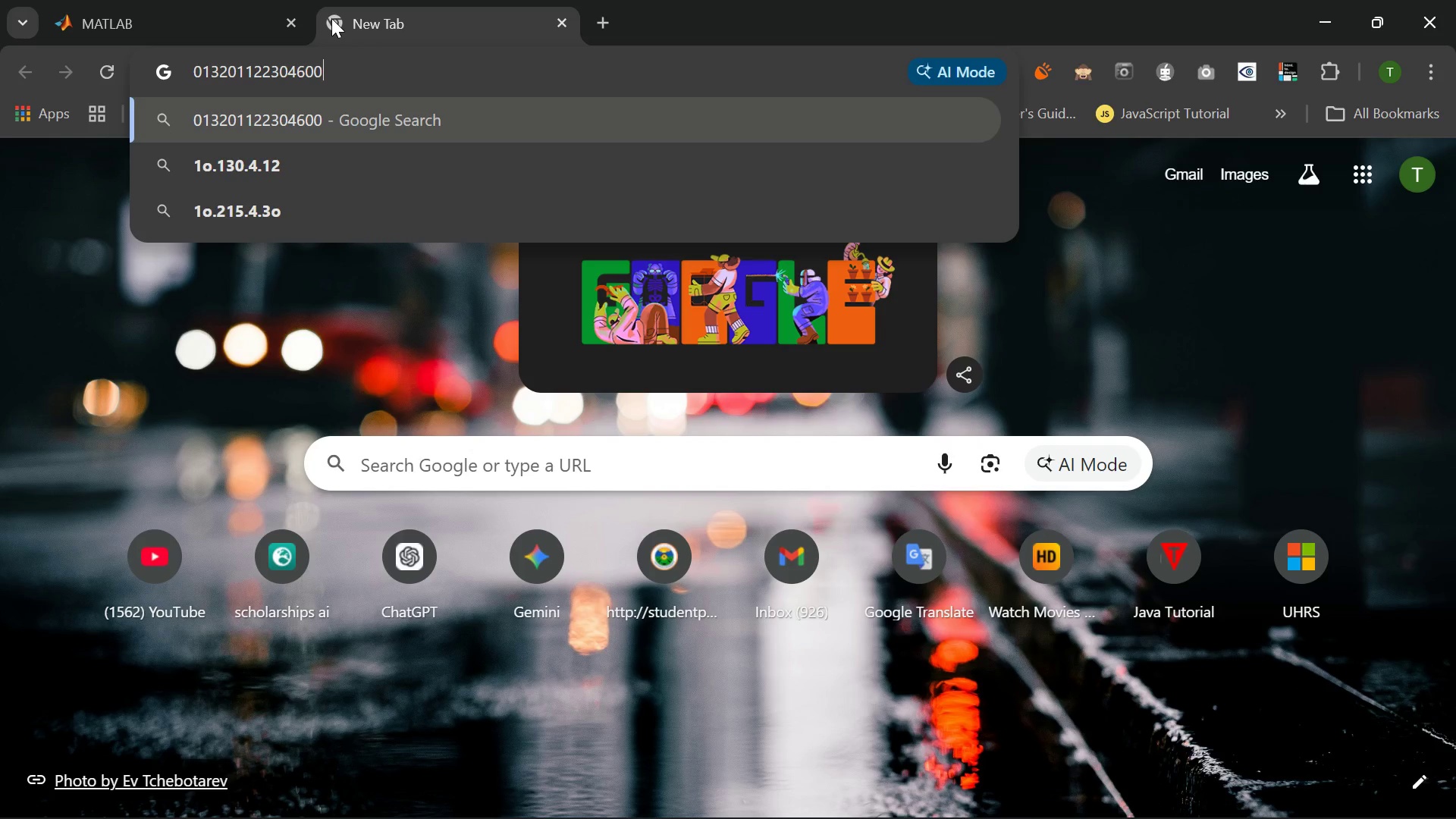 
wait(105.2)
 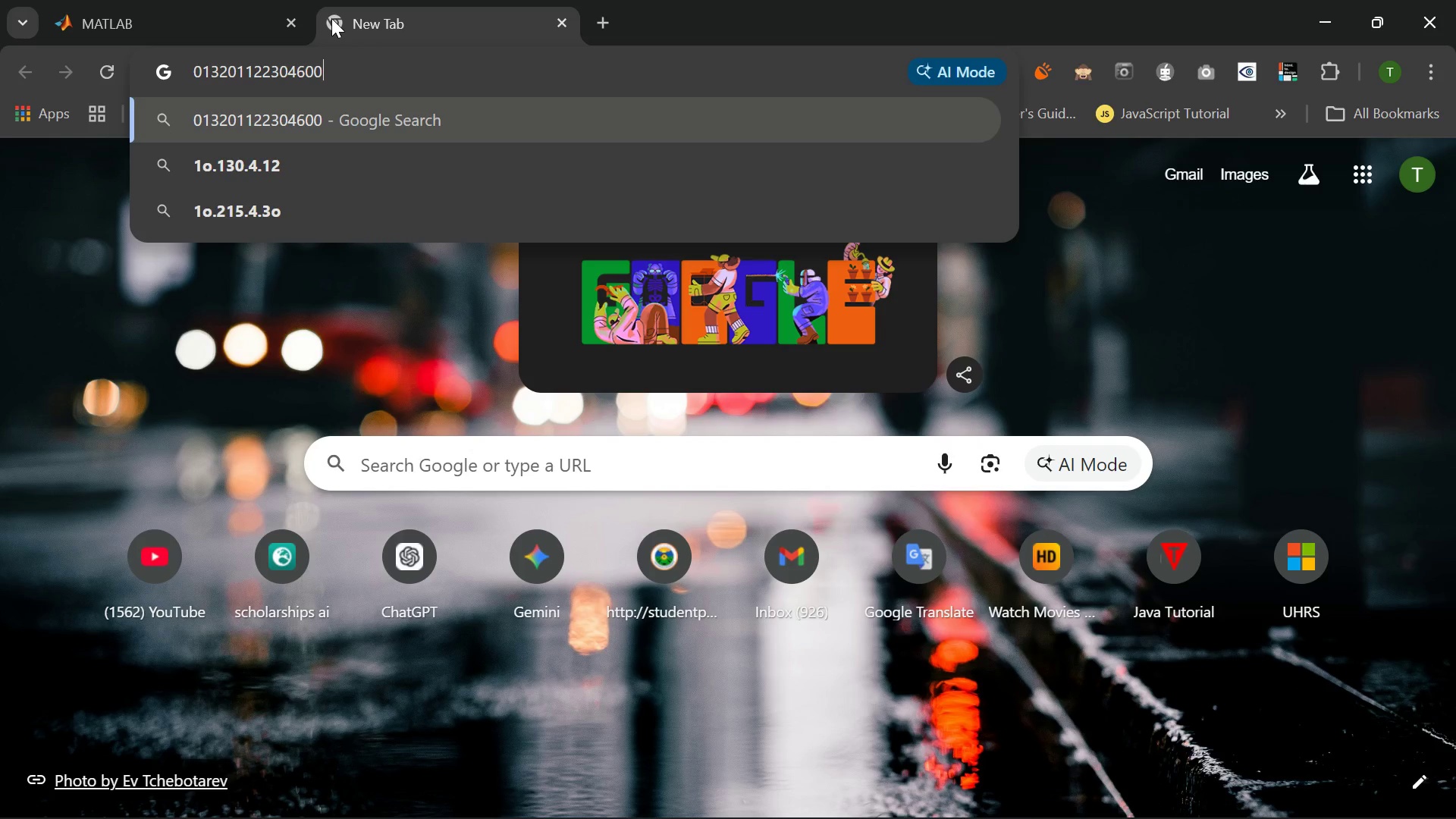 
left_click([566, 28])
 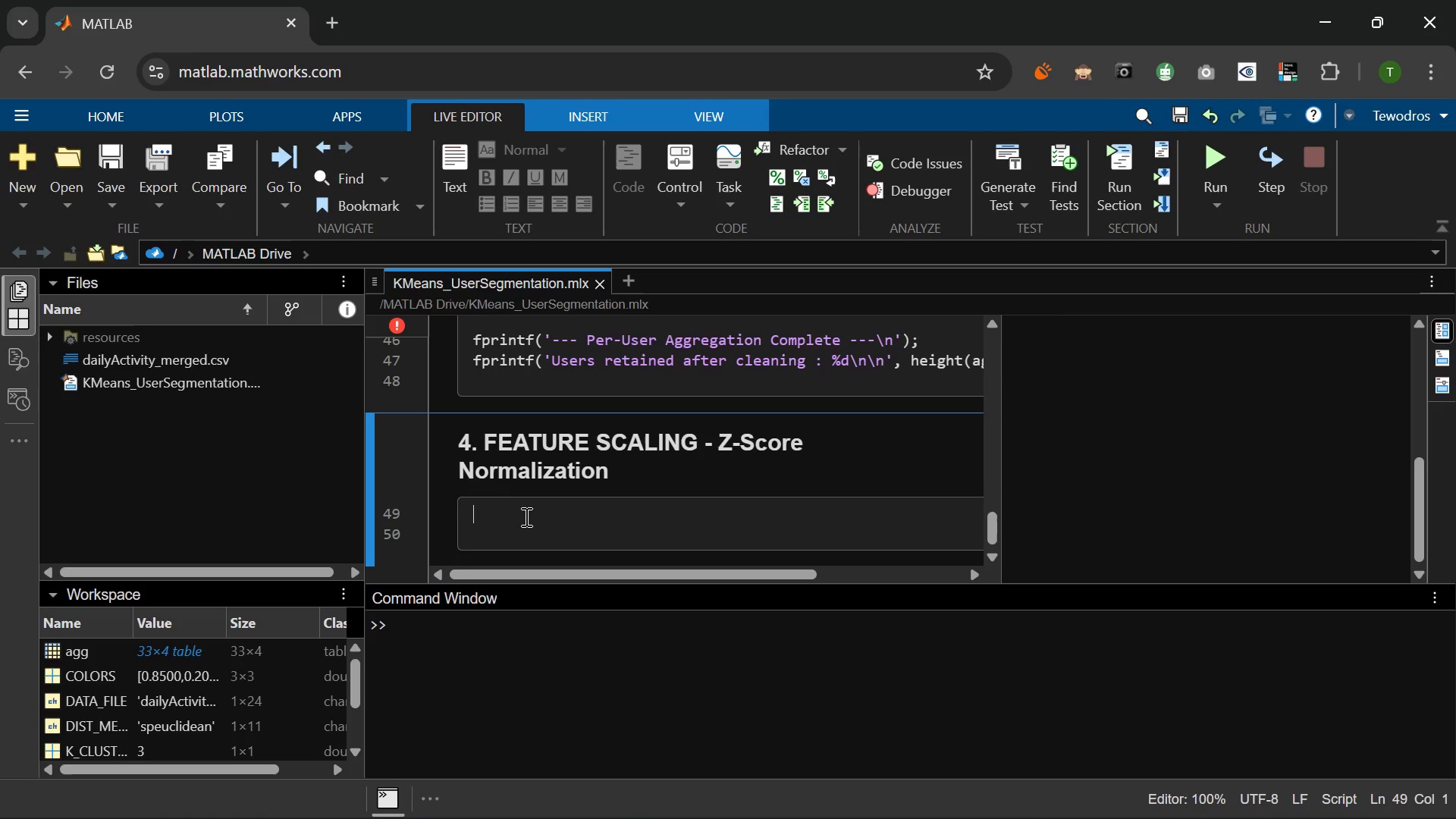 
left_click([523, 516])
 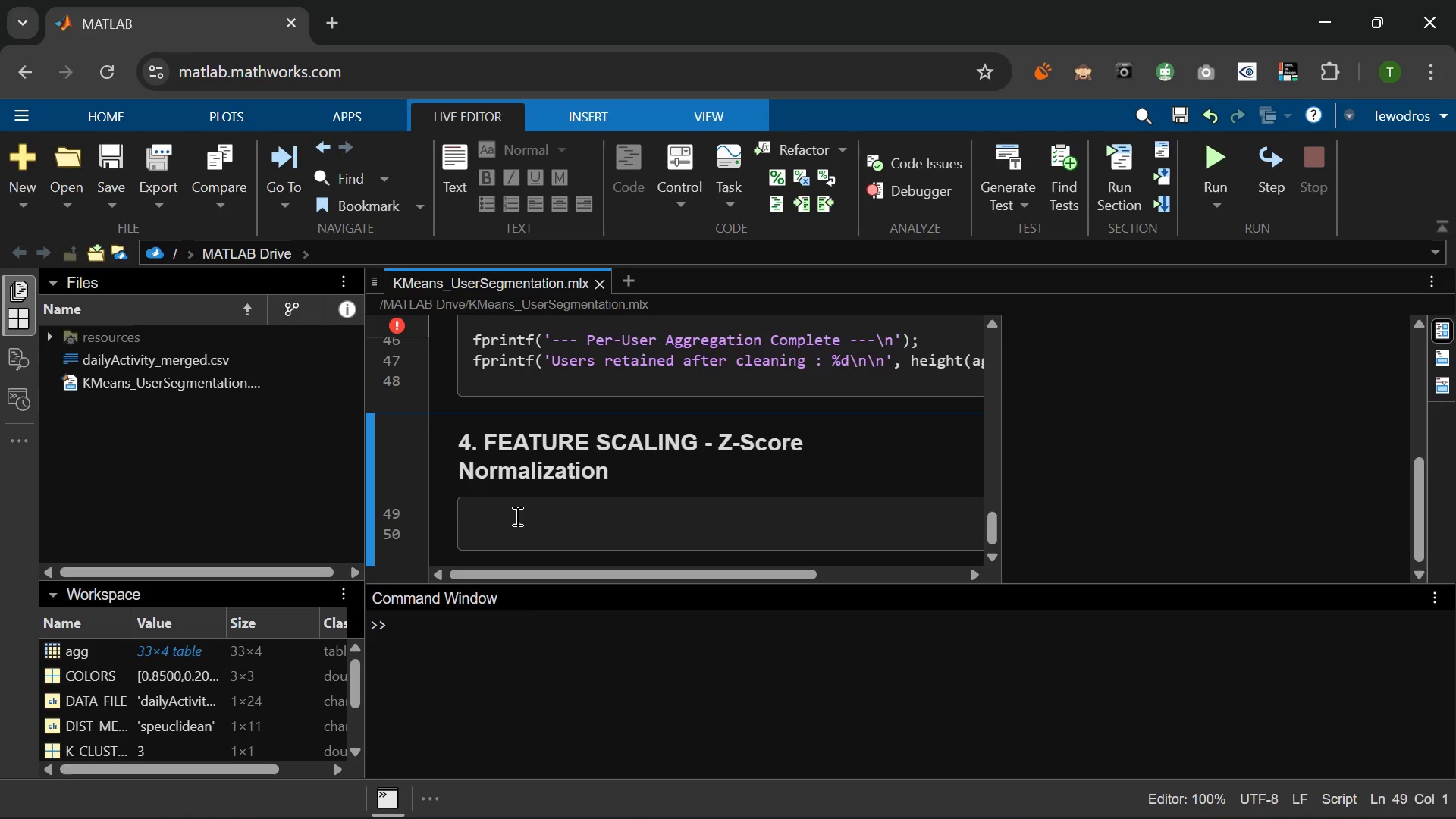 
left_click([494, 513])
 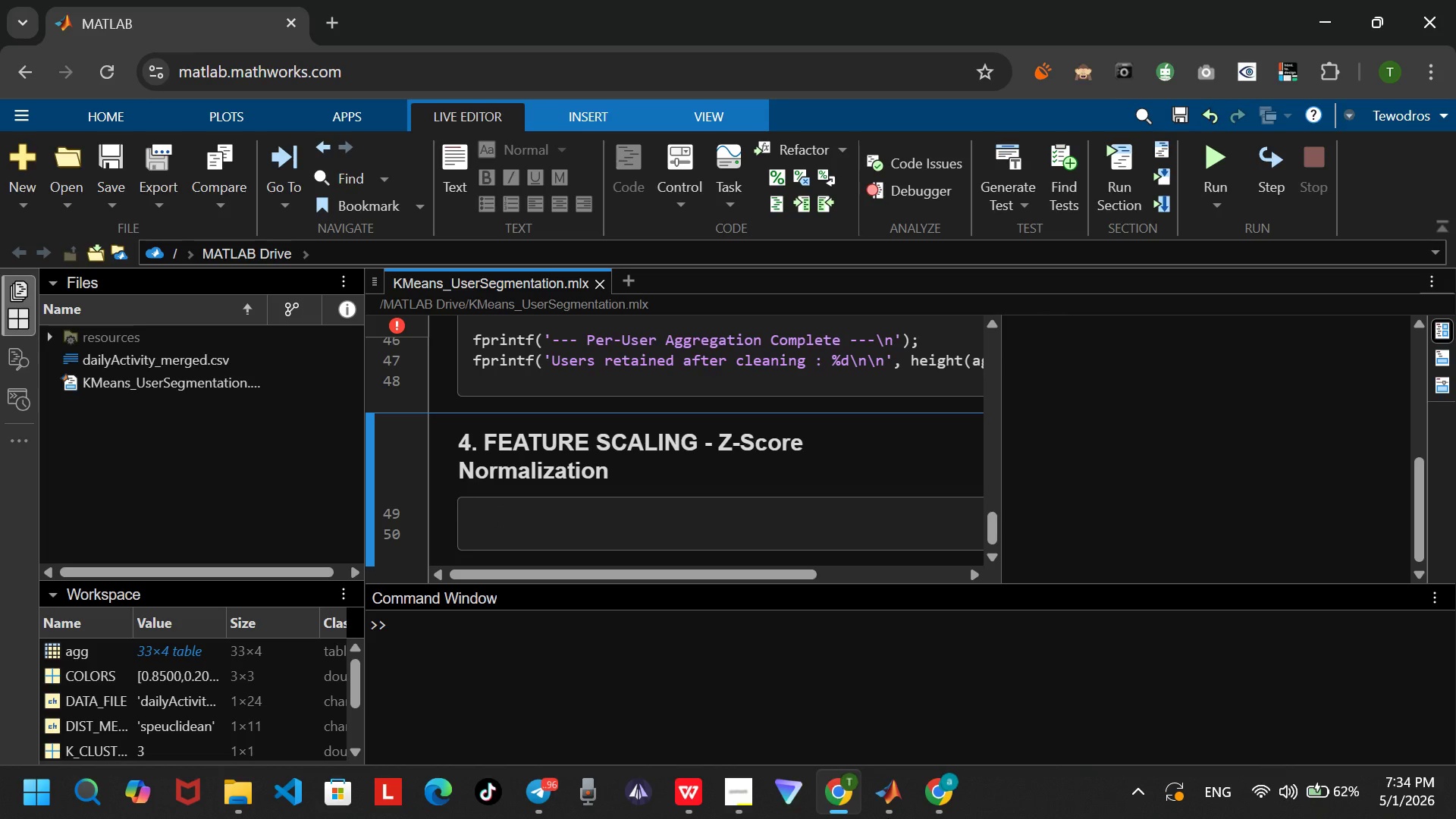 
wait(7.51)
 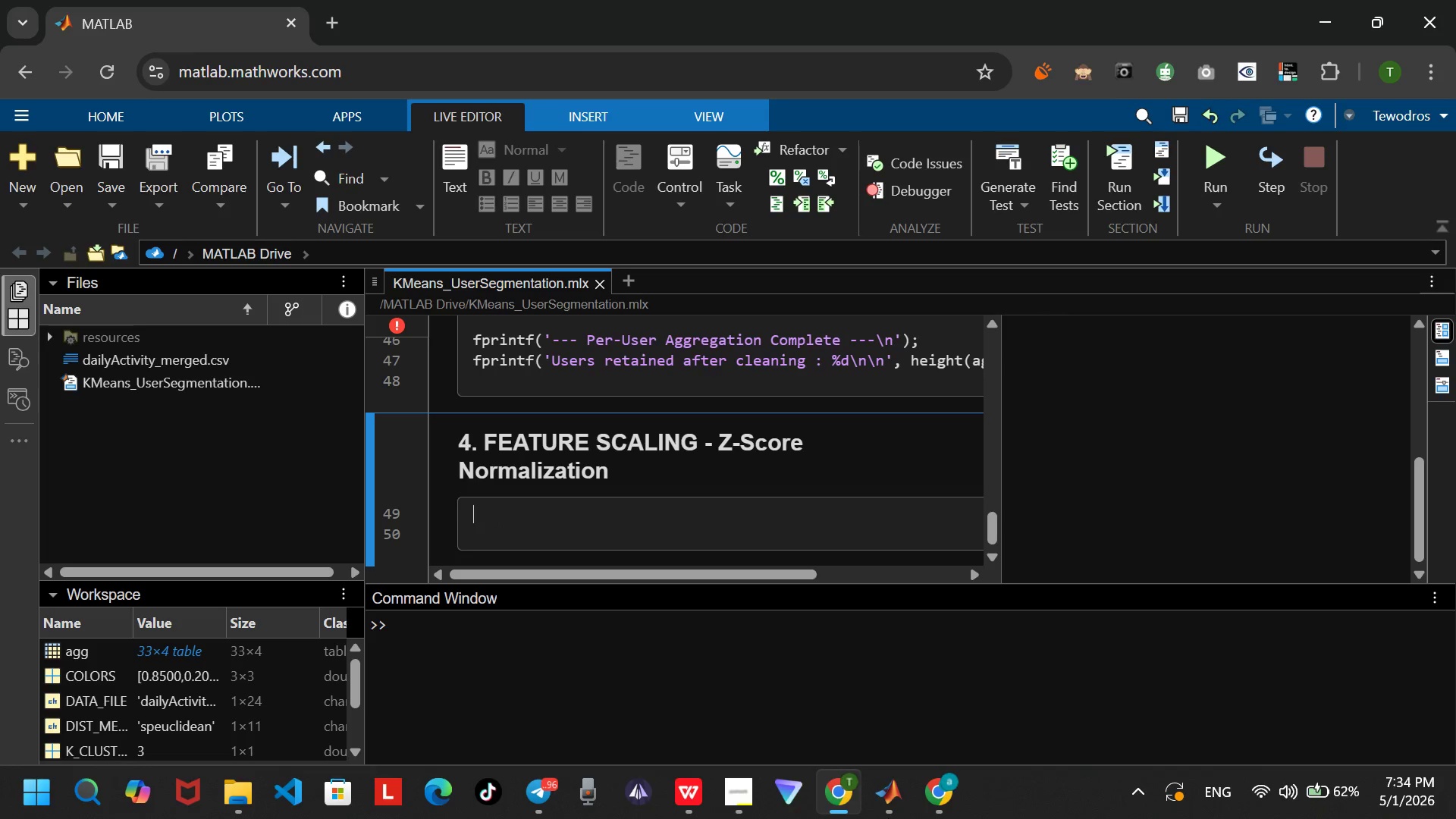 
mouse_move([911, 784])
 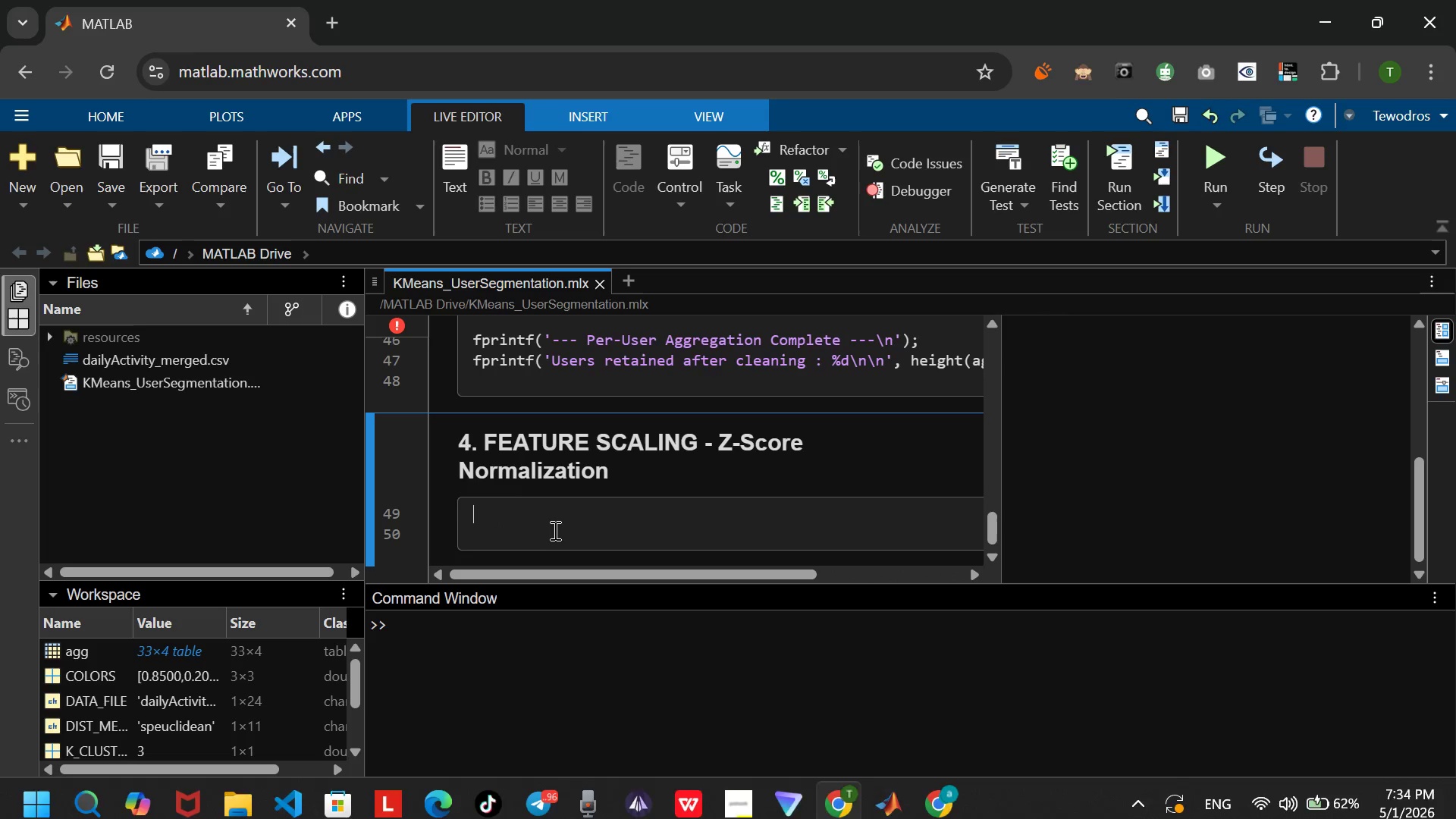 
left_click([554, 529])
 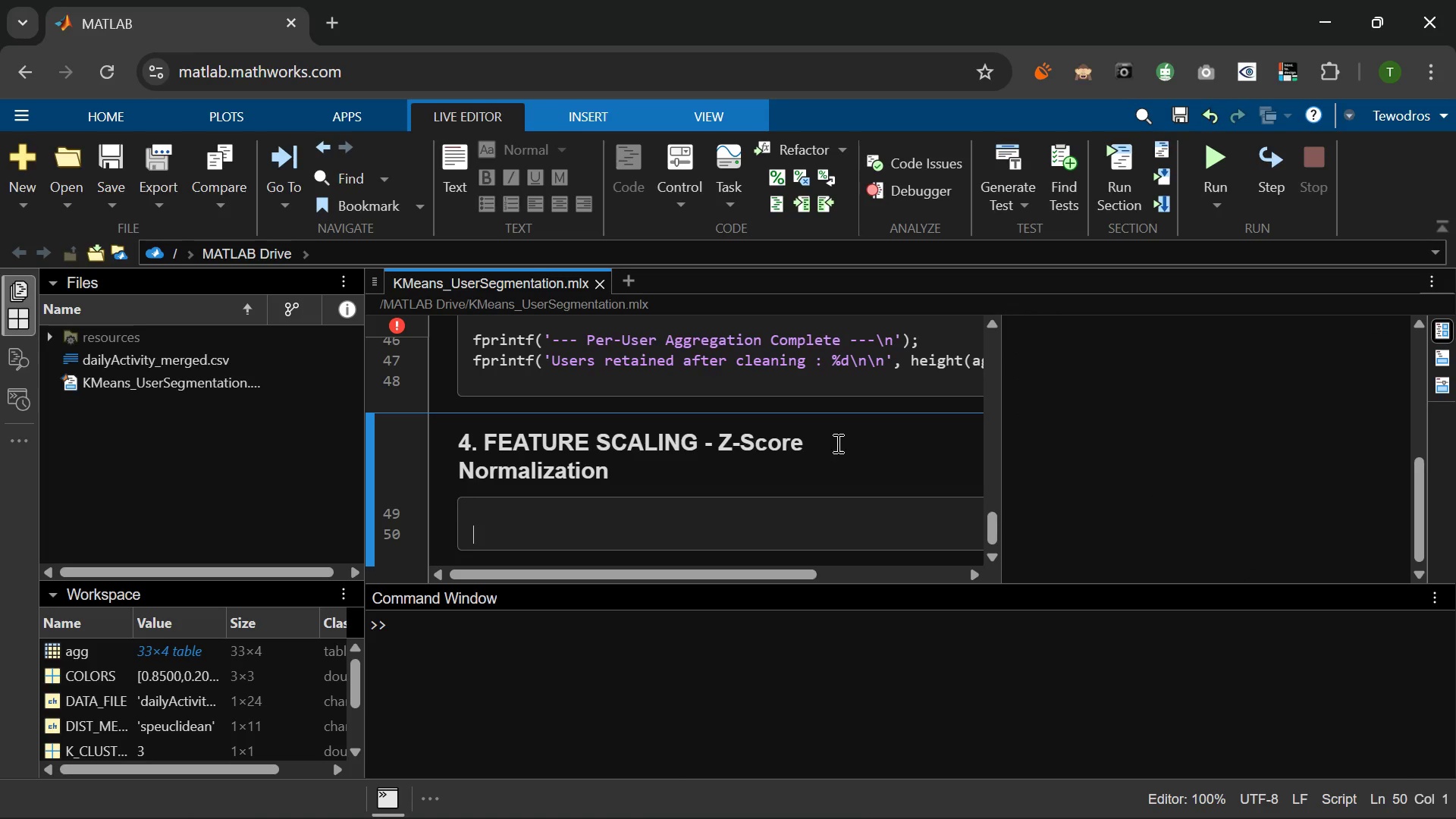 
left_click([494, 516])
 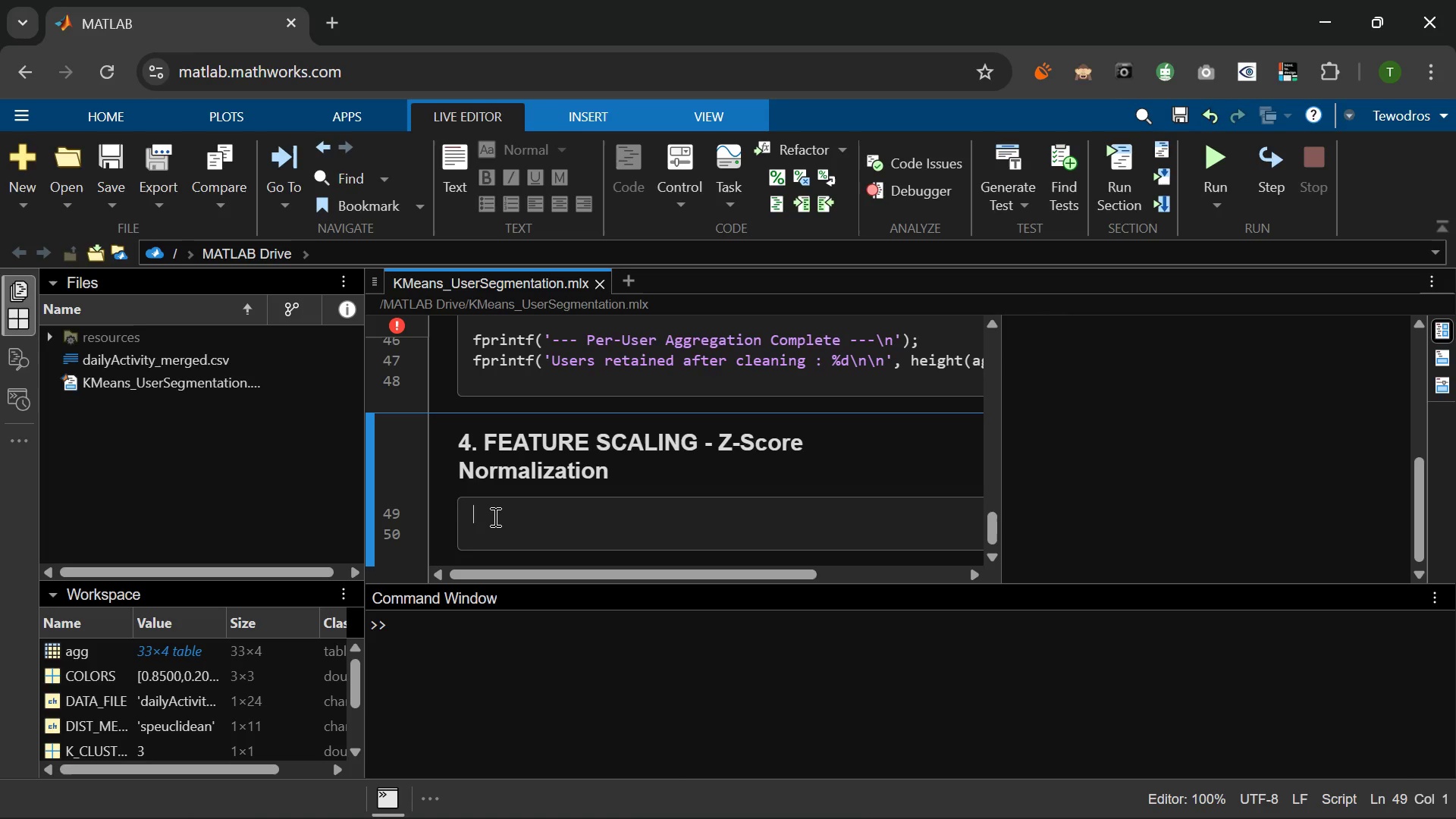 
wait(34.19)
 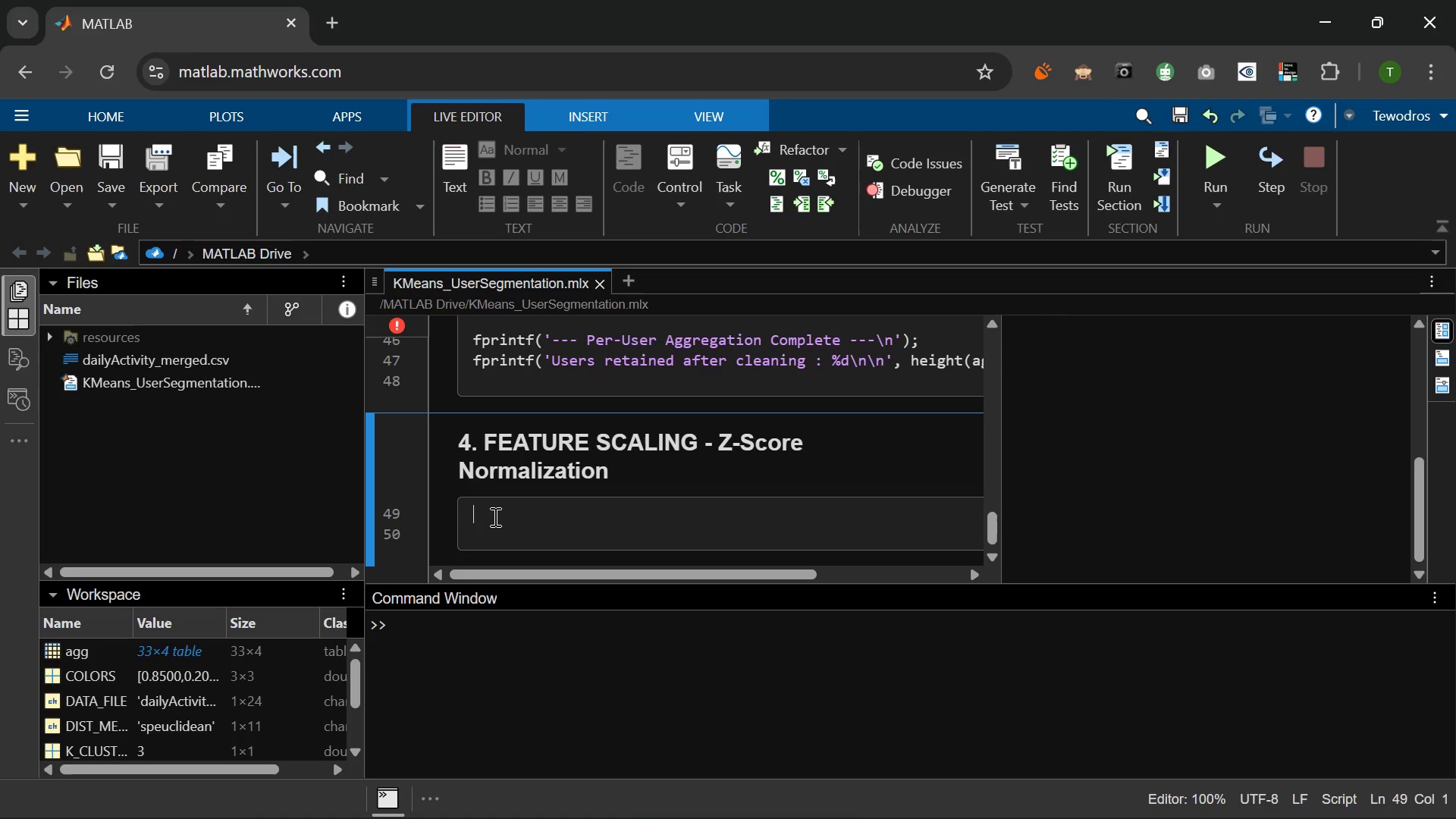 
type(features_raw  = [agg.AvgSteps, agg.AvgVeryActiveMin)
 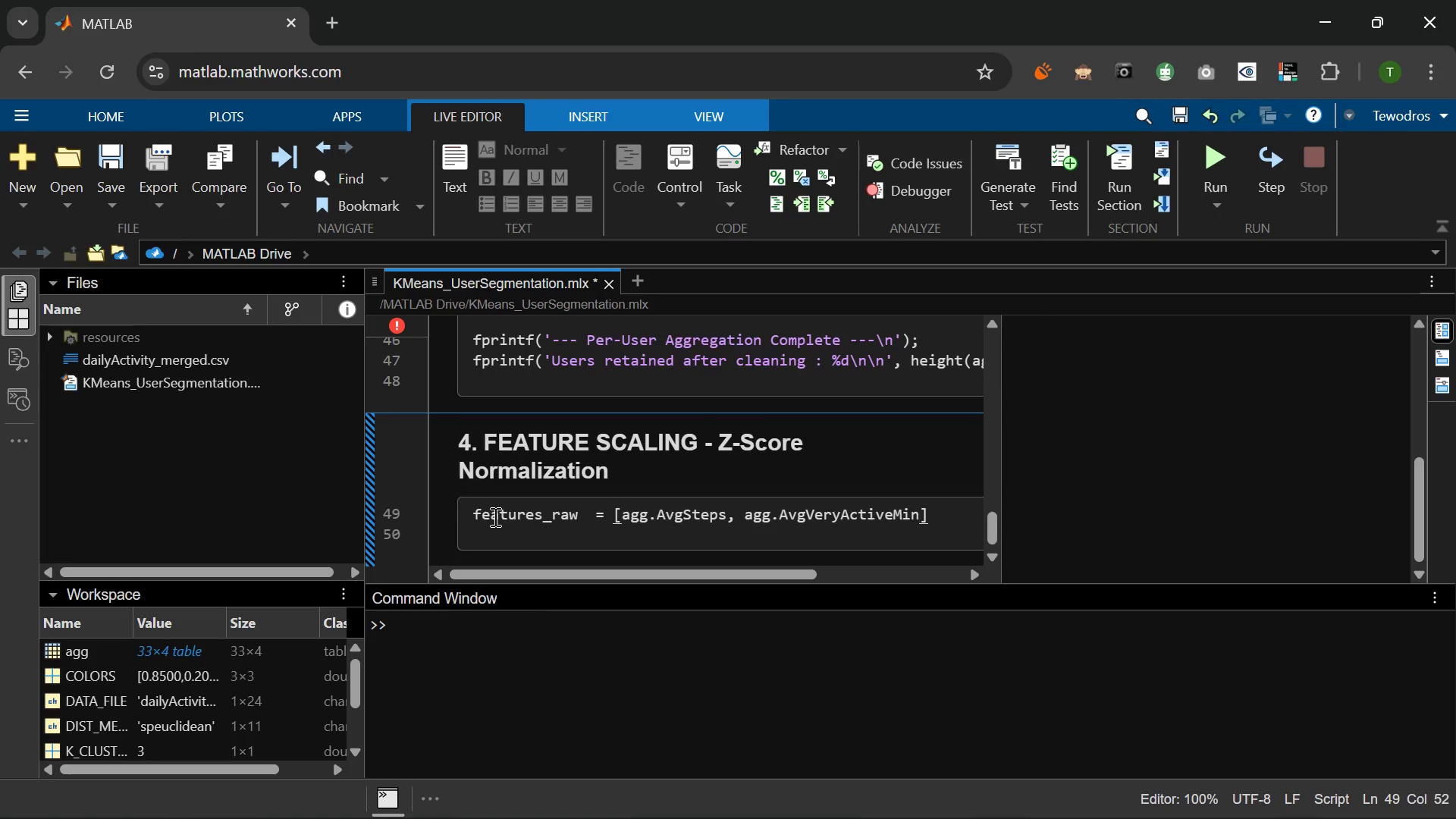 
key(ArrowRight)
 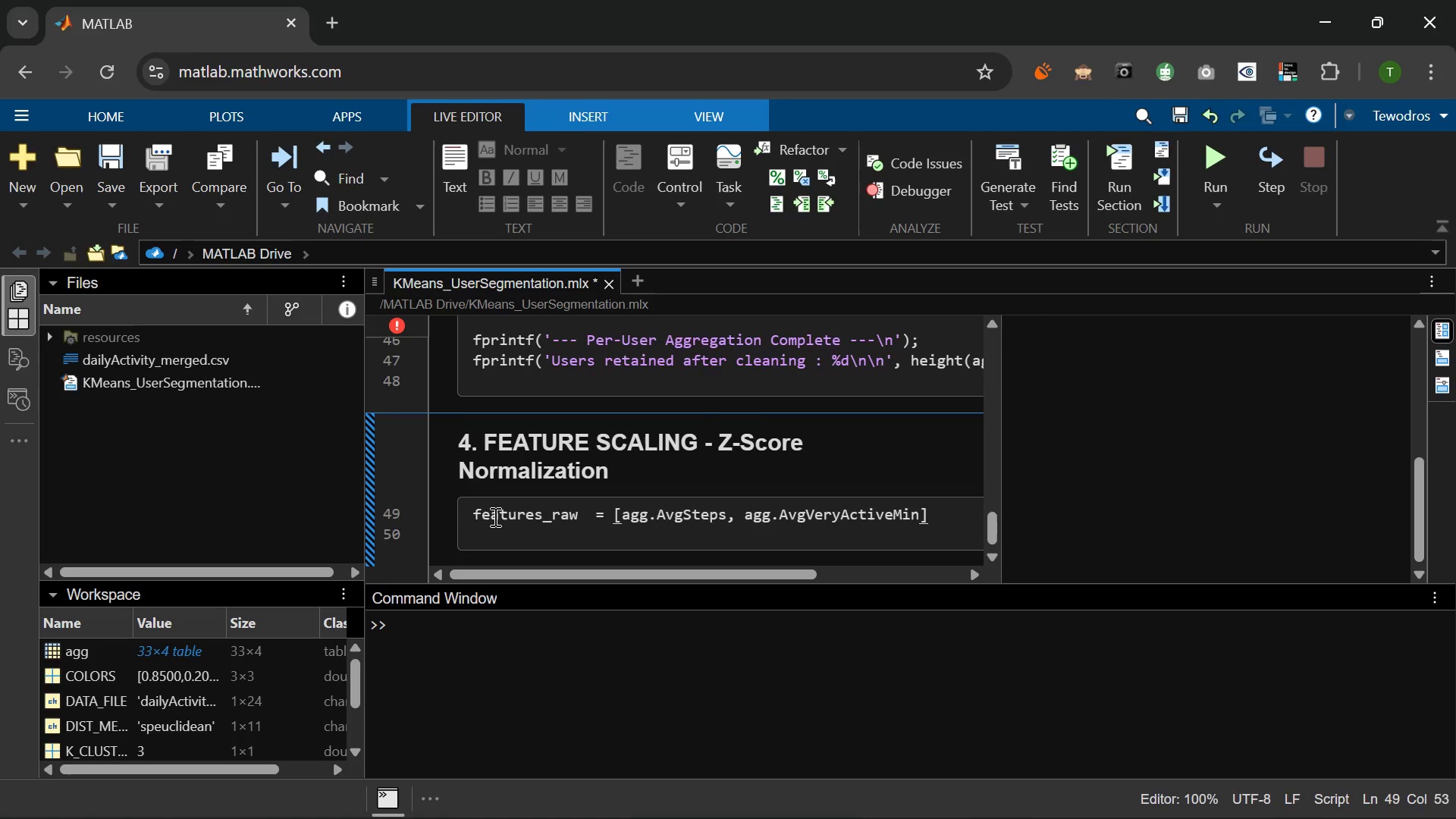 
key(Semicolon)
 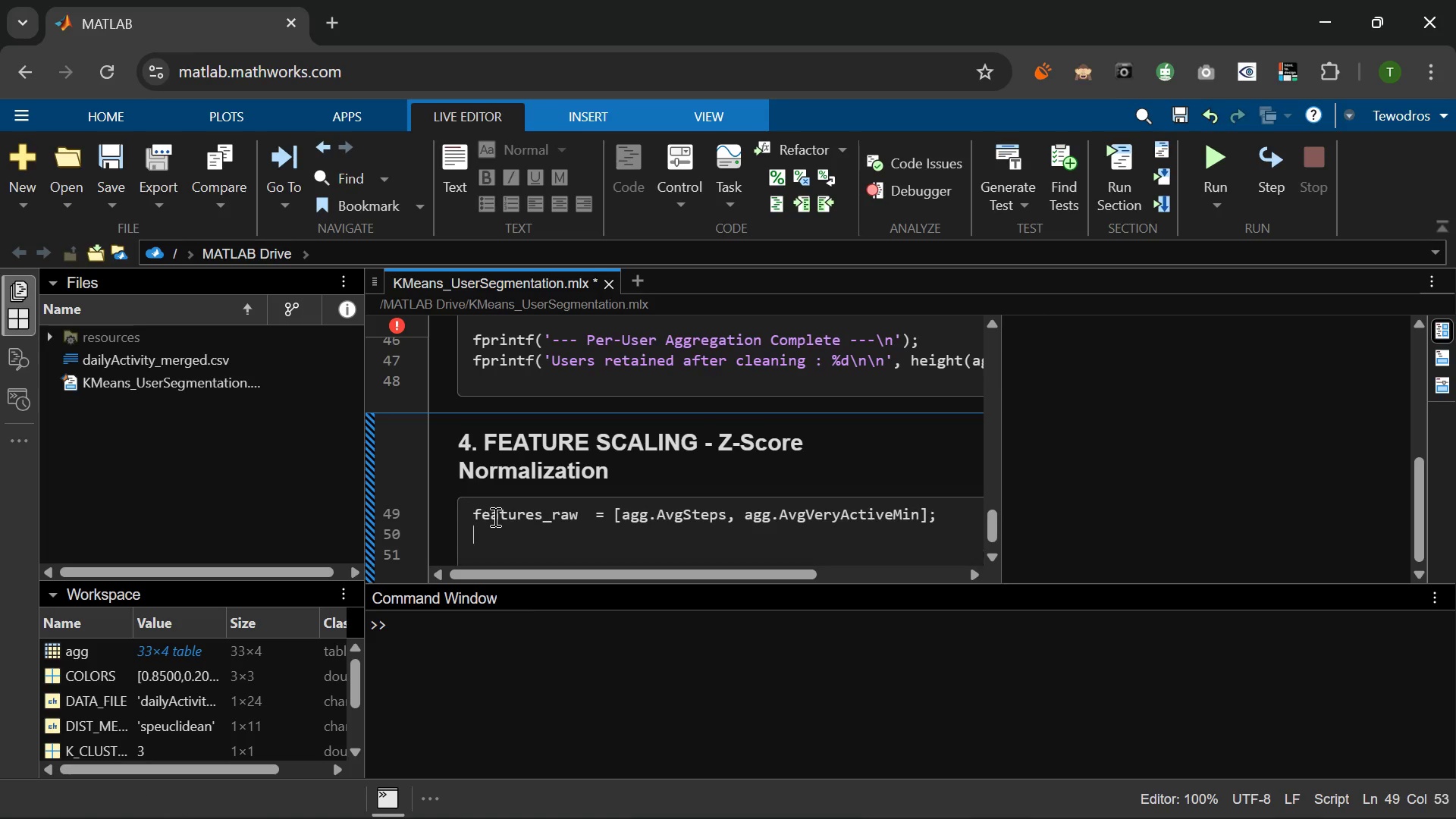 
key(Enter)
 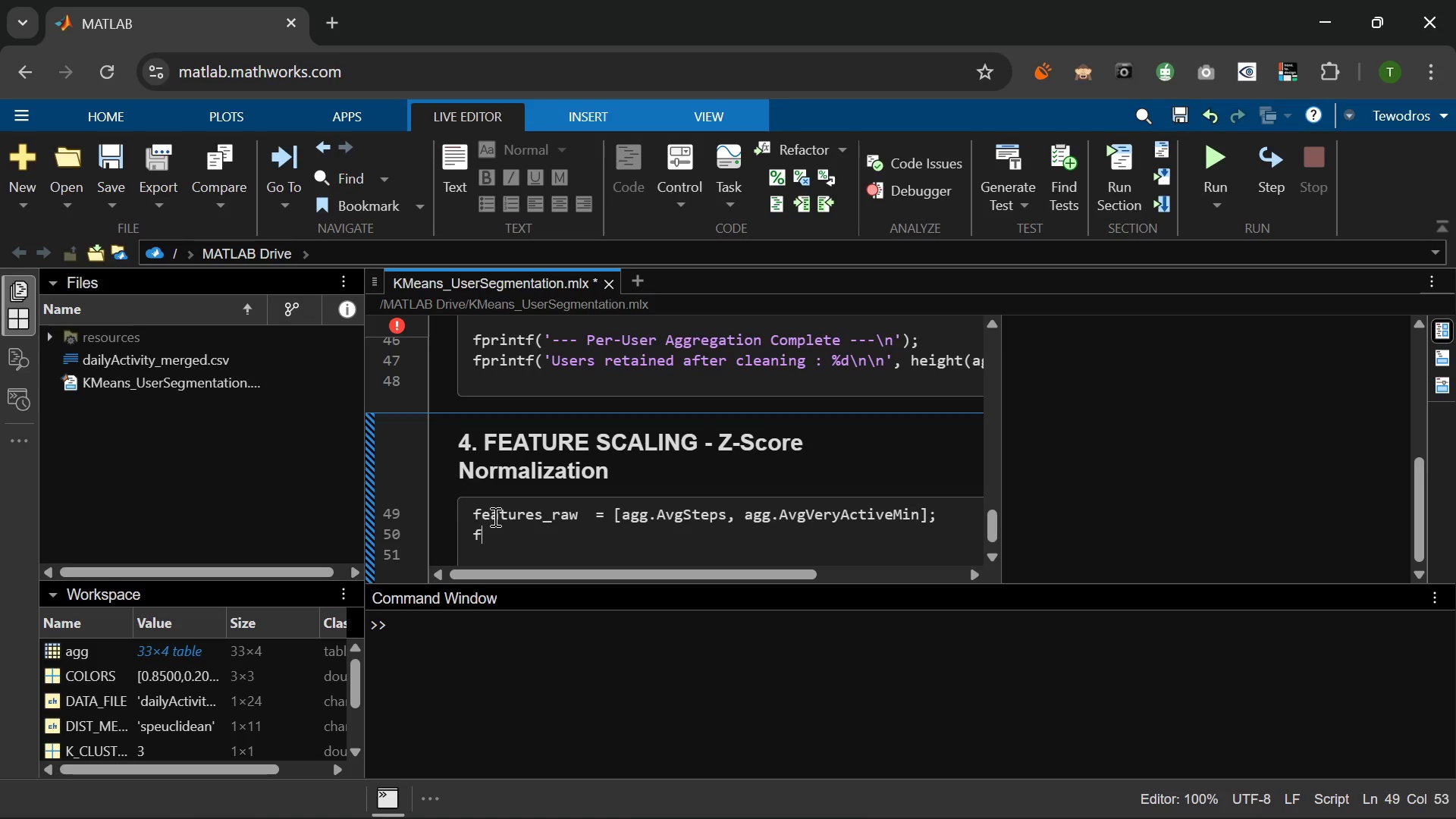 
type(features_Scaled = )
 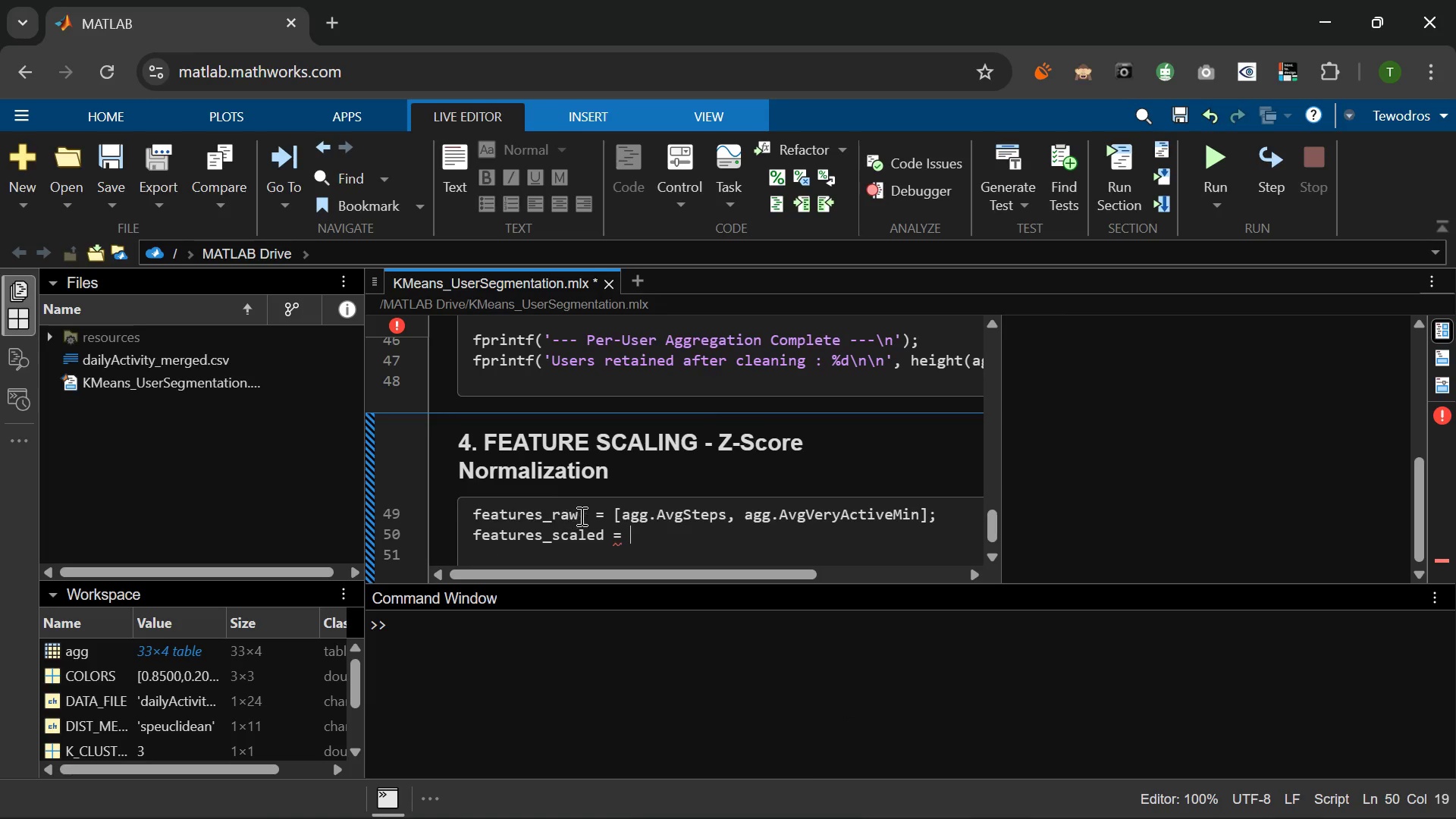 
left_click([581, 516])
 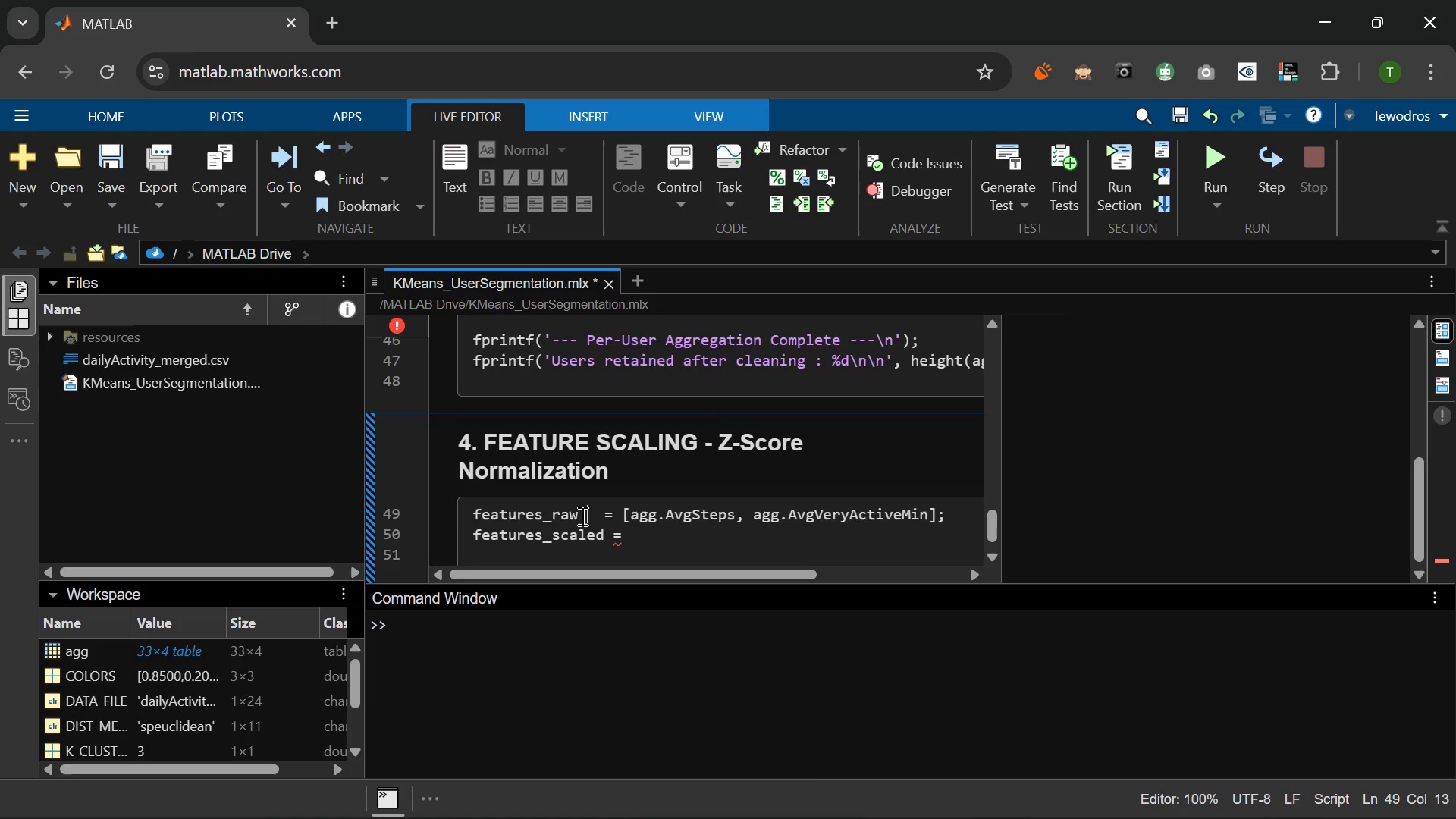 
key(Space)
 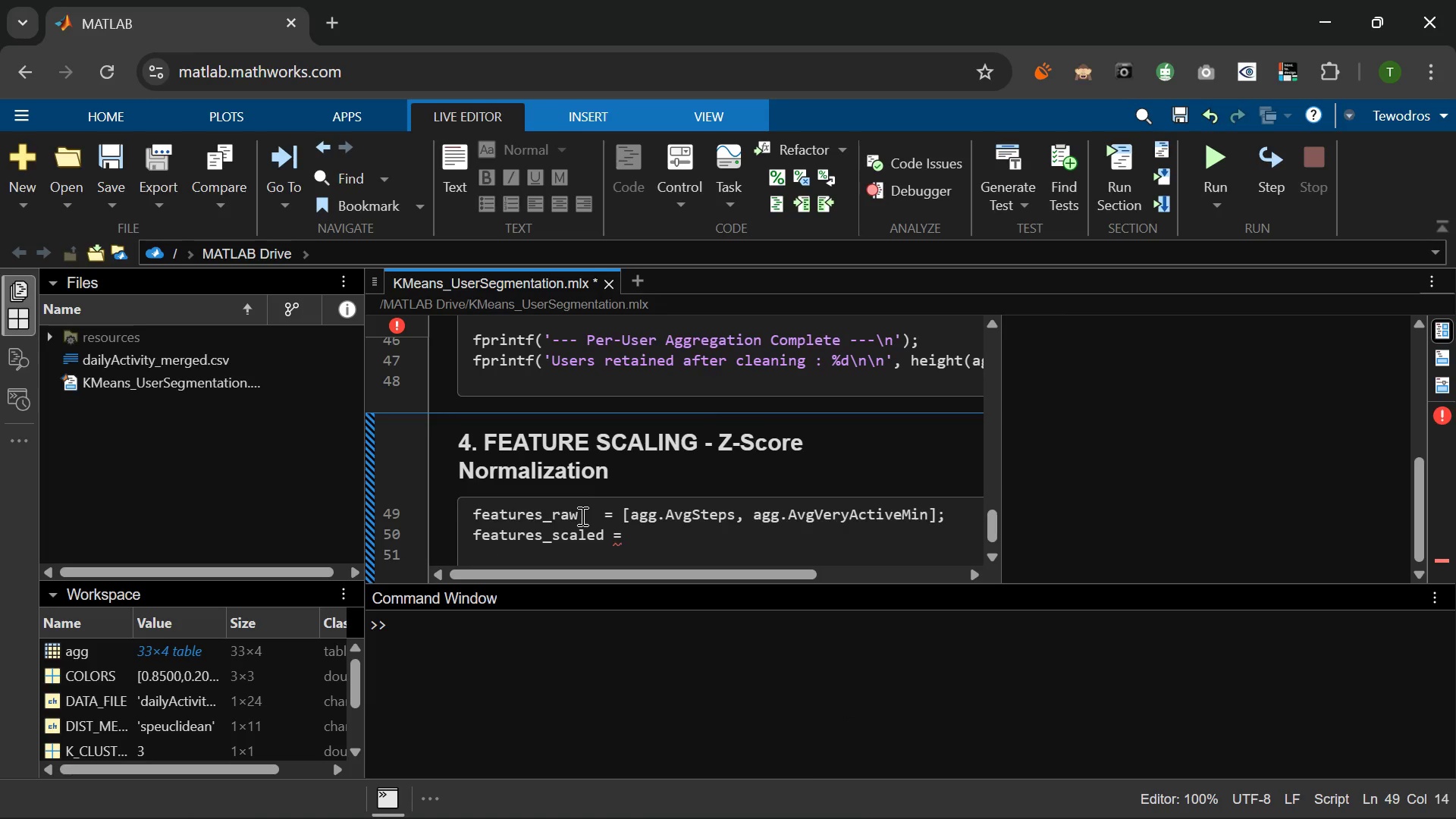 
key(Space)
 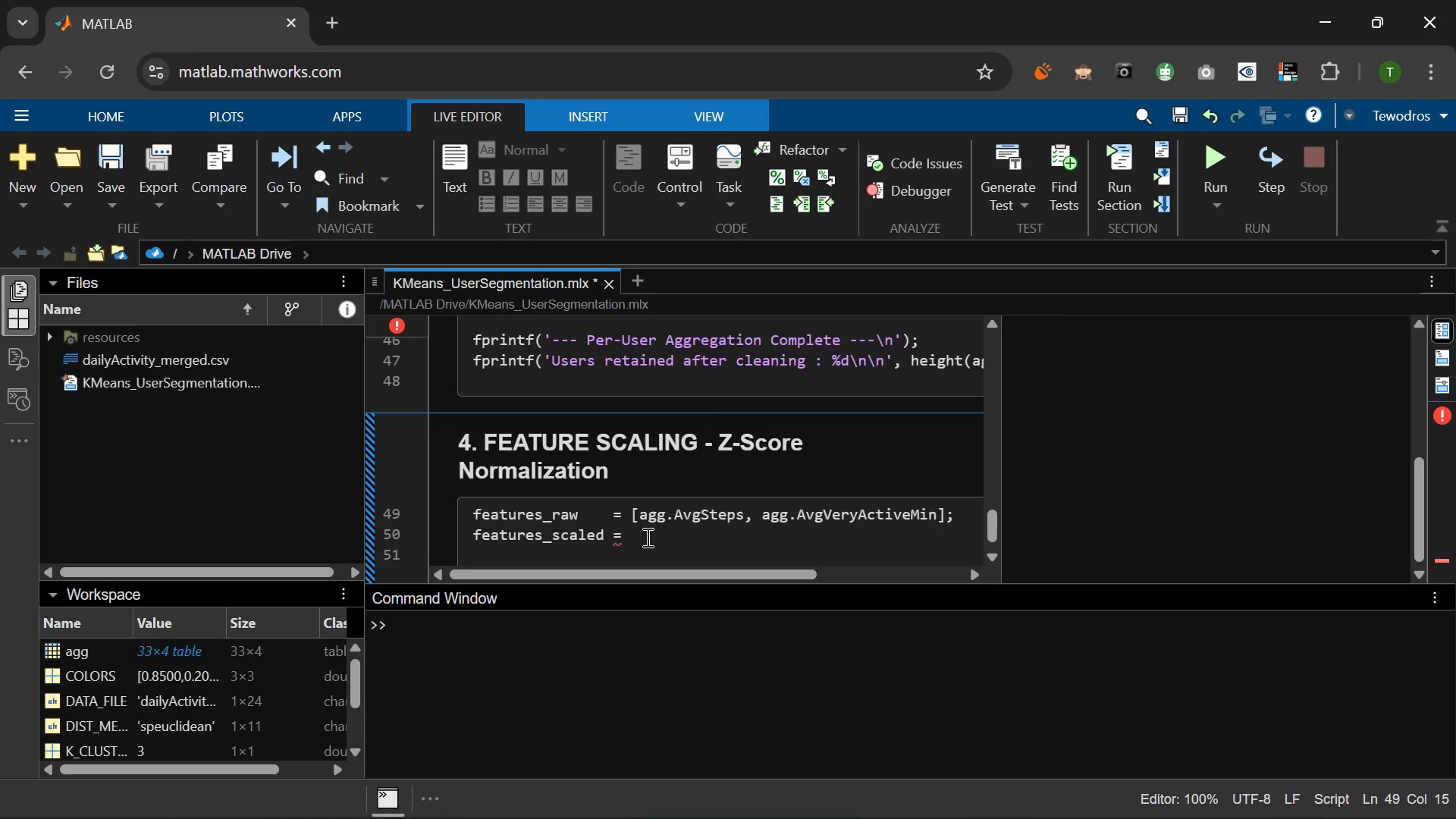 
left_click([646, 537])
 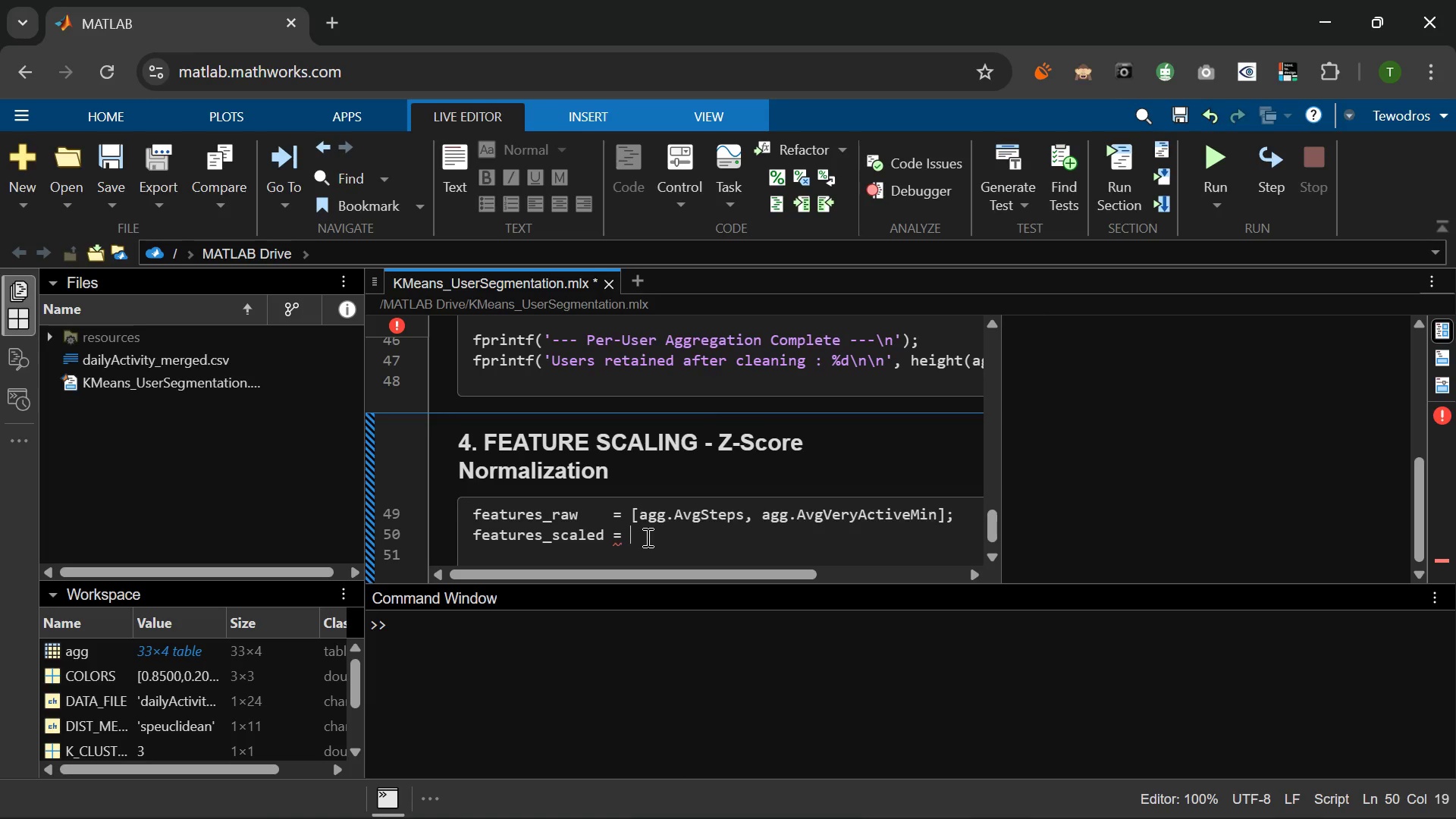 
type(zscore(features_raw)
 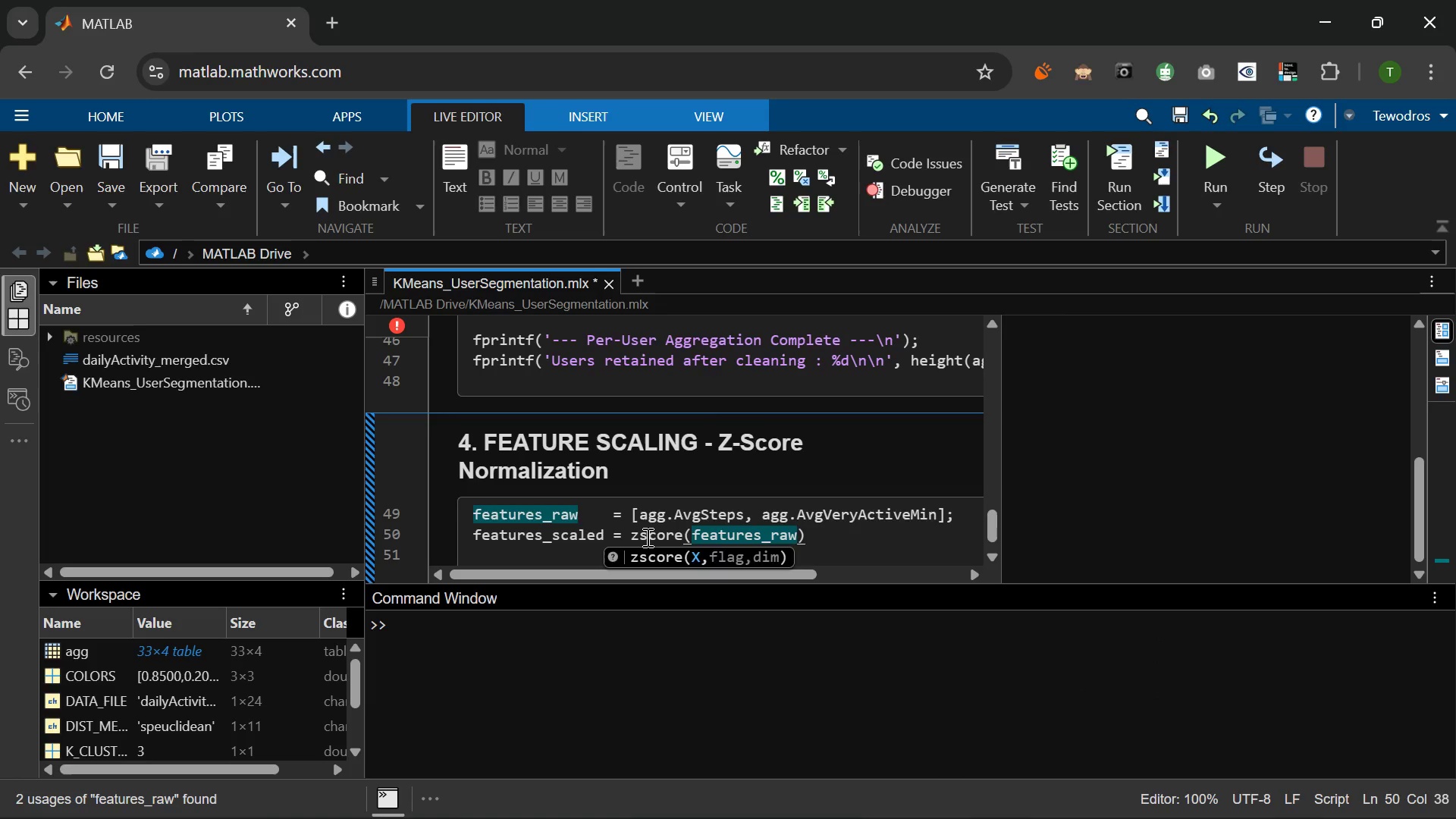 
key(ArrowRight)
 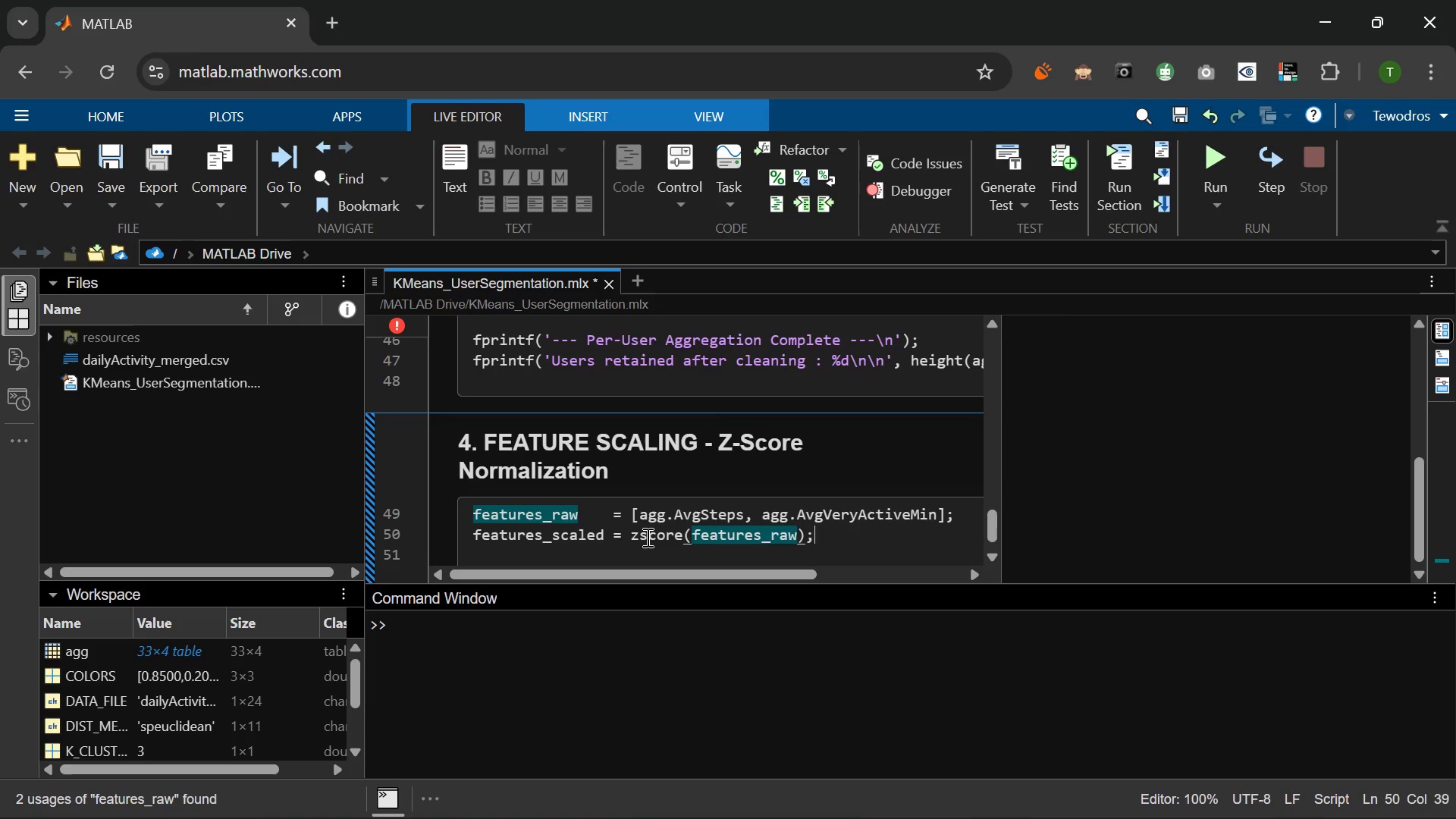 
key(Semicolon)
 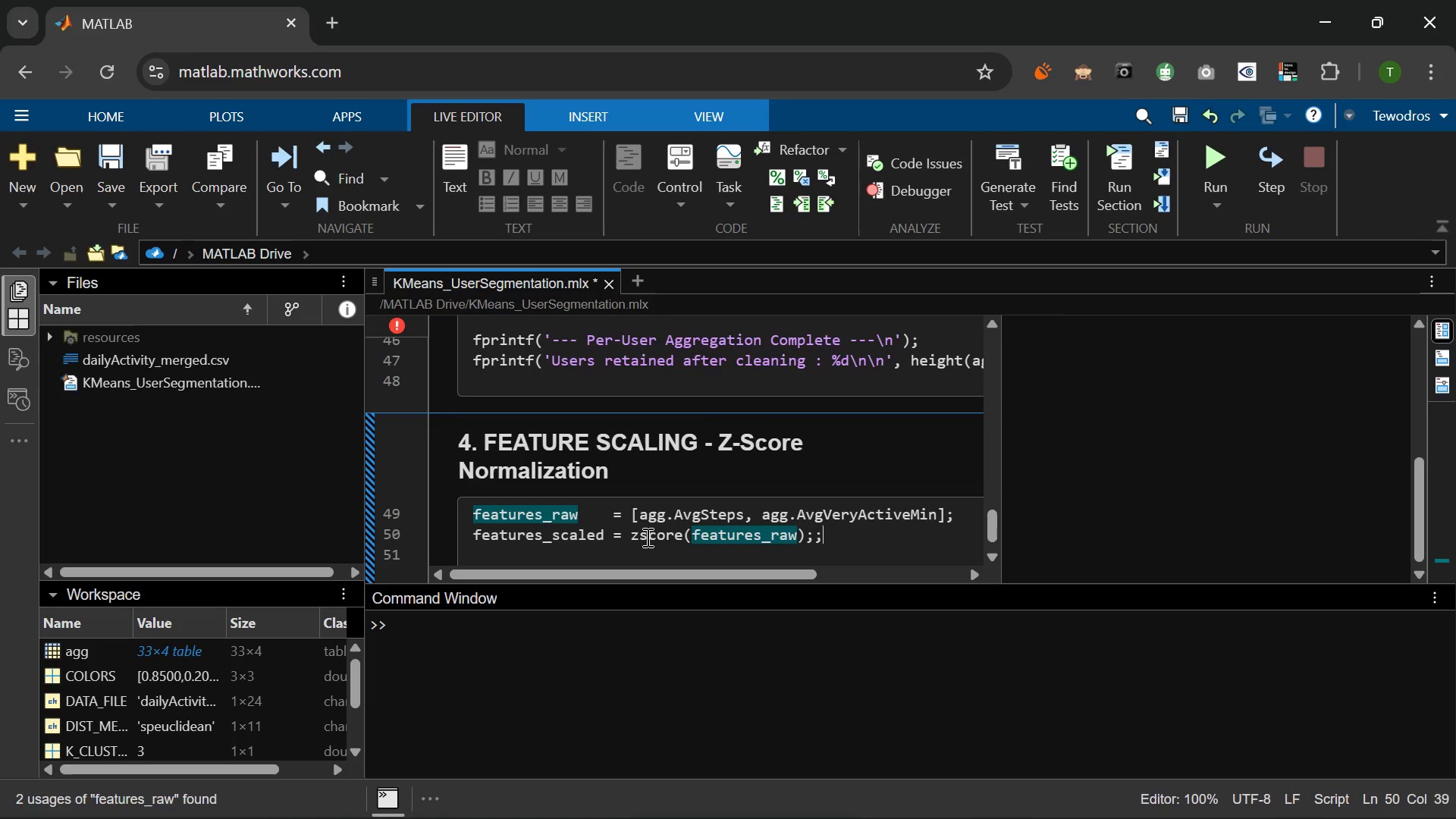 
key(Semicolon)
 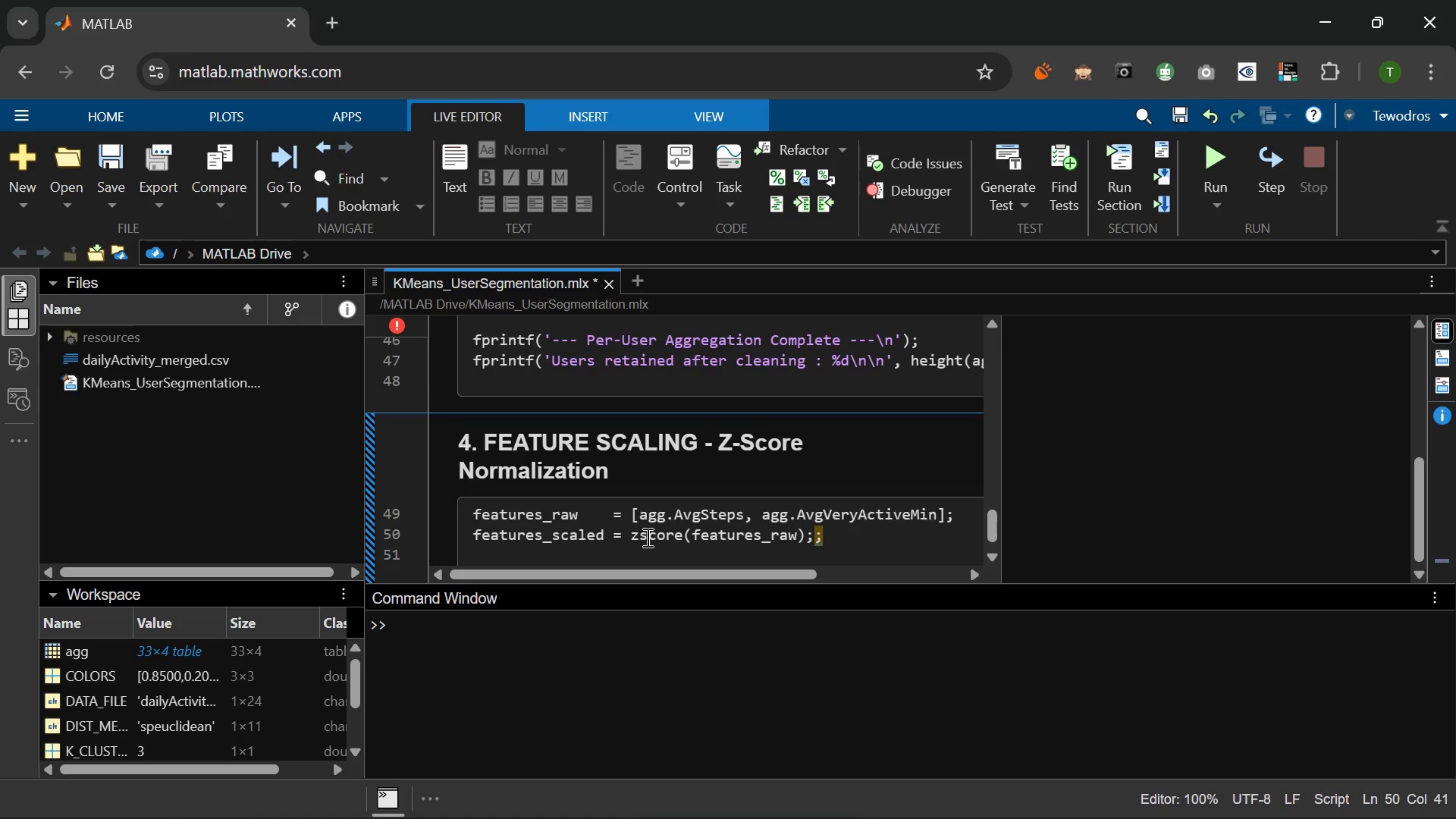 
key(Backspace)
 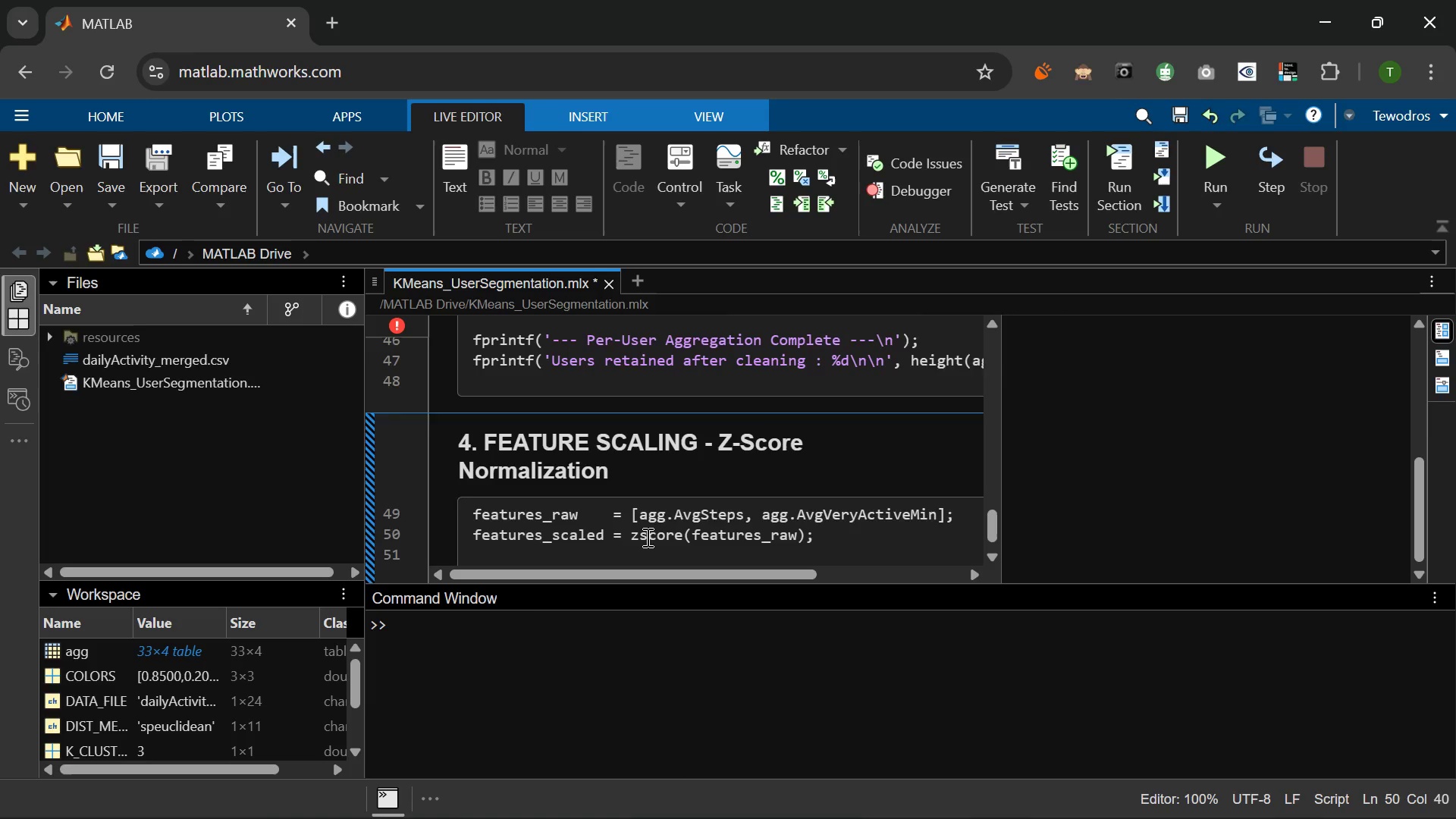 
key(Enter)
 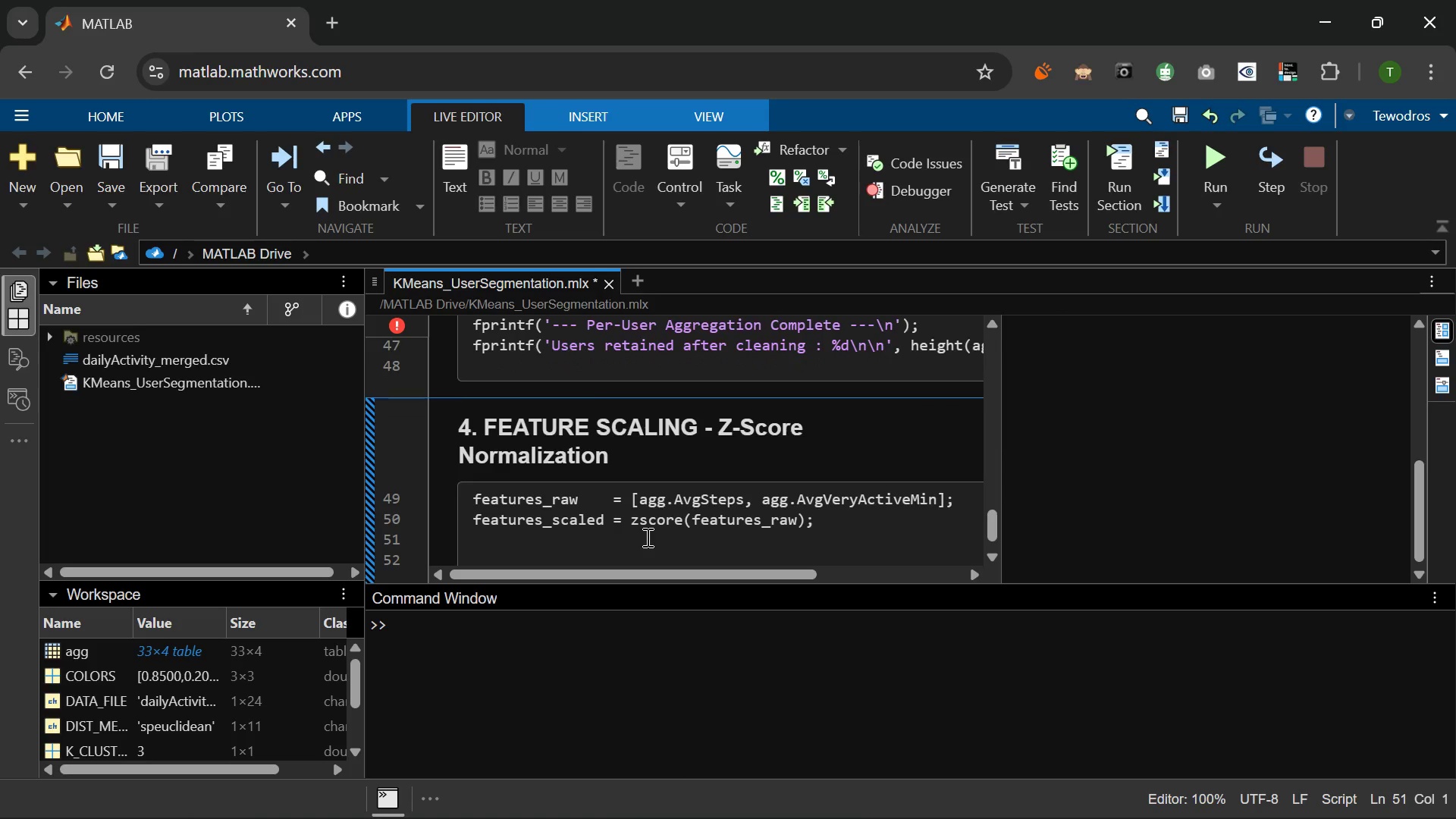 
key(Enter)
 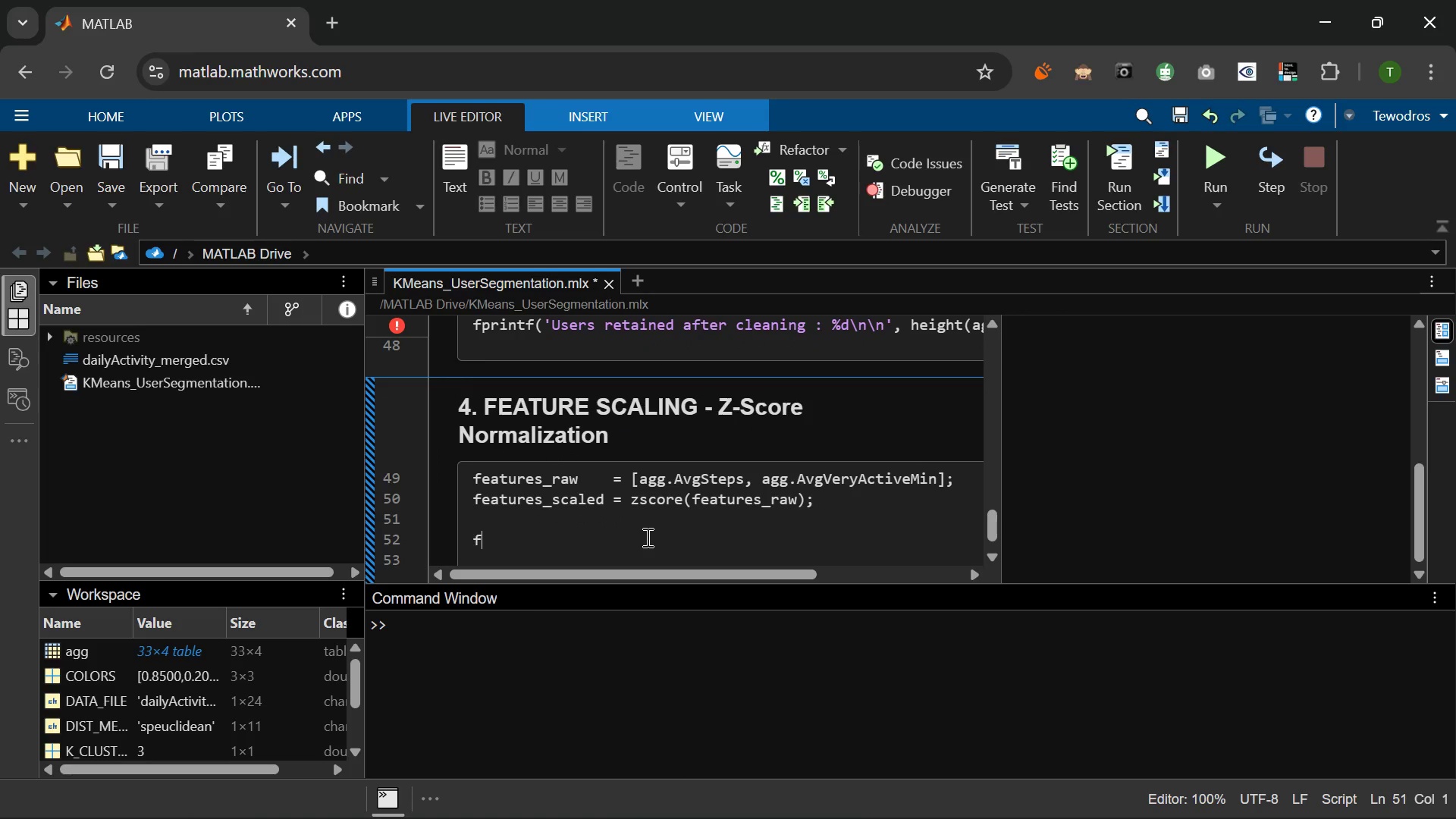 
type(fprintf('Features normalized using Zscore.\n)
 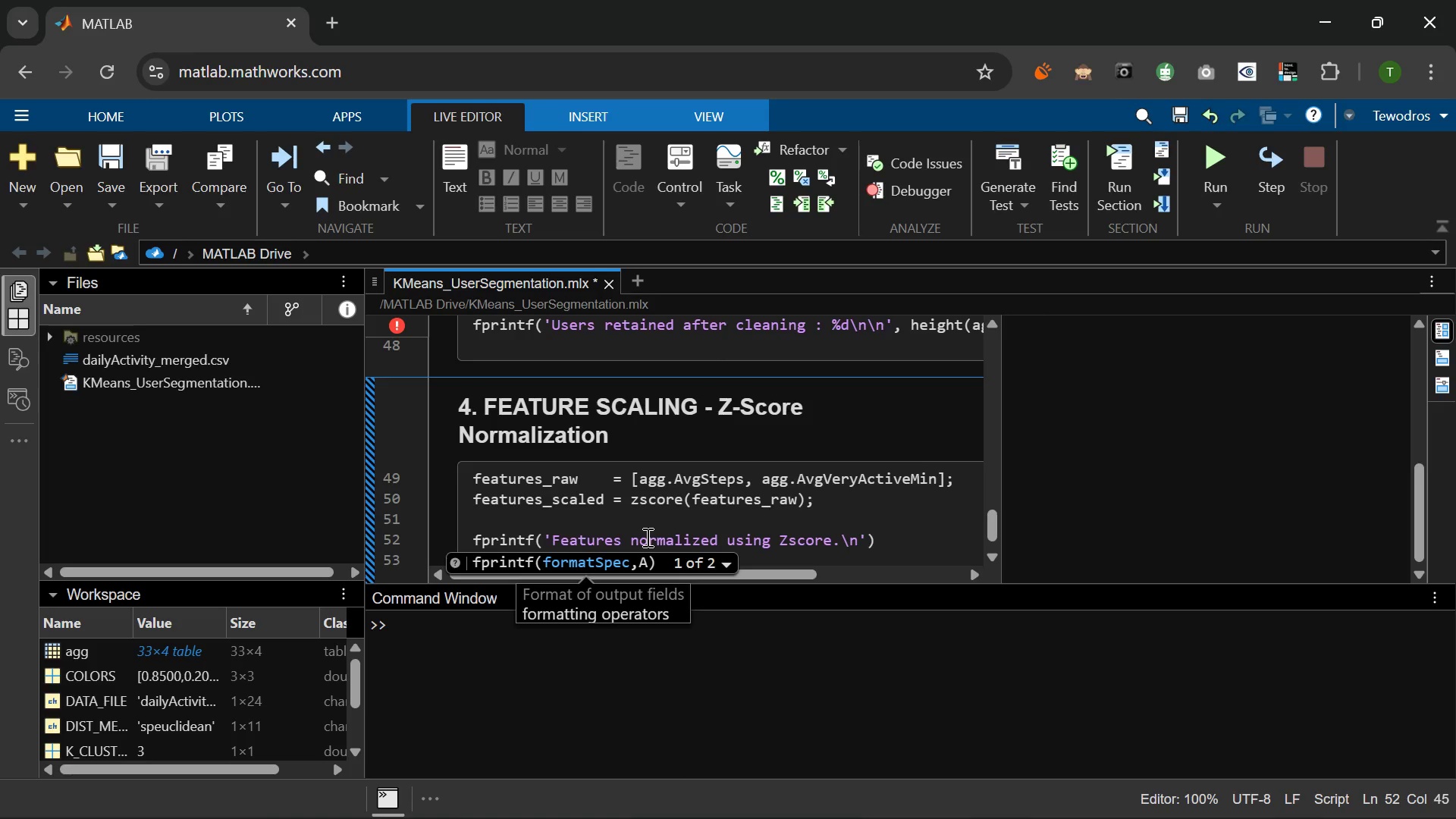 
key(ArrowRight)
 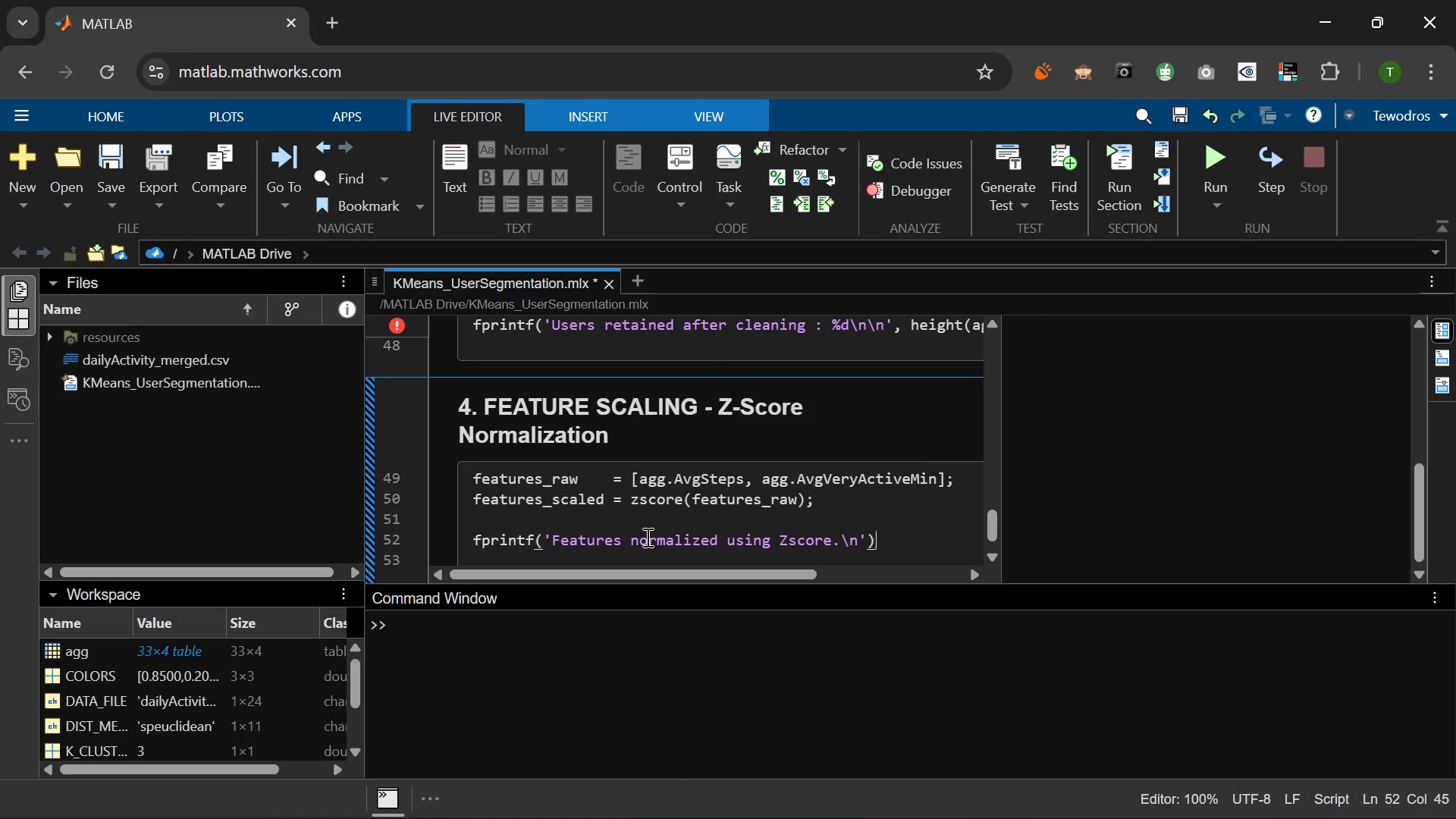 
key(ArrowRight)
 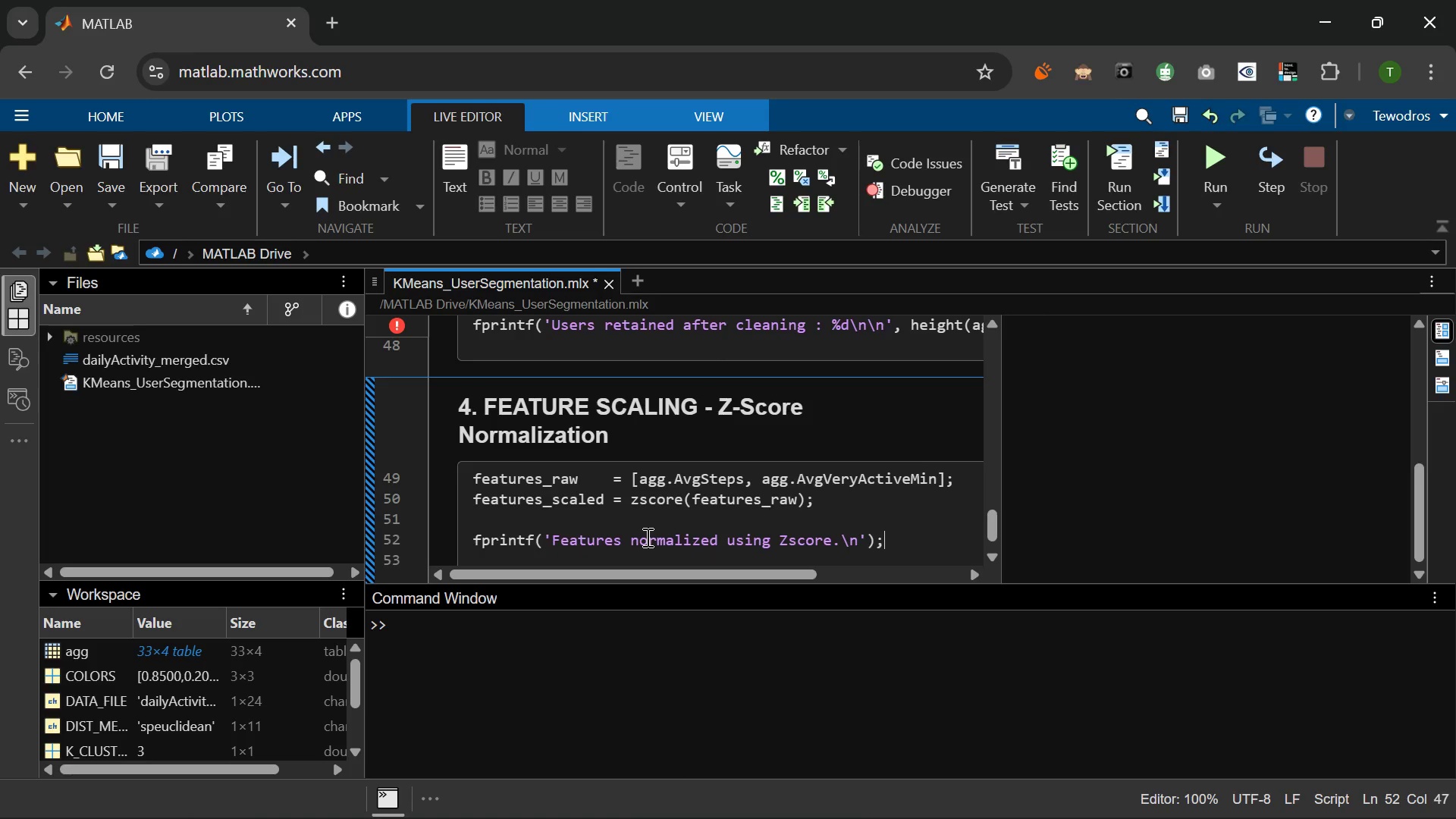 
key(Semicolon)
 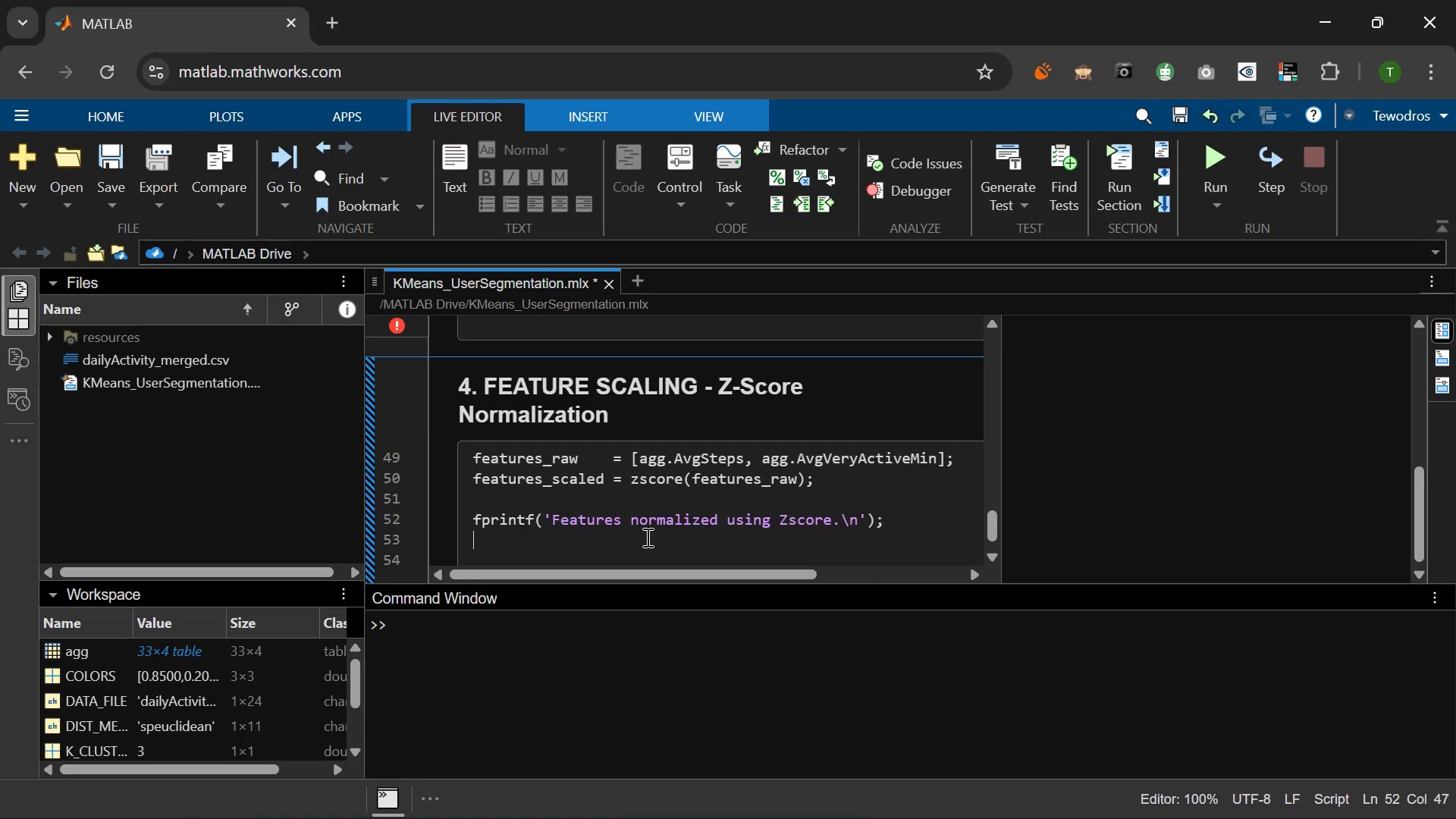 
key(Enter)
 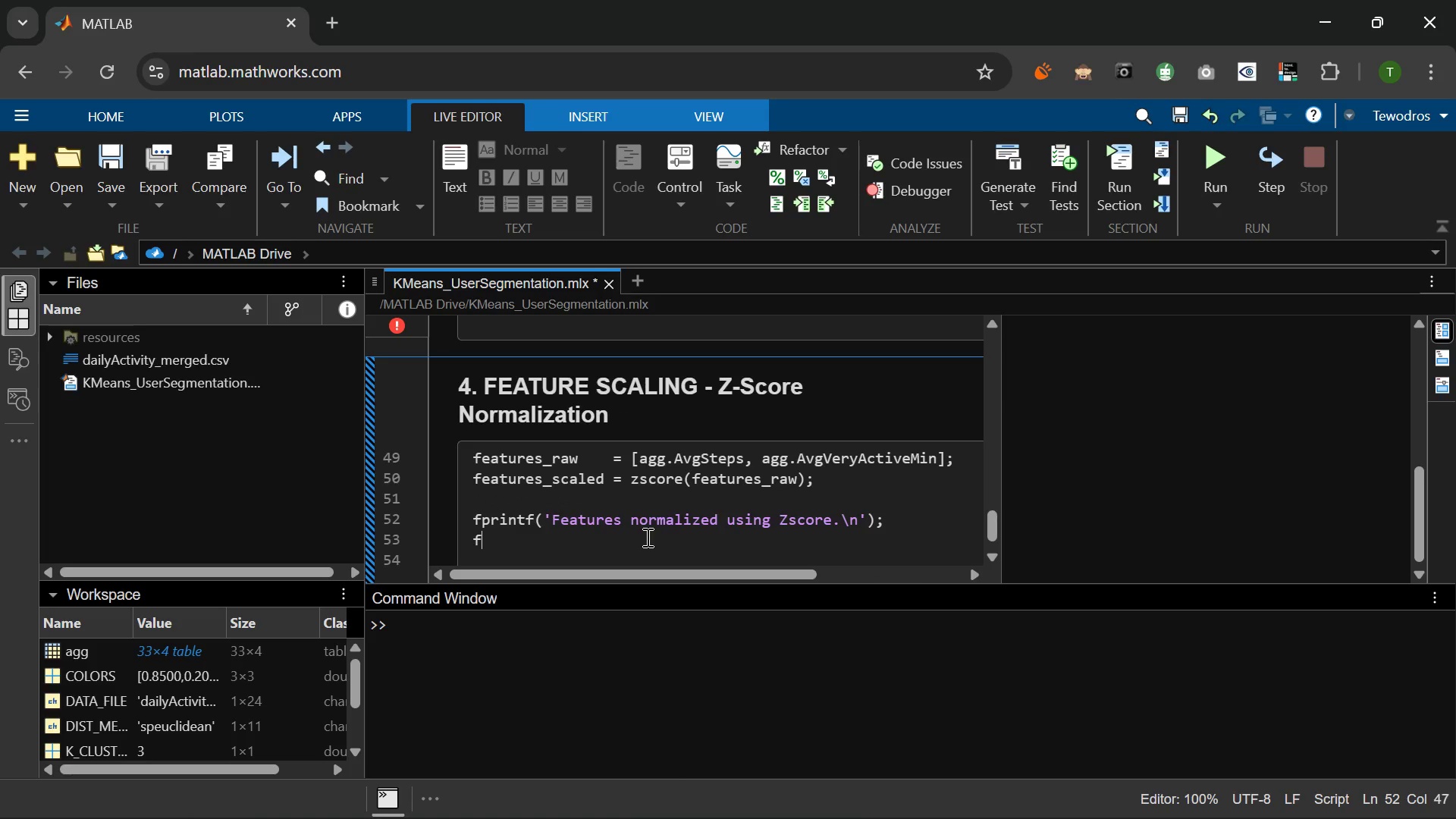 
type(fprintf('Ag)
key(Backspace)
type(vgSteps  : mean=%.1f, std=%.1f\n)
 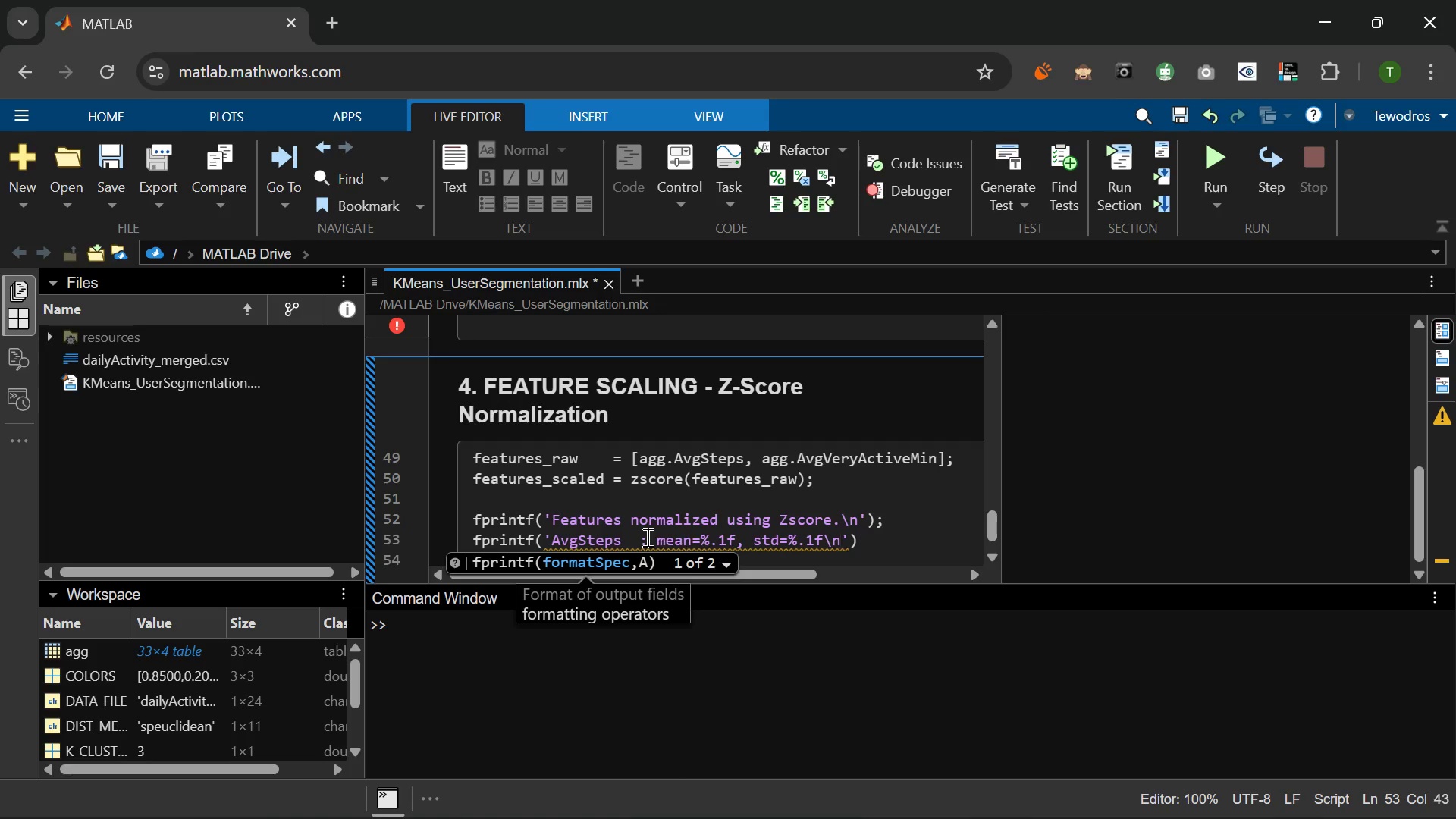 
key(ArrowRight)
 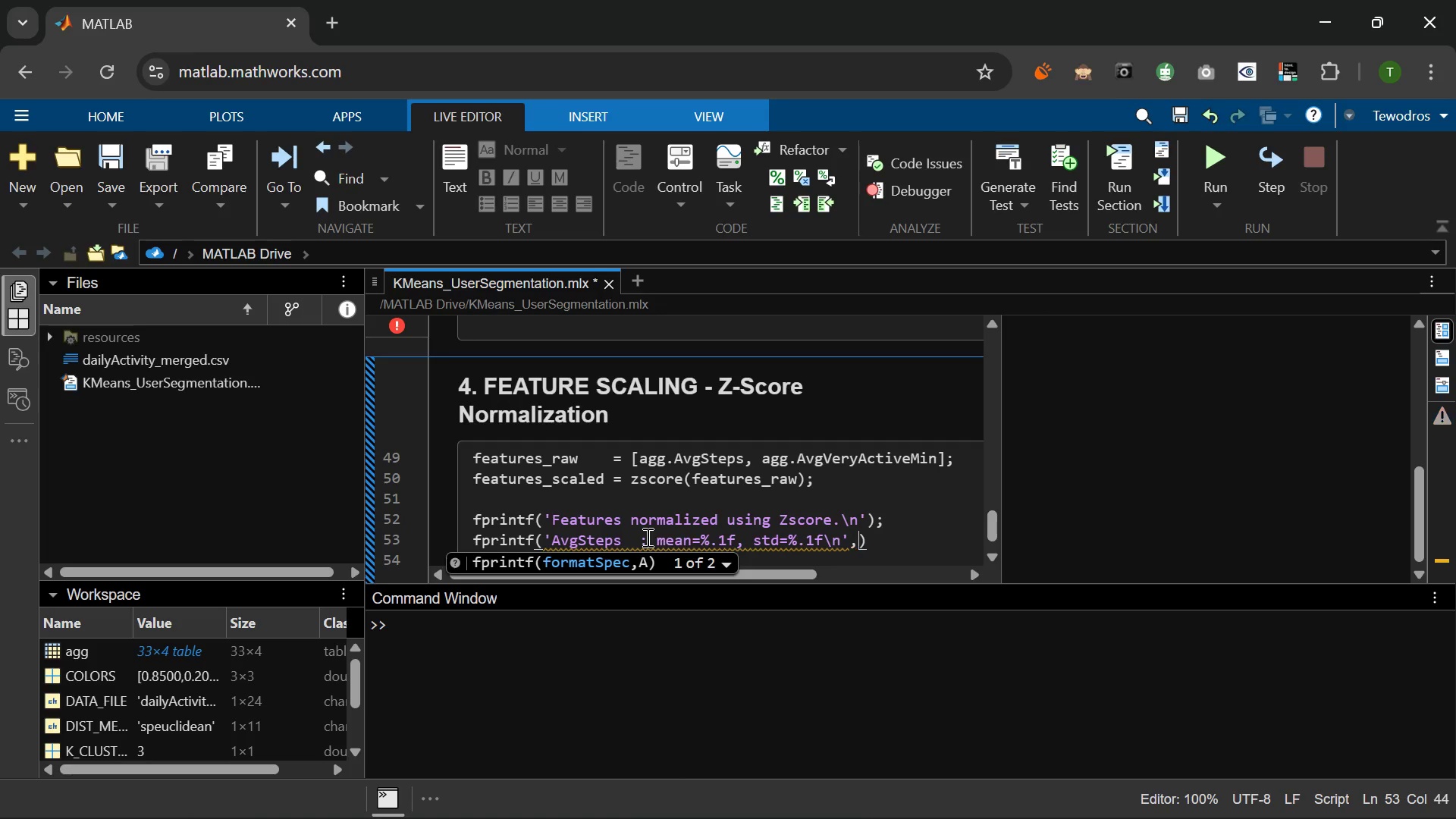 
type(, mean(af)
key(Backspace)
type(gg.AvgSt)
key(Tab)
 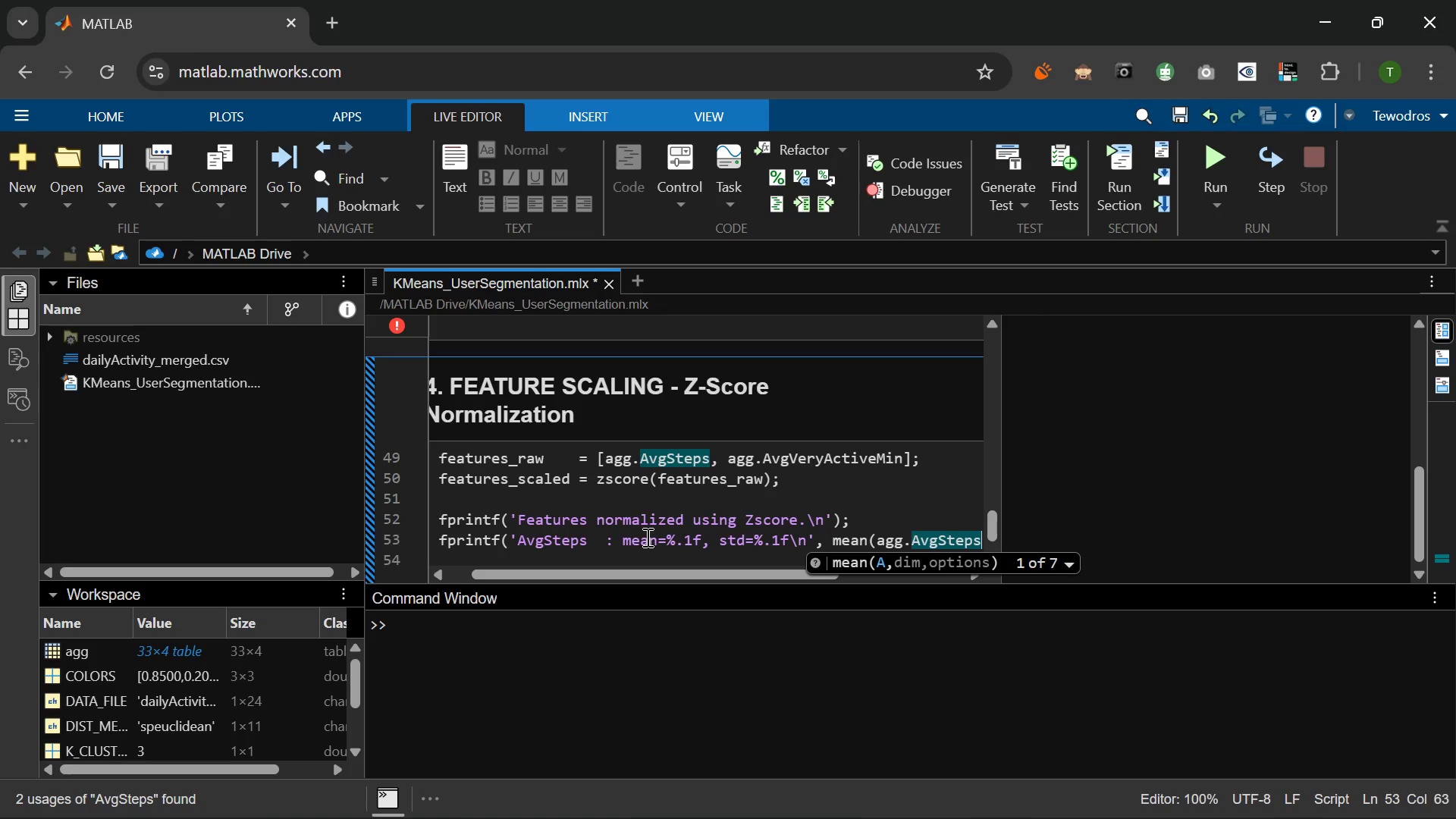 
key(ArrowRight)
 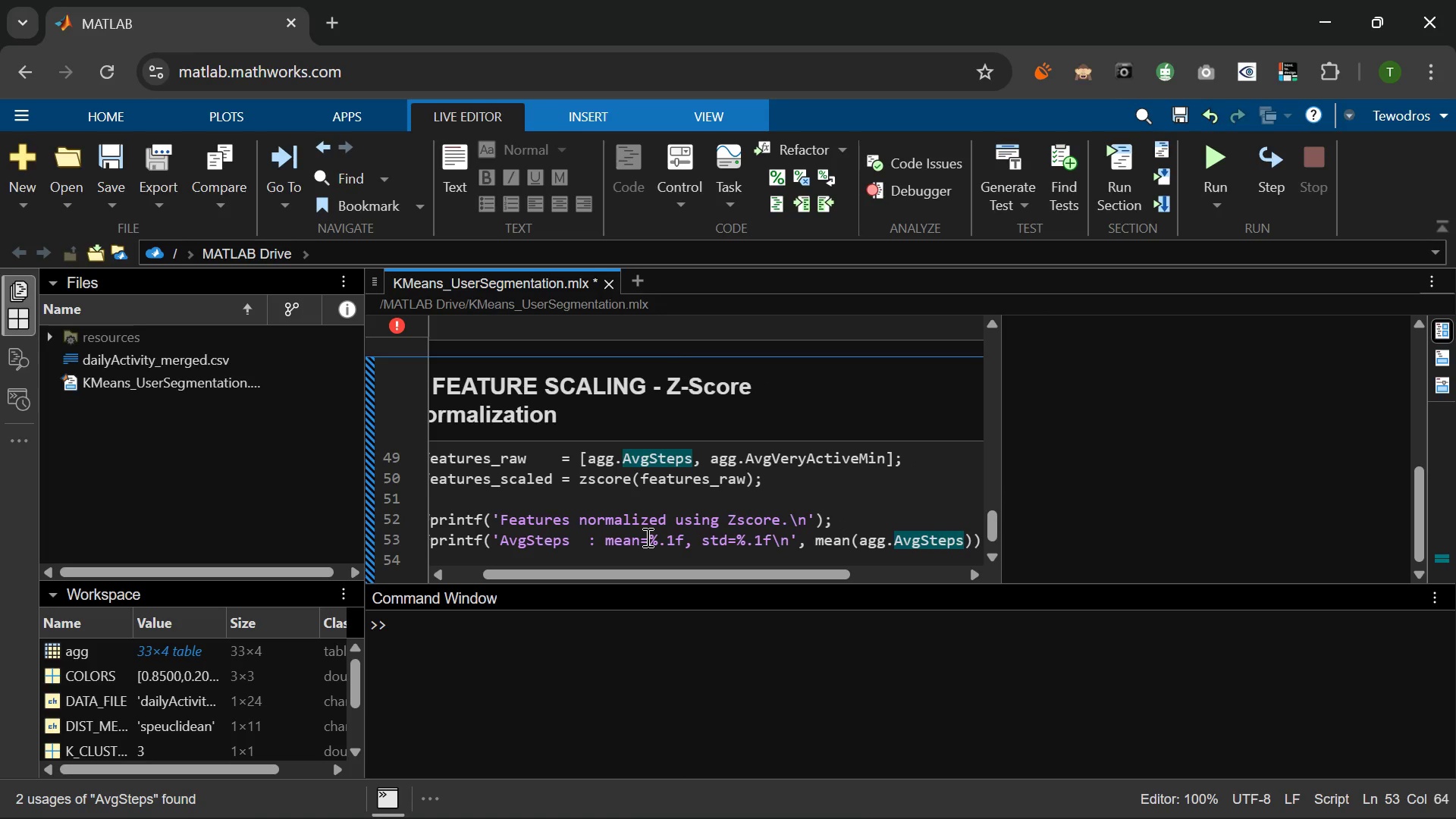 
type(, std(agg.AvgSt)
key(Tab)
 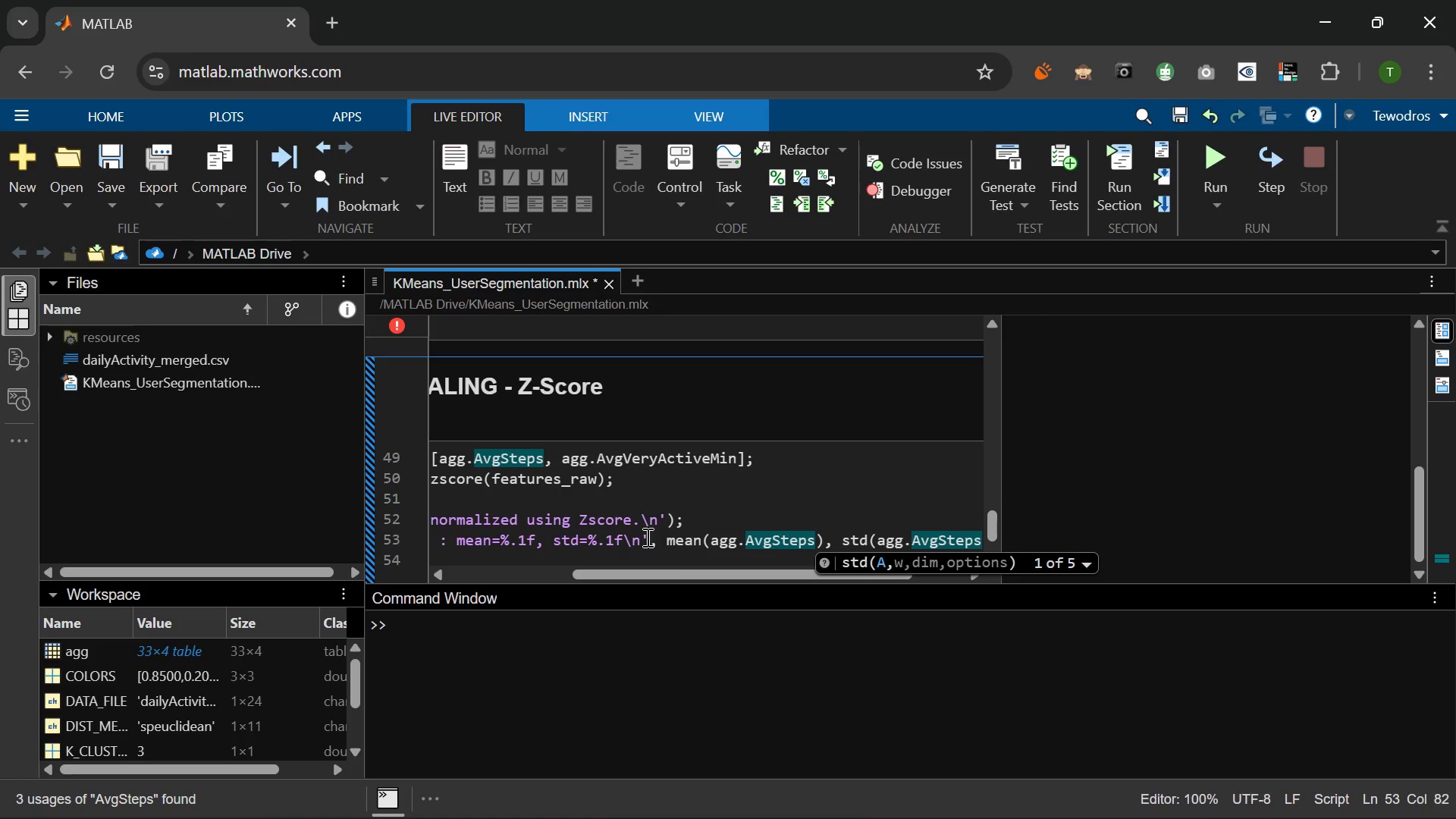 
key(ArrowRight)
 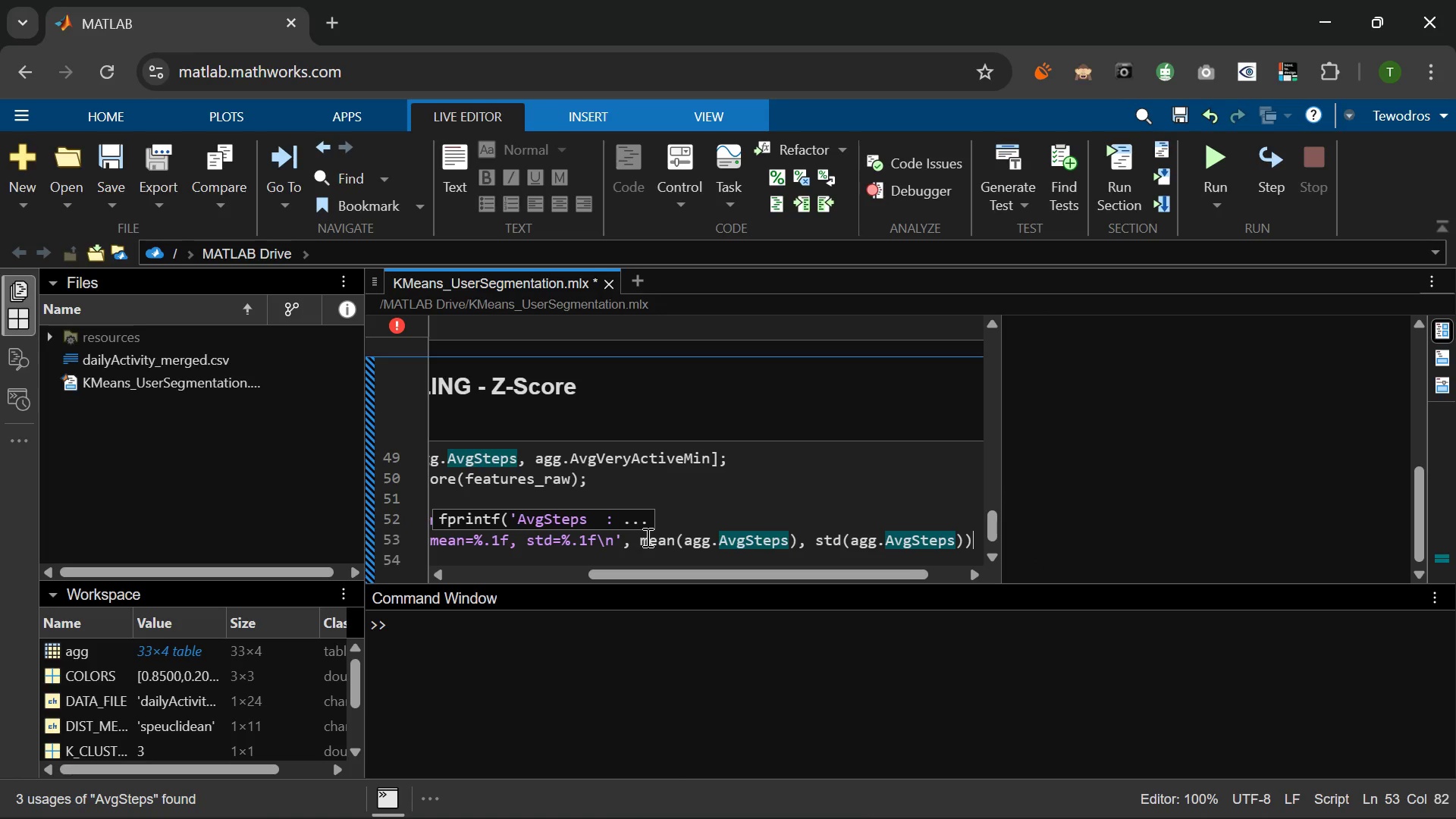 
key(ArrowRight)
 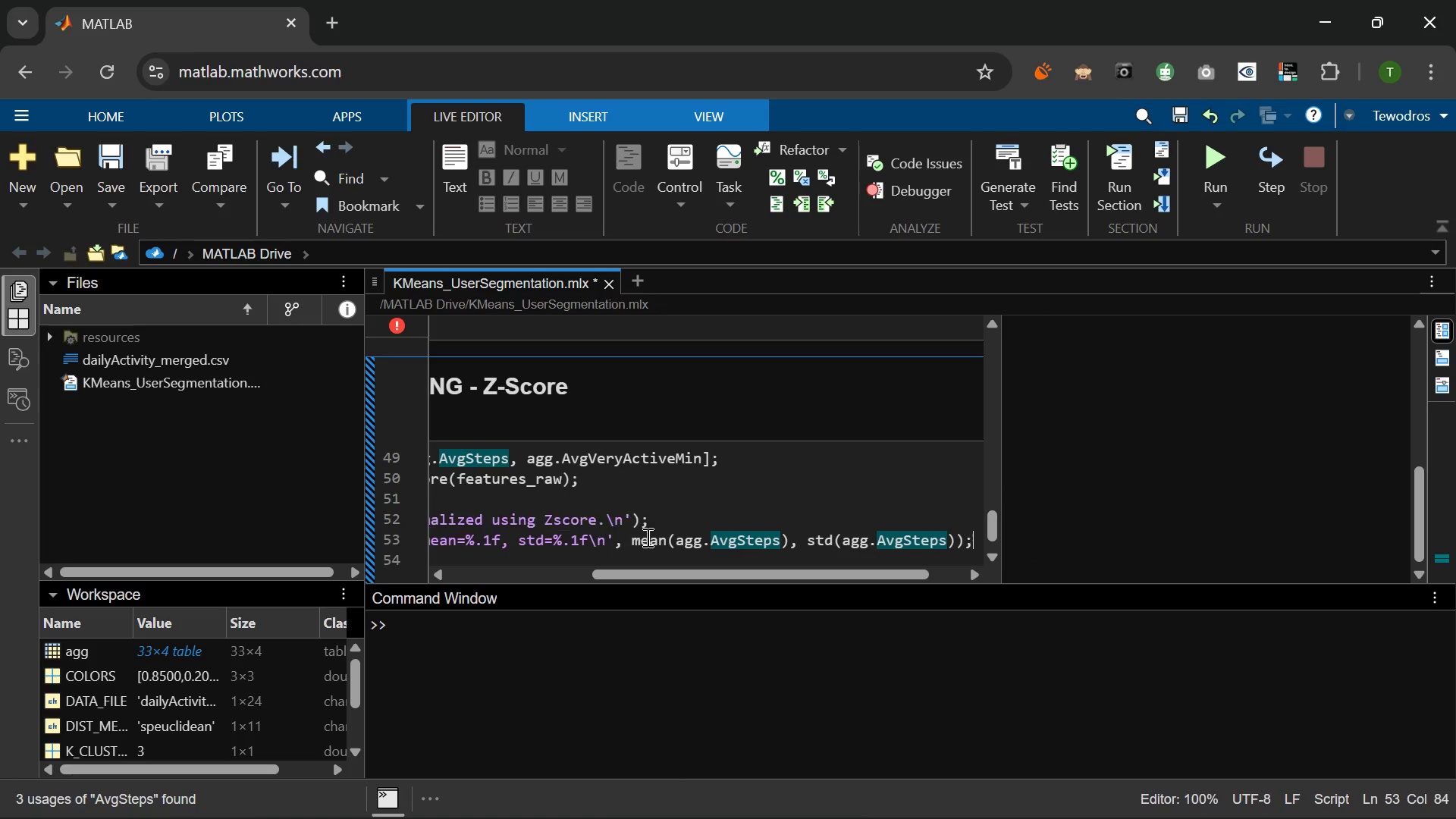 
key(Semicolon)
 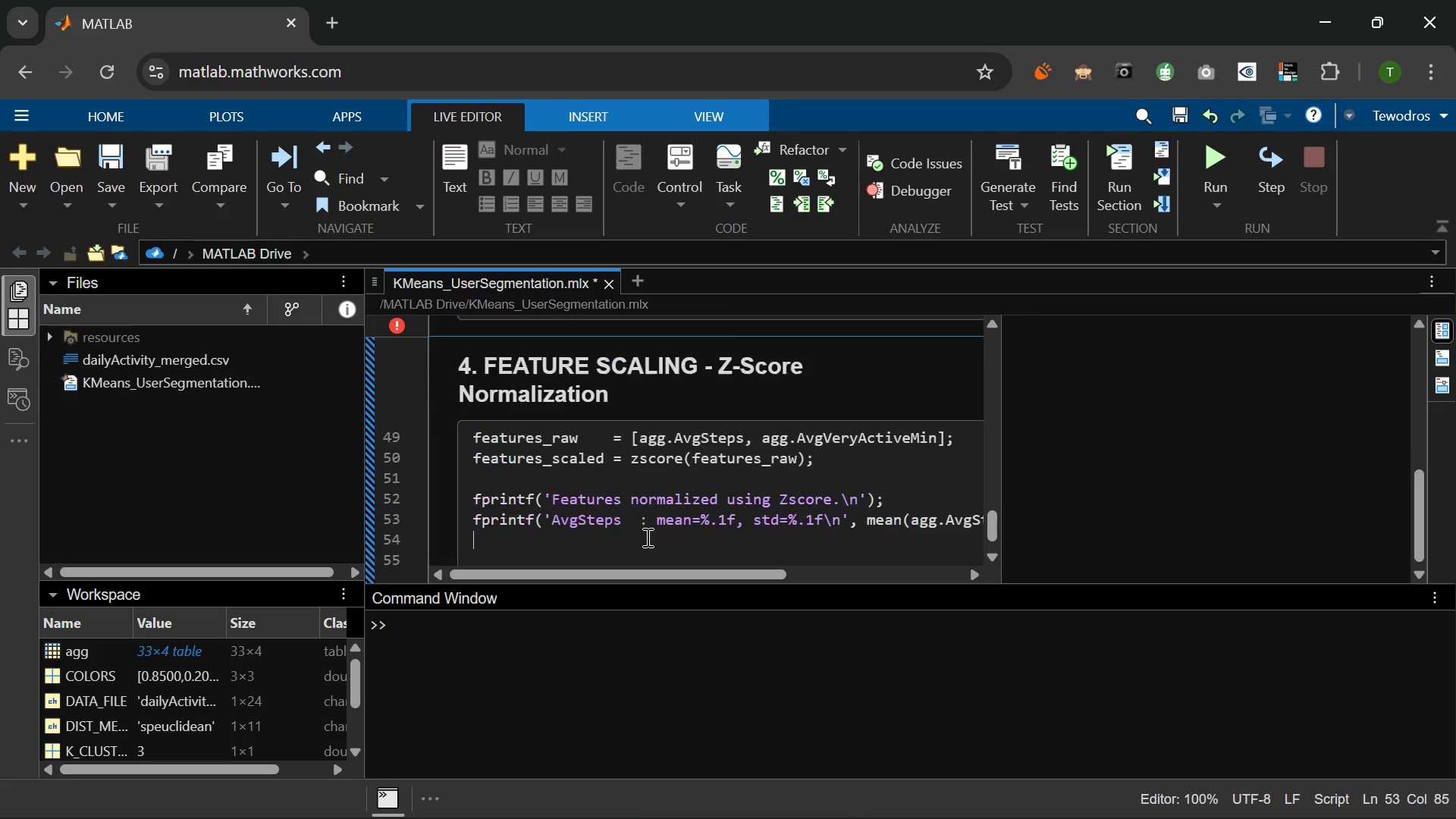 
key(Enter)
 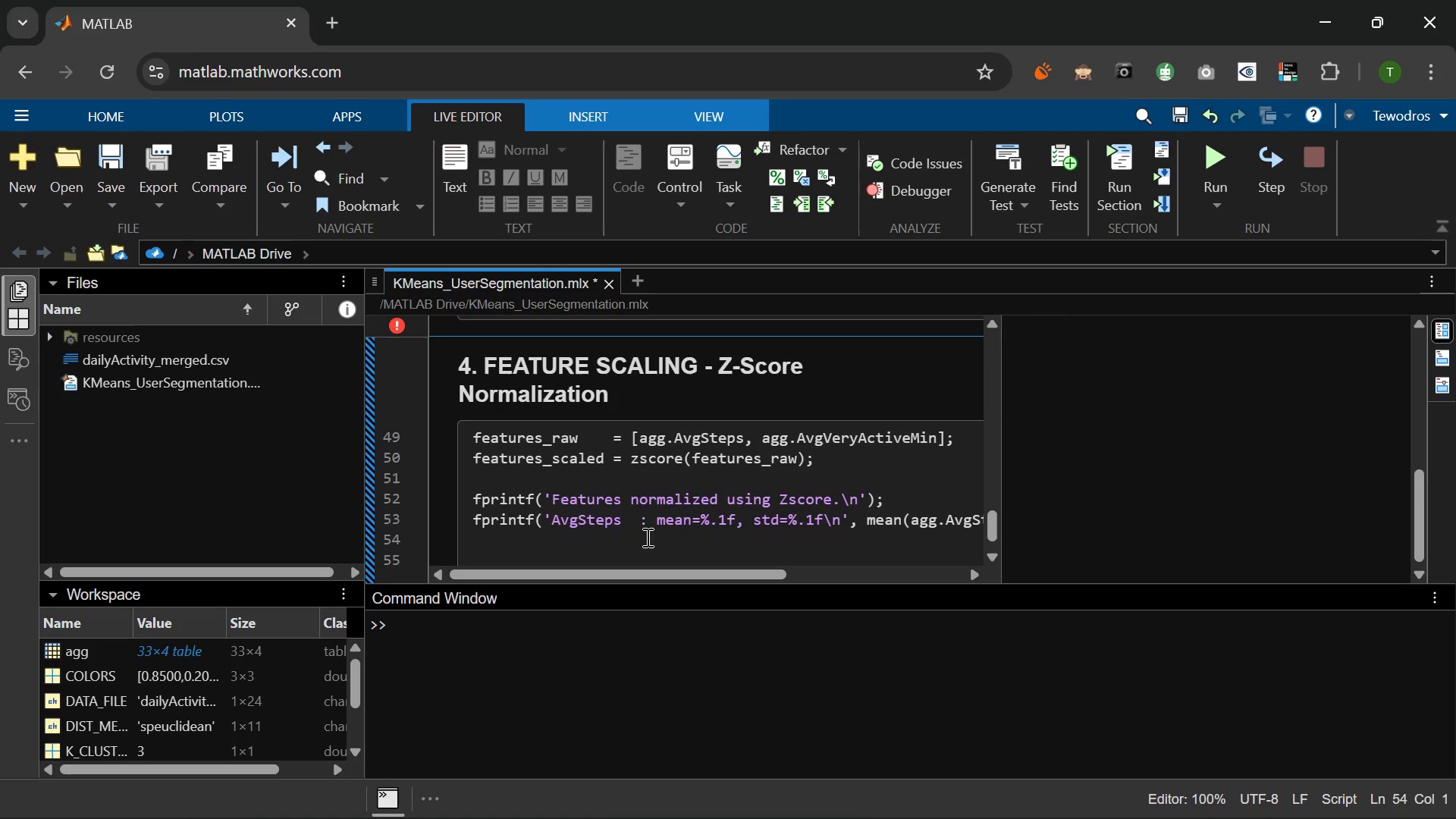 
type(fprintf('AvgVeryActive : men)
key(Backspace)
type(an%.1f, std=%.1f\n\n)
 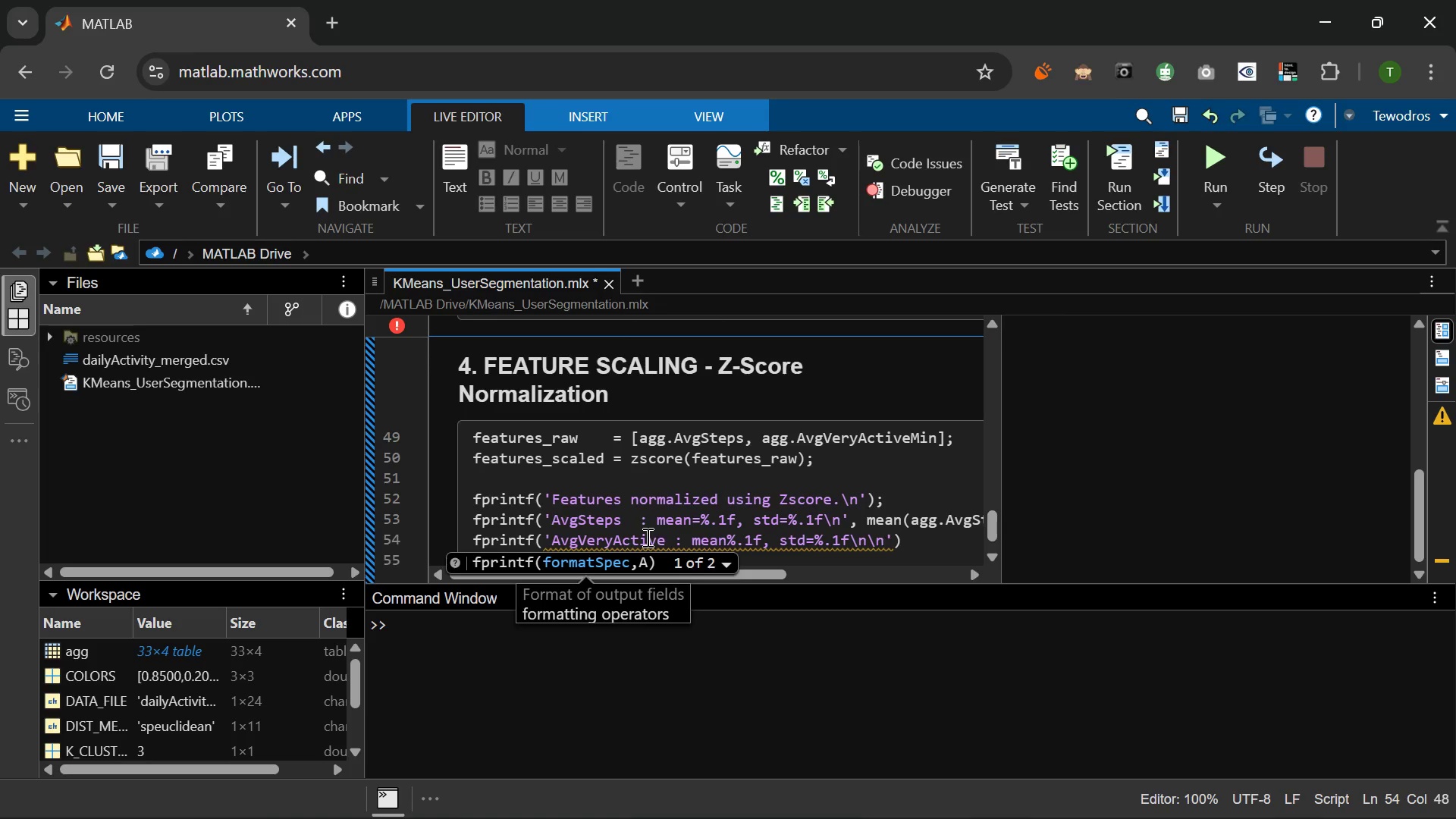 
key(ArrowRight)
 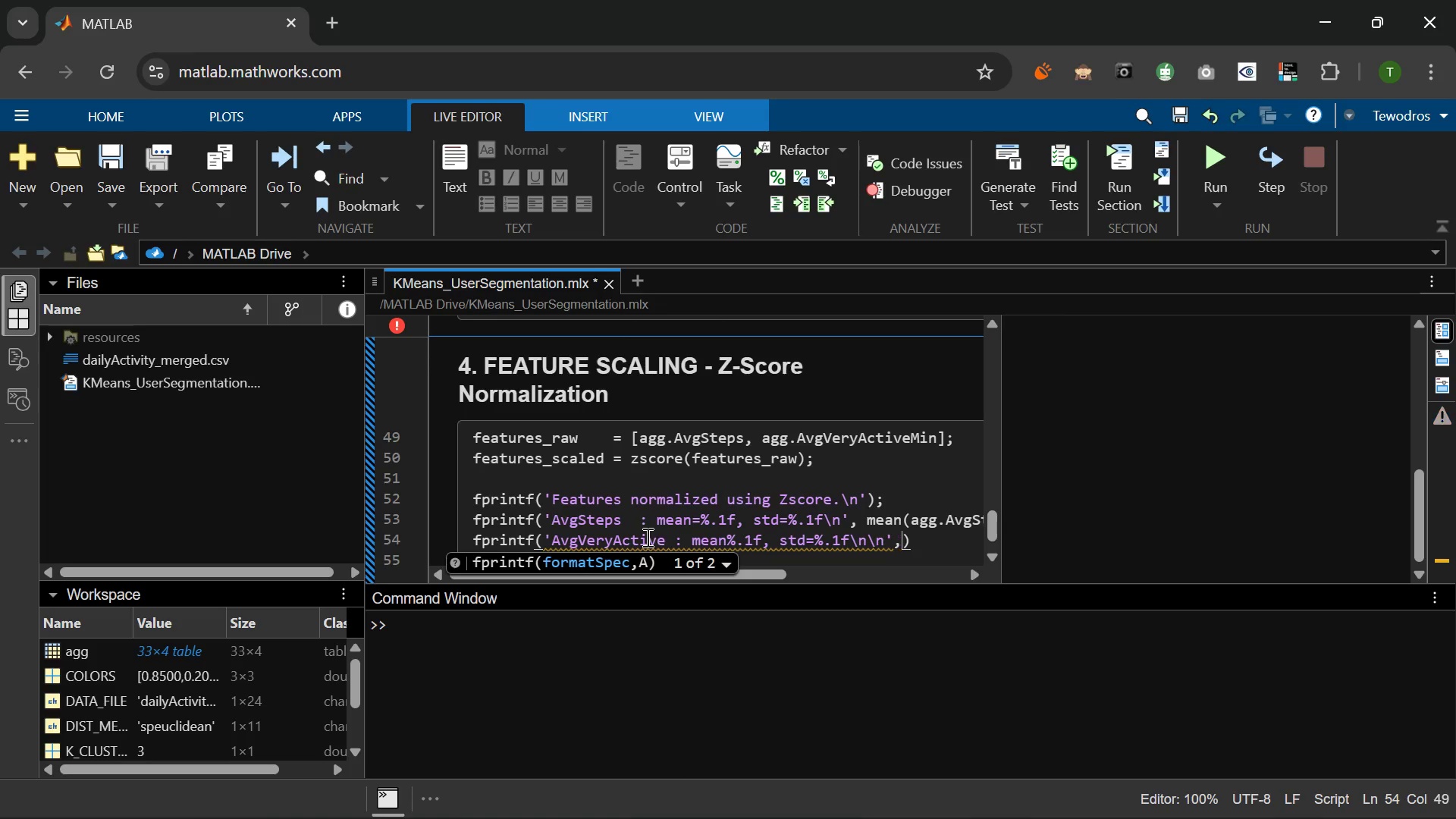 
type(, mean(agg.Avg.Avg)
 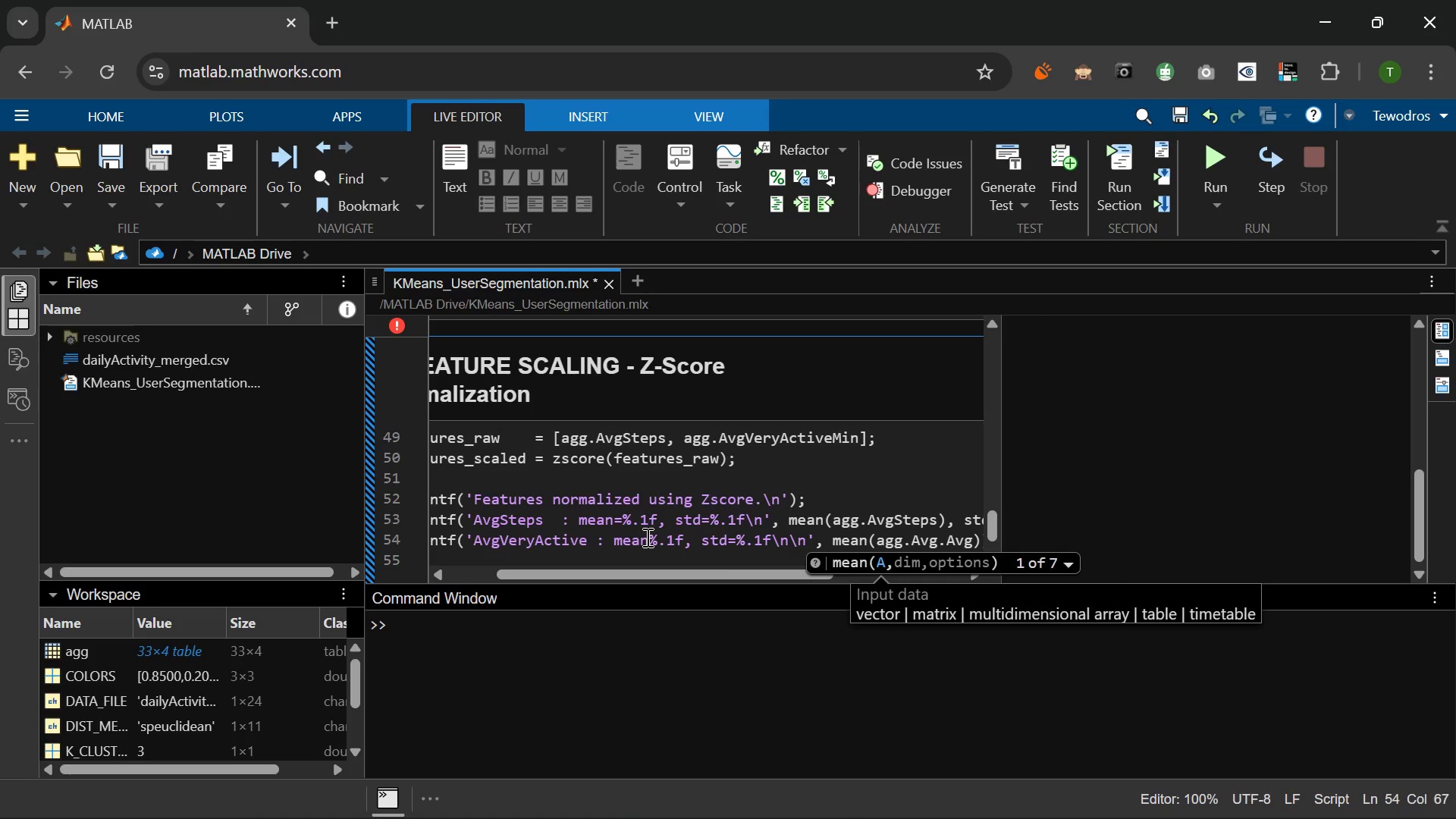 
type(VeryActiveMin)
 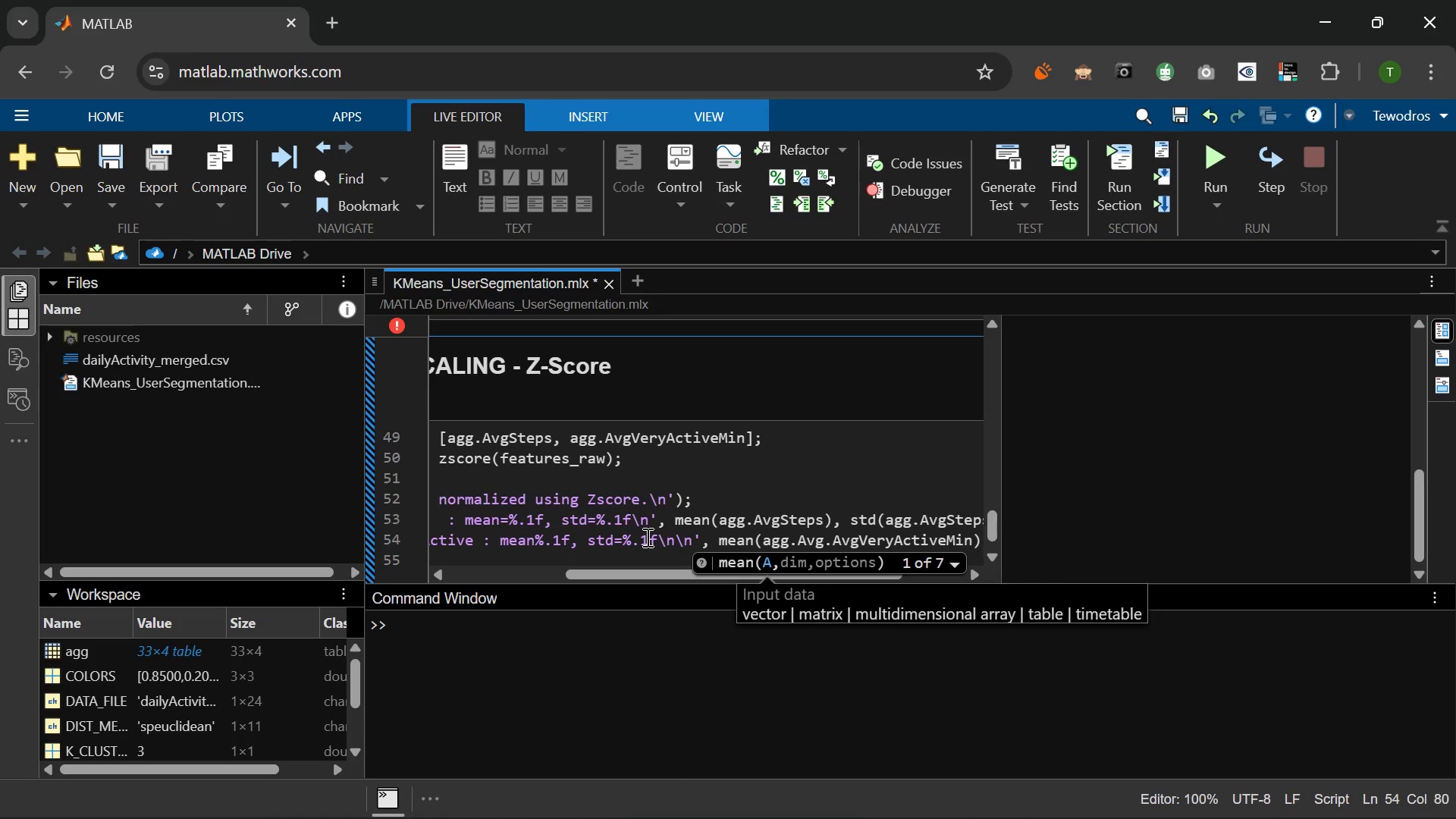 
key(ArrowRight)
 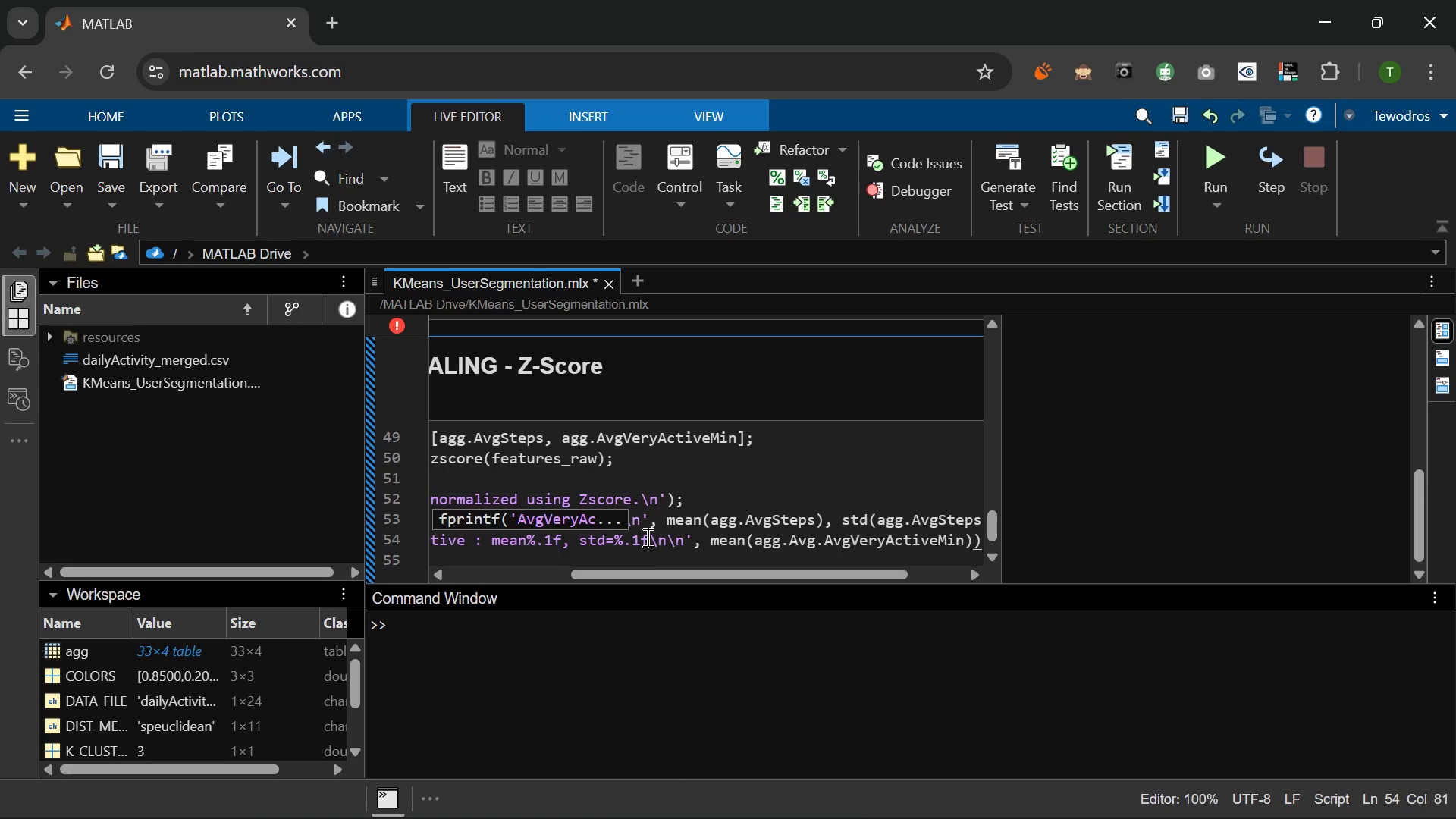 
key(Comma)
 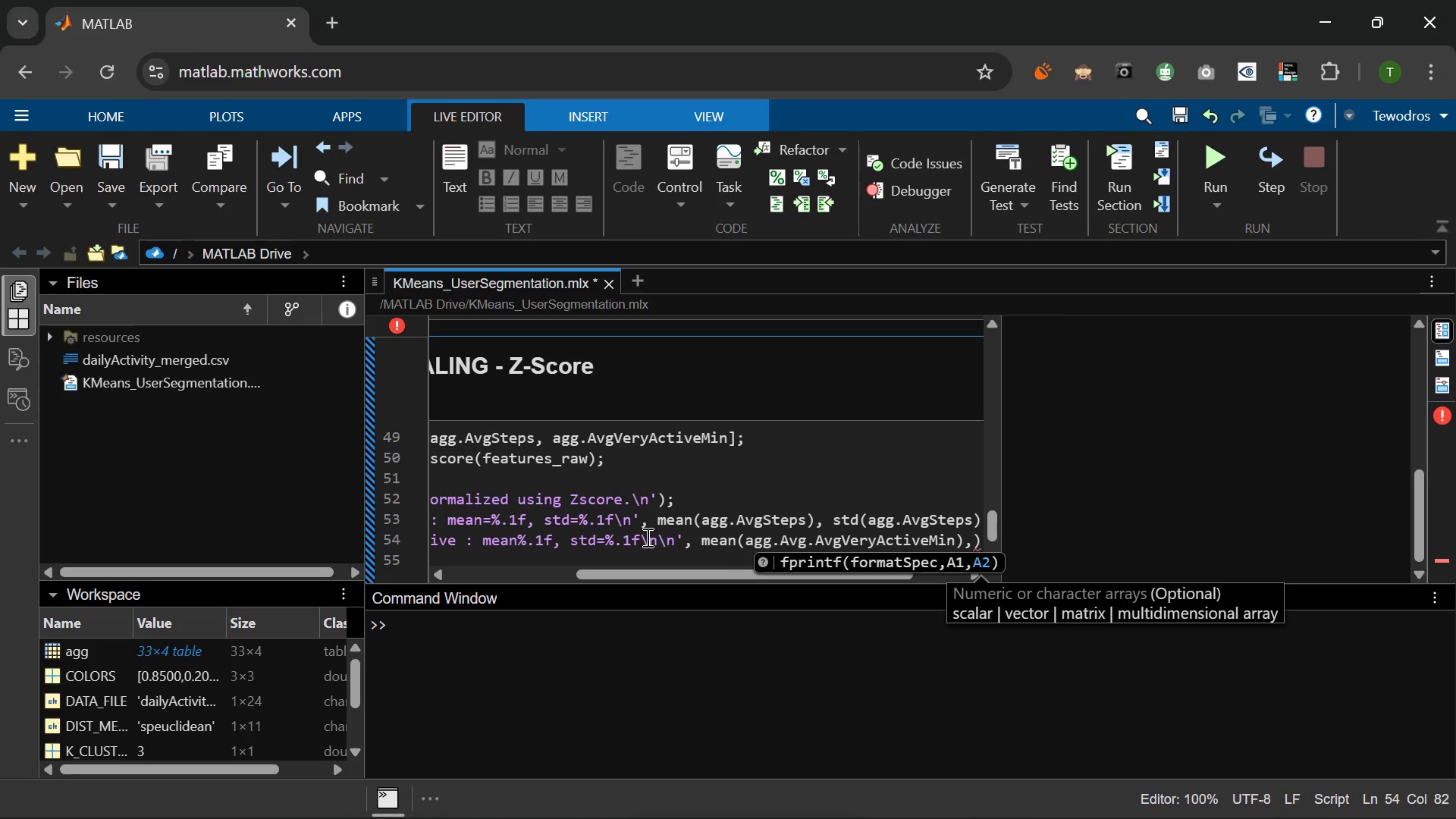 
key(Space)
 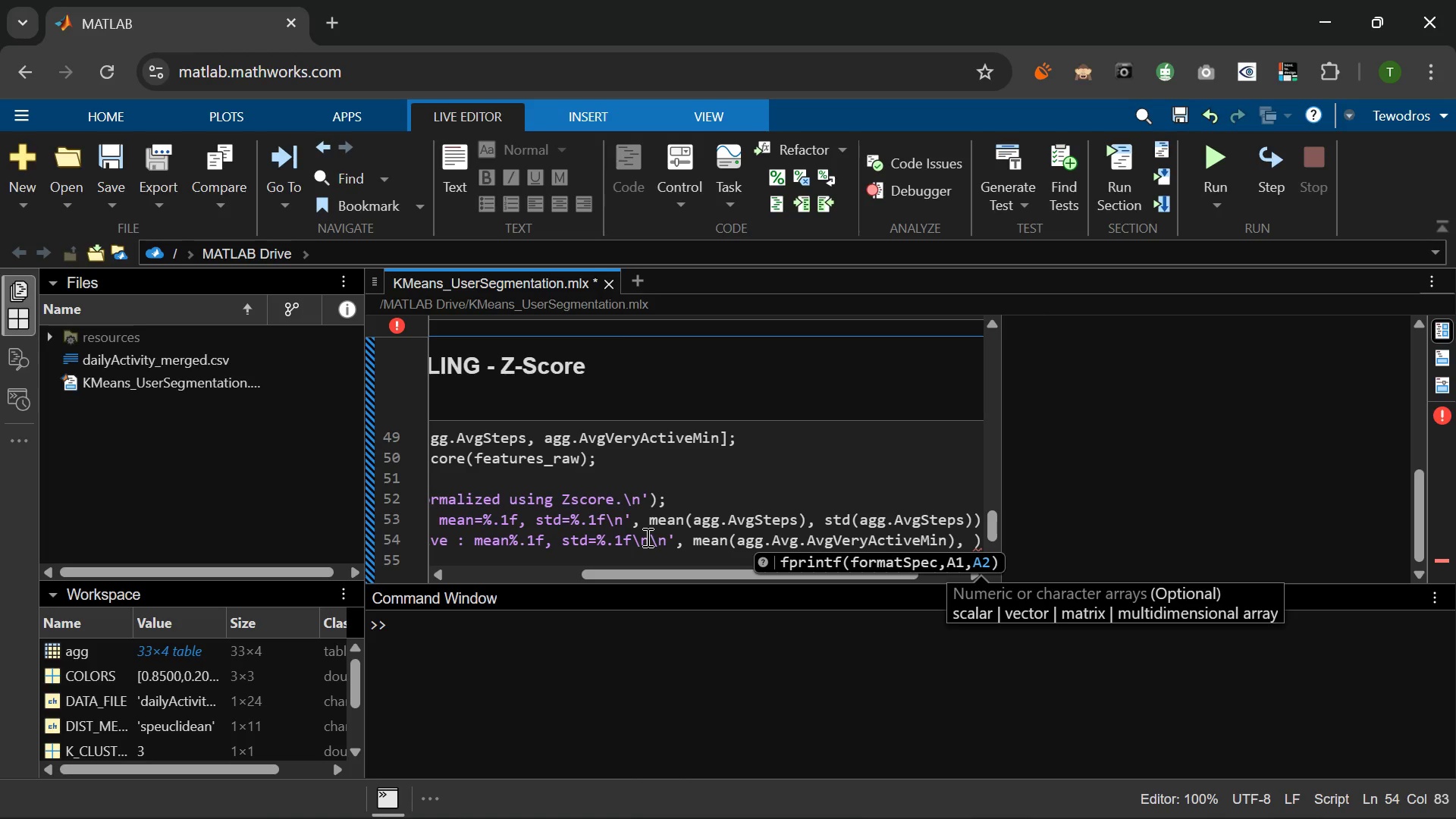 
key(Enter)
 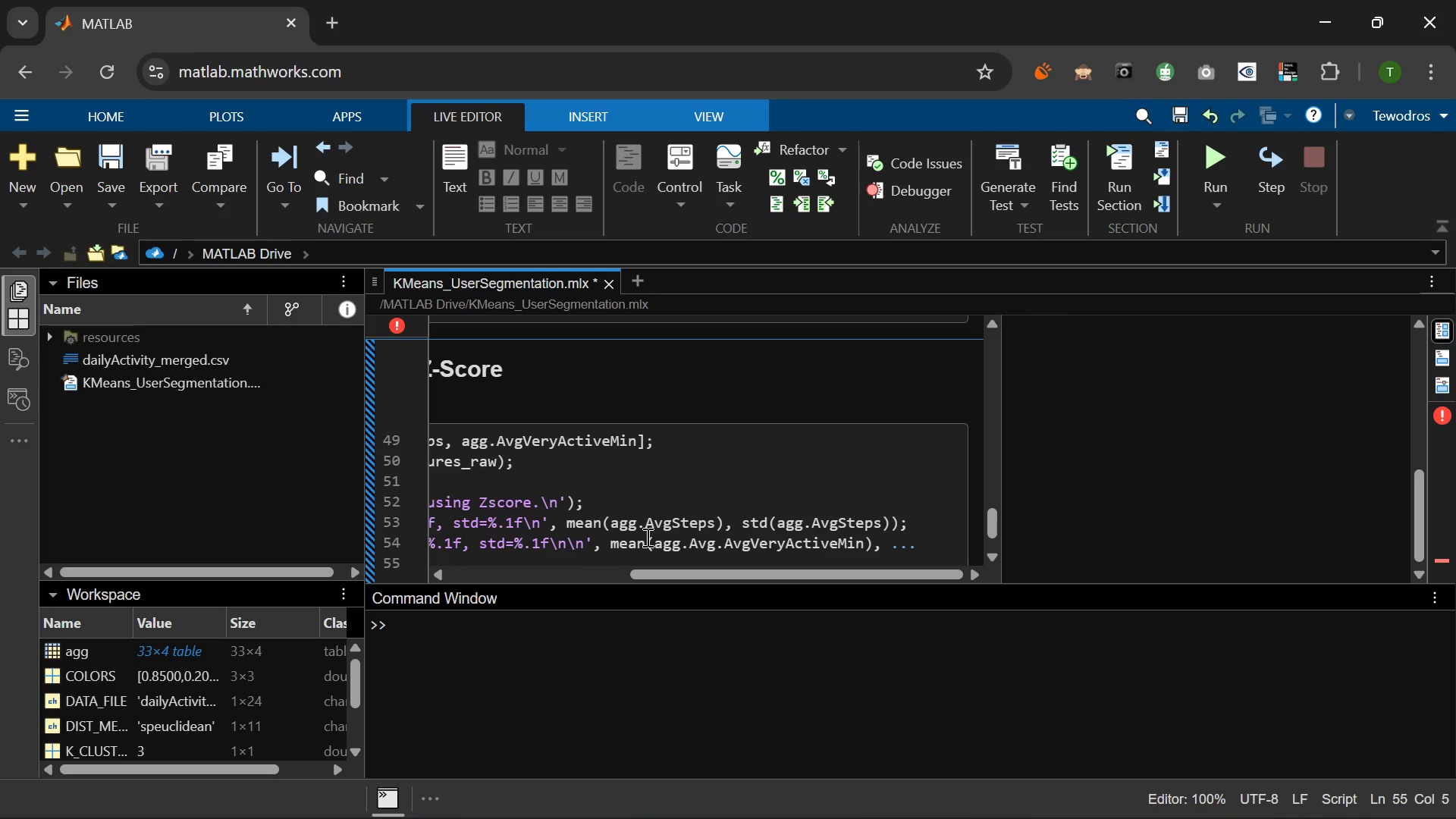 
wait(13.28)
 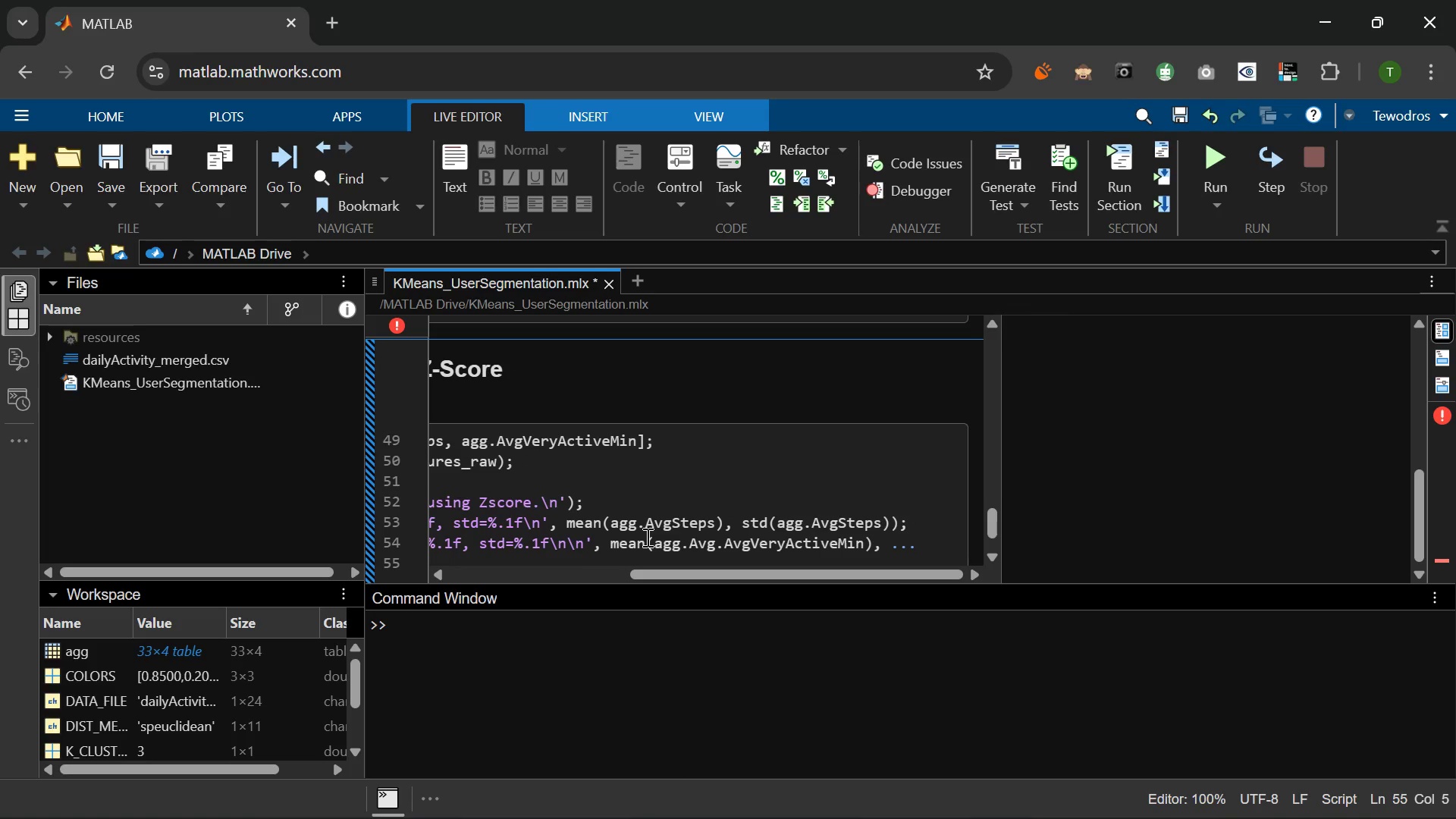 
type(stdI)
key(Backspace)
type(9agg.AvgVeryAcitvem)
key(Backspace)
type(Min)
 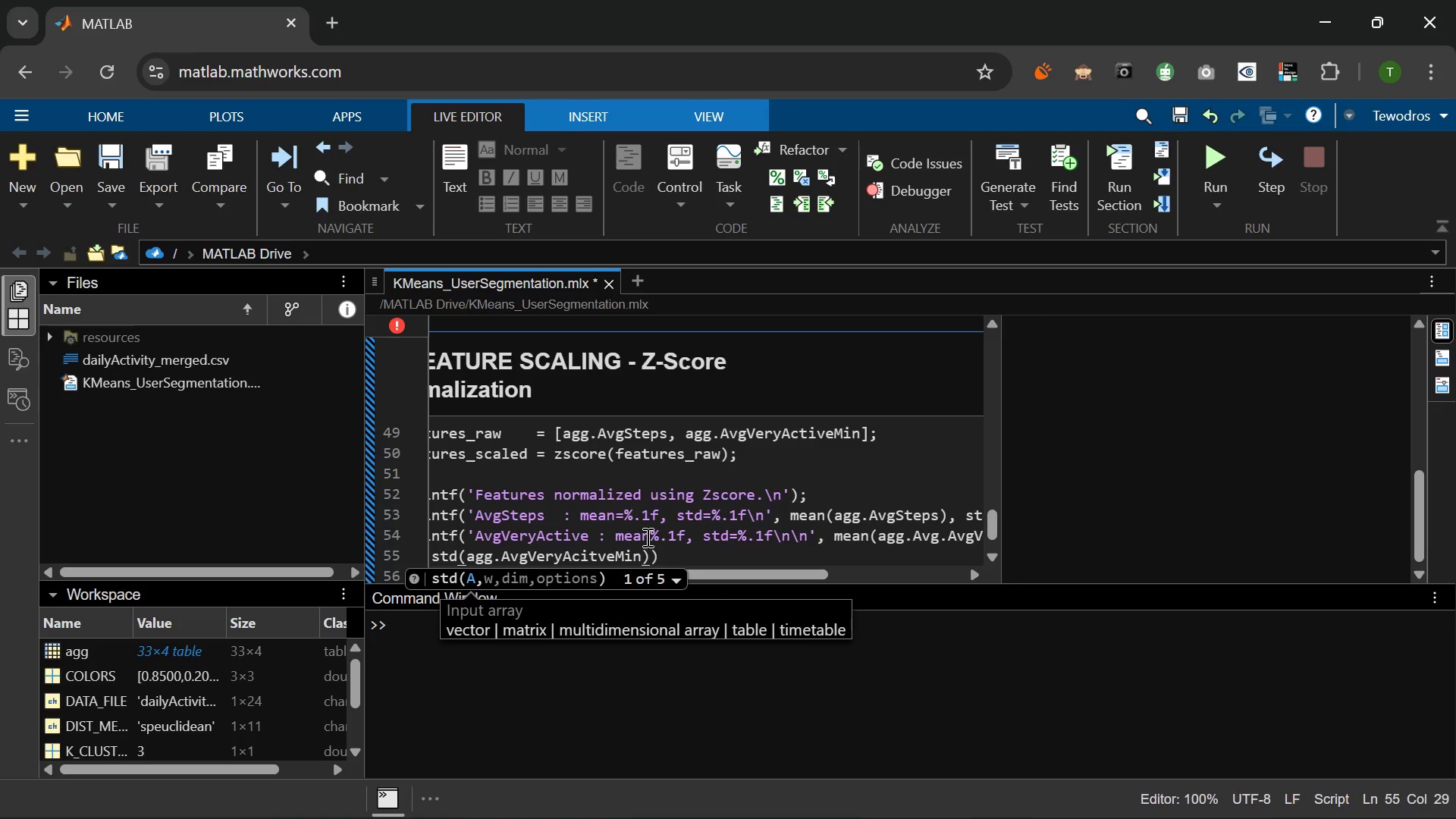 
key(ArrowRight)
 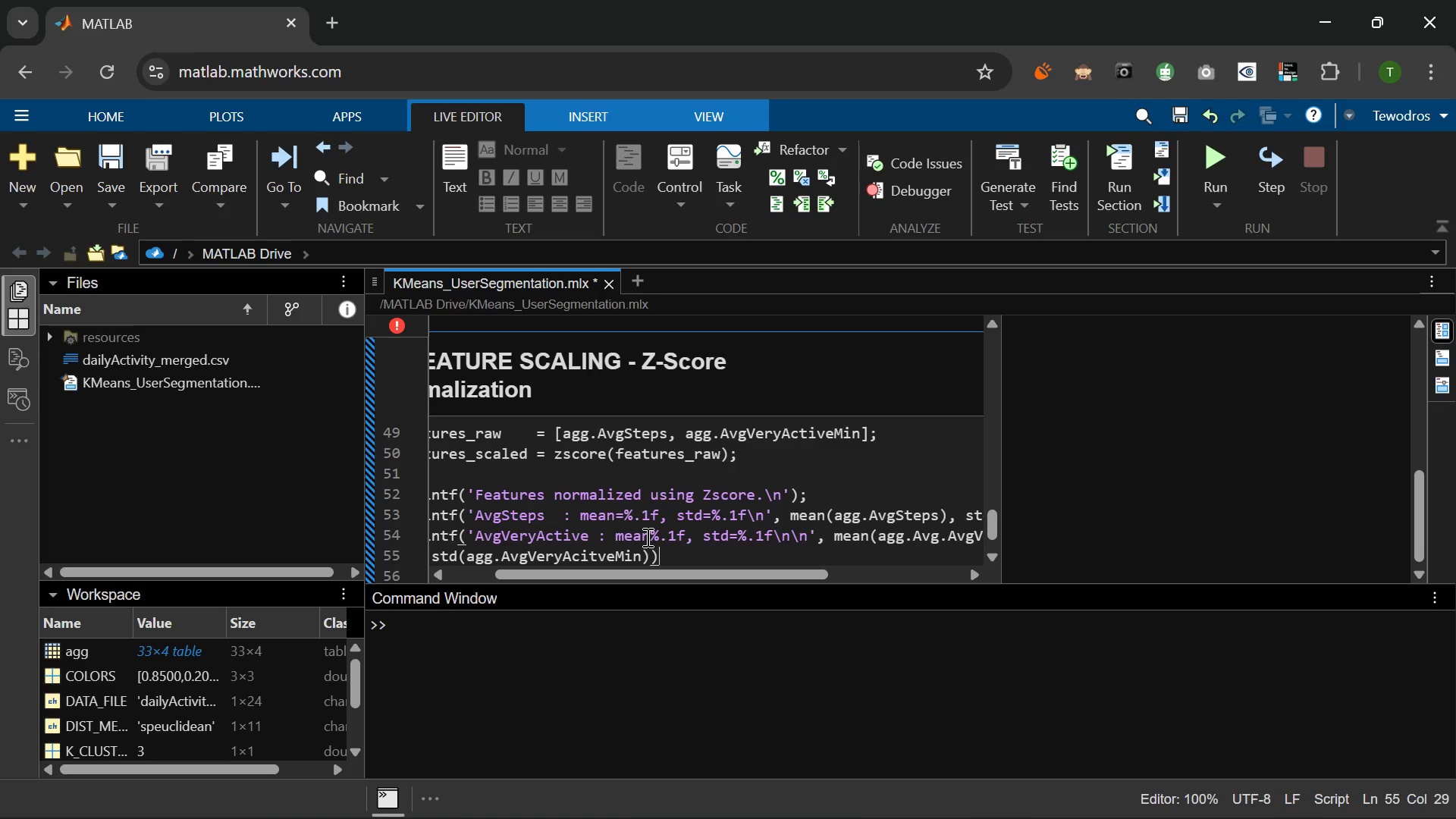 
key(ArrowRight)
 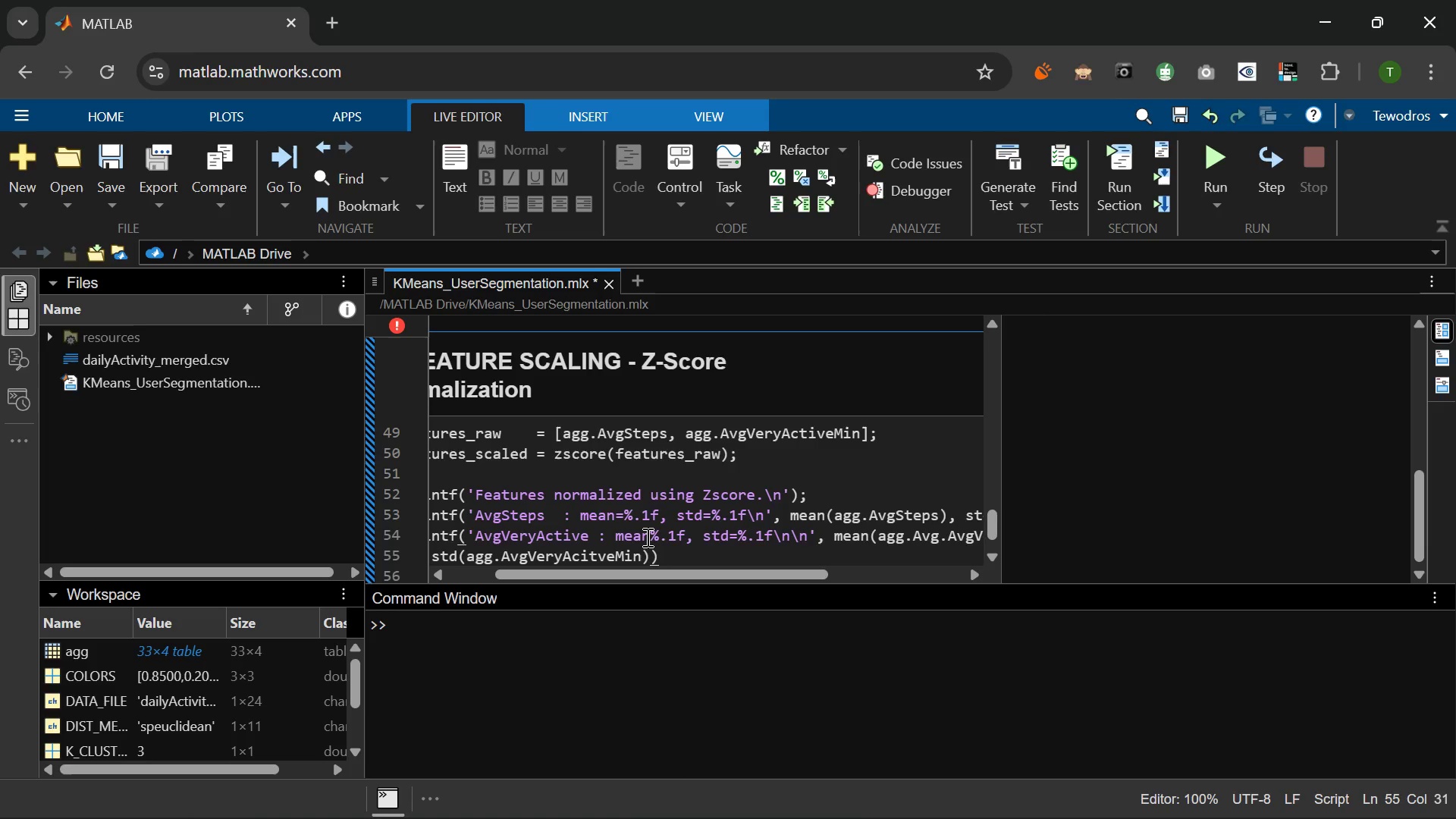 
key(Semicolon)
 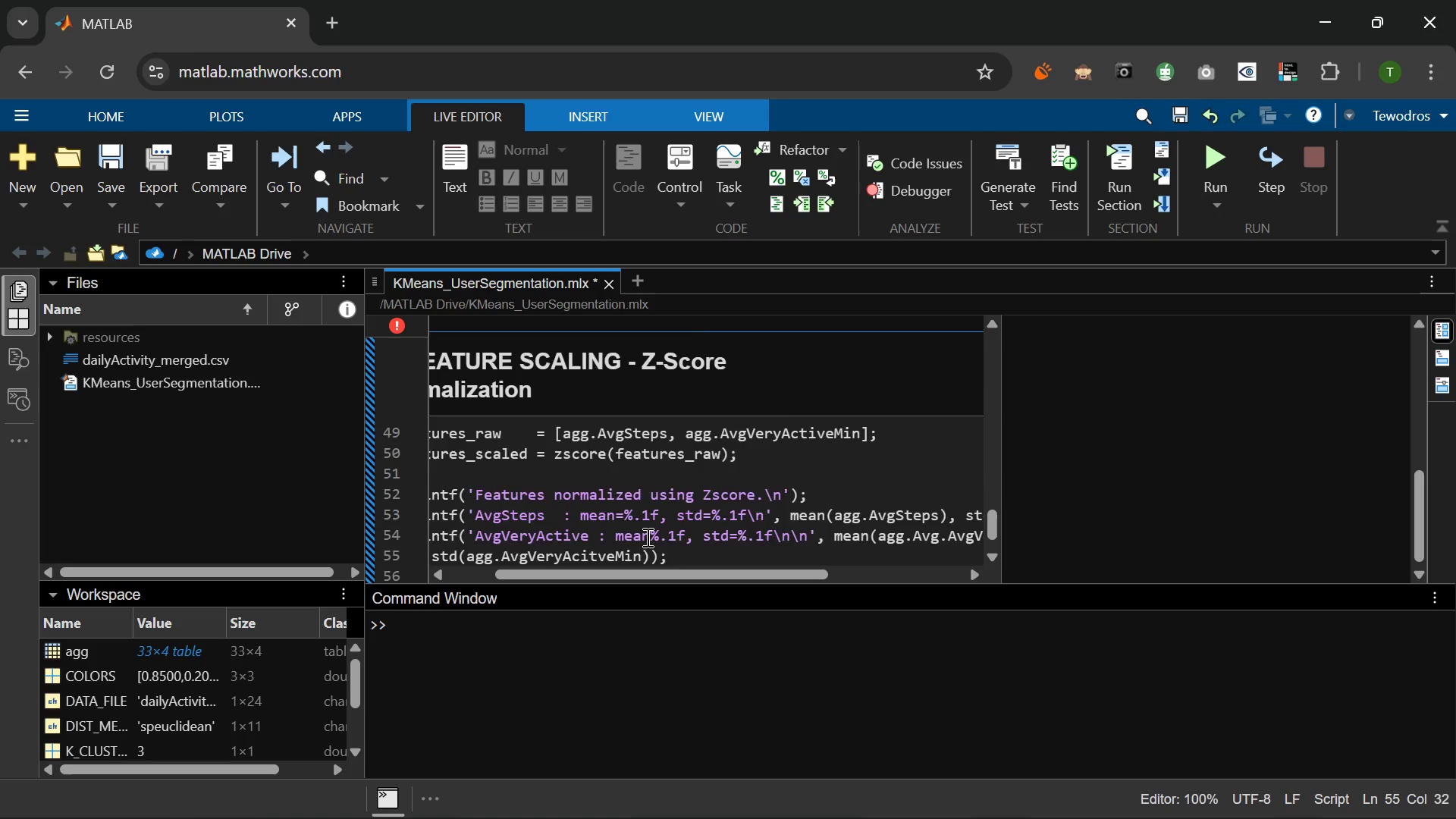 
key(Enter)
 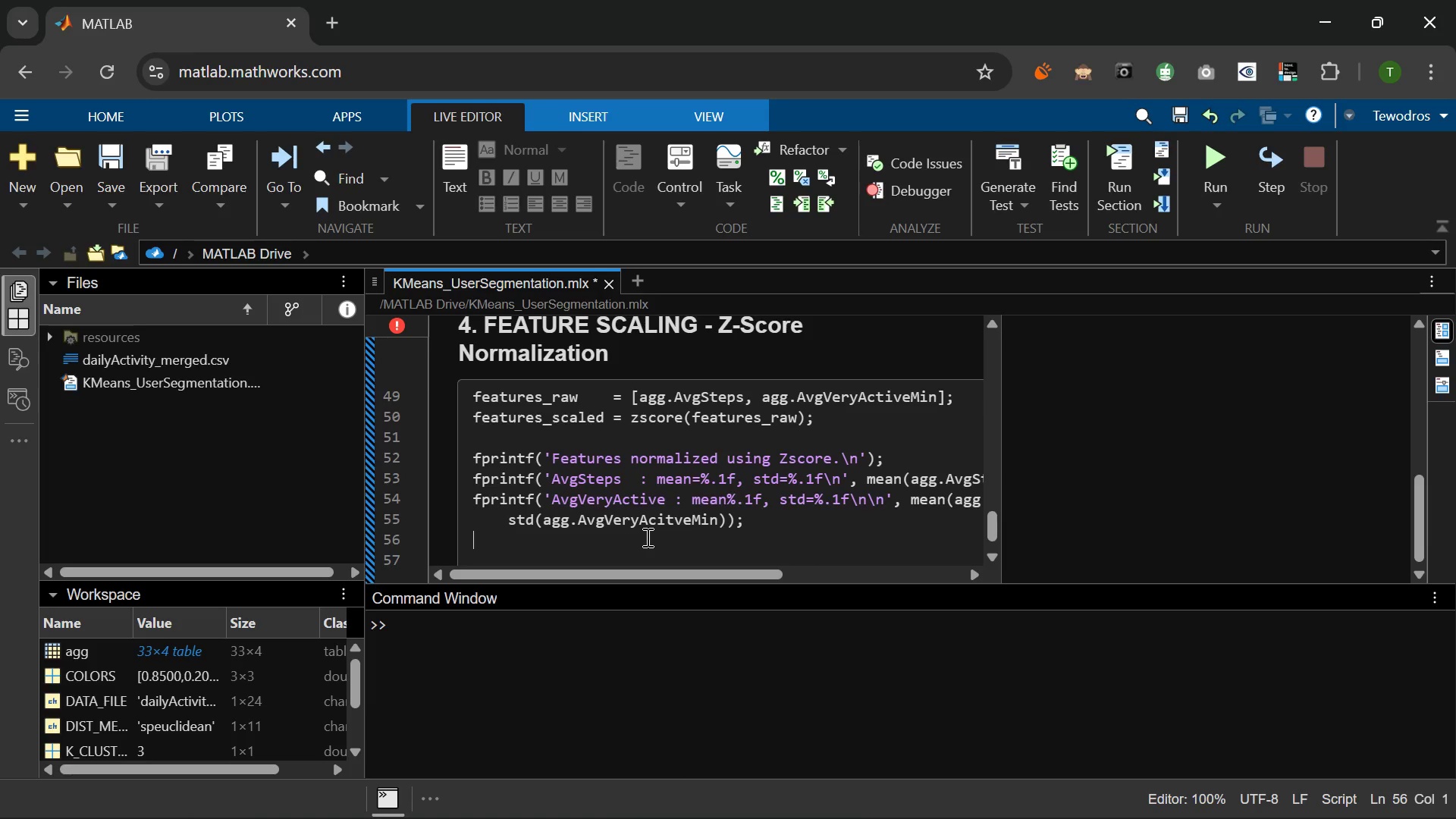 
key(Enter)
 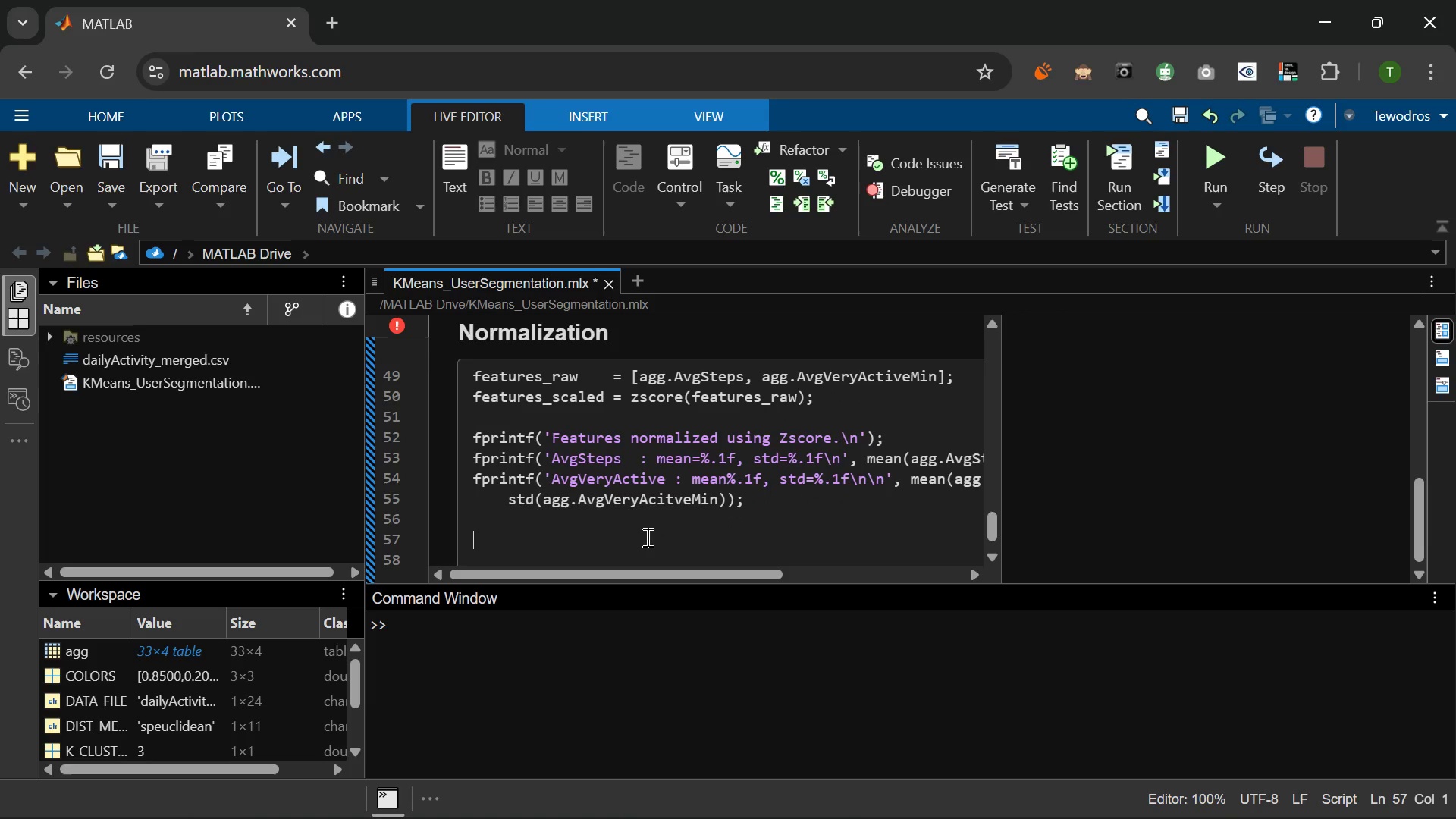 
type(%% 5. K+MEANS)
key(Backspace)
key(Backspace)
key(Backspace)
key(Backspace)
key(Backspace)
key(Backspace)
type(_M)
key(Backspace)
key(Backspace)
type(-MEANS CLUSTERING)
 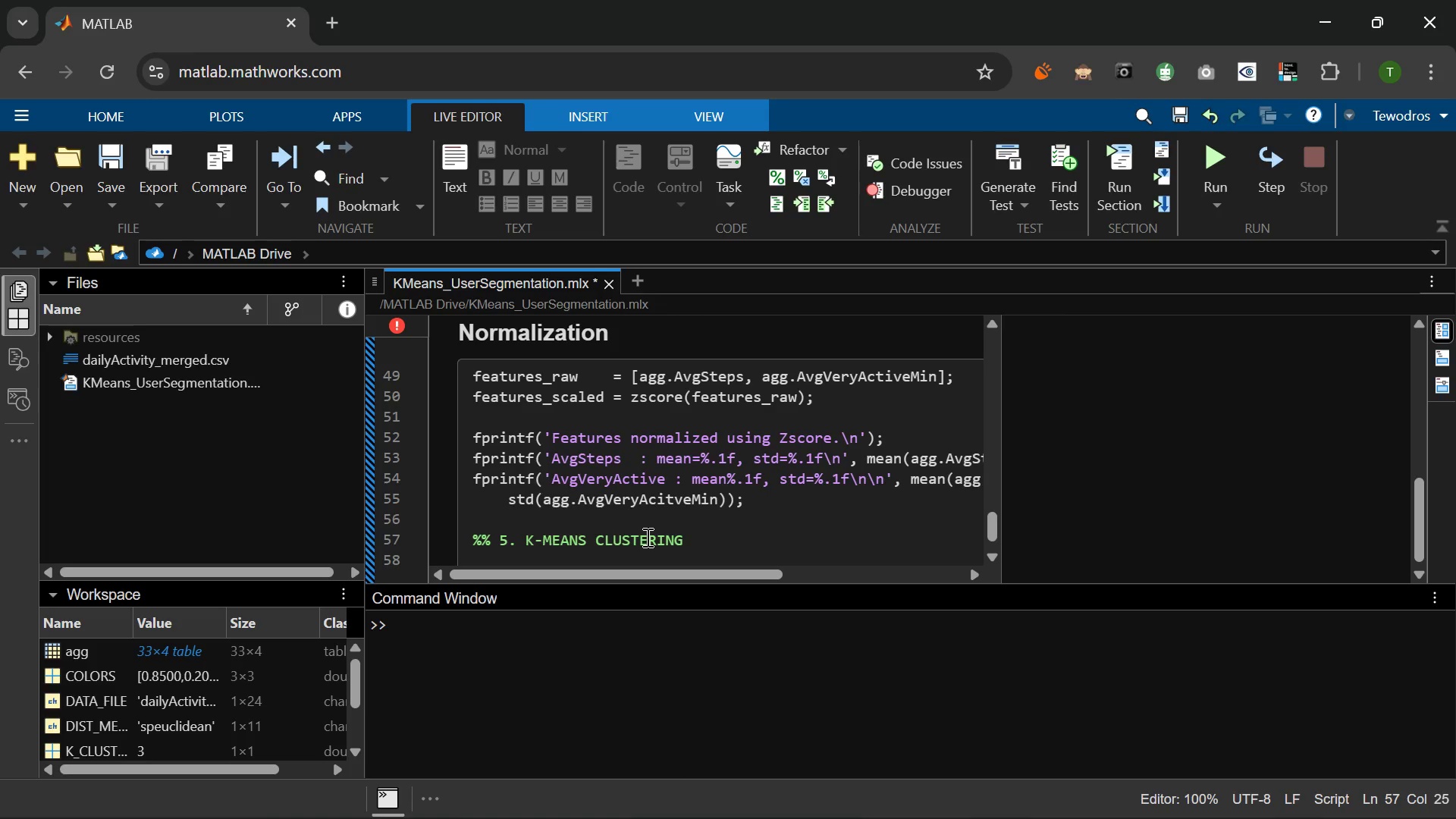 
key(Enter)
 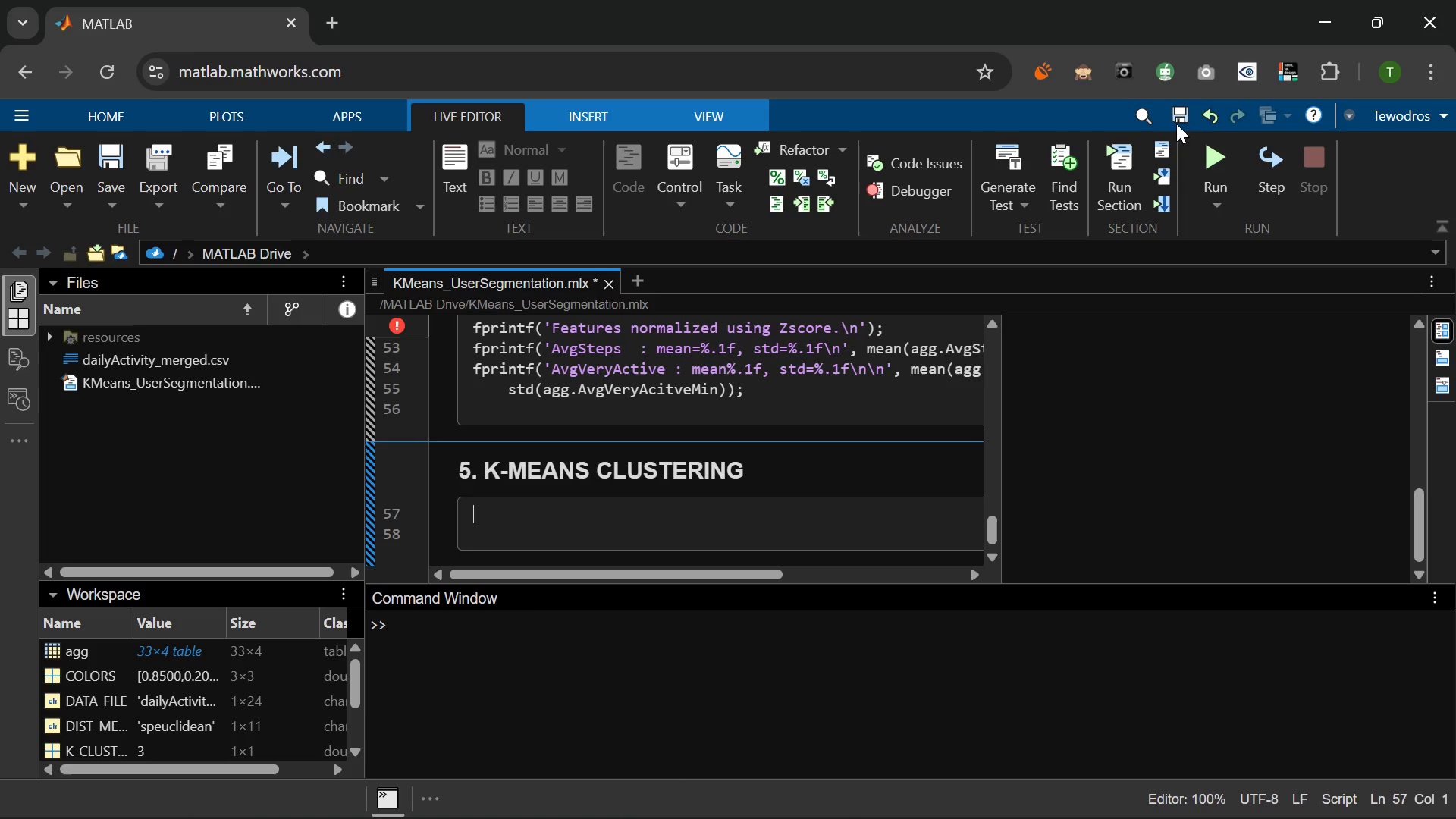 
left_click([1206, 165])
 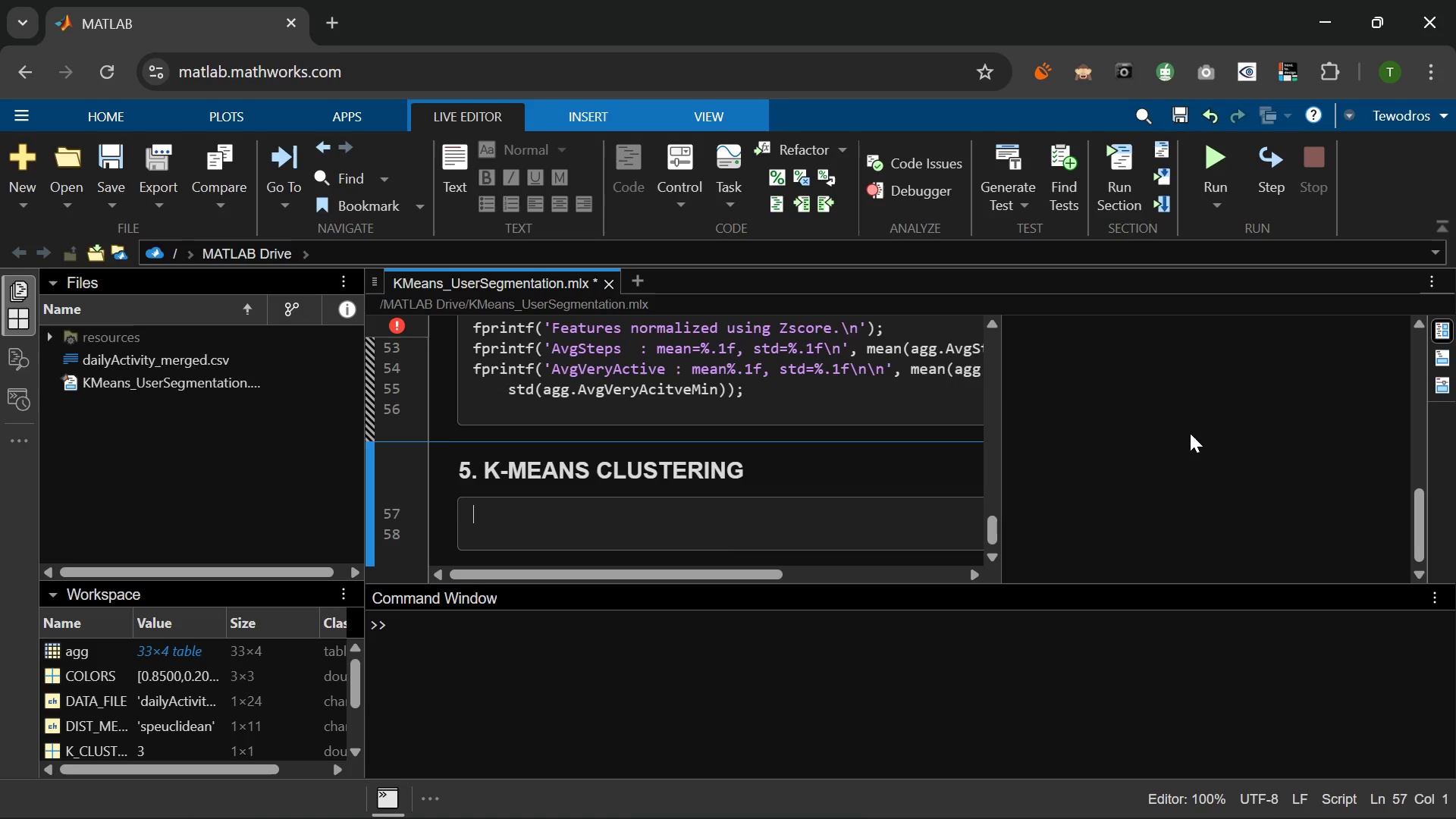 
scroll: coordinate [1190, 433], scroll_direction: up, amount: 4.0
 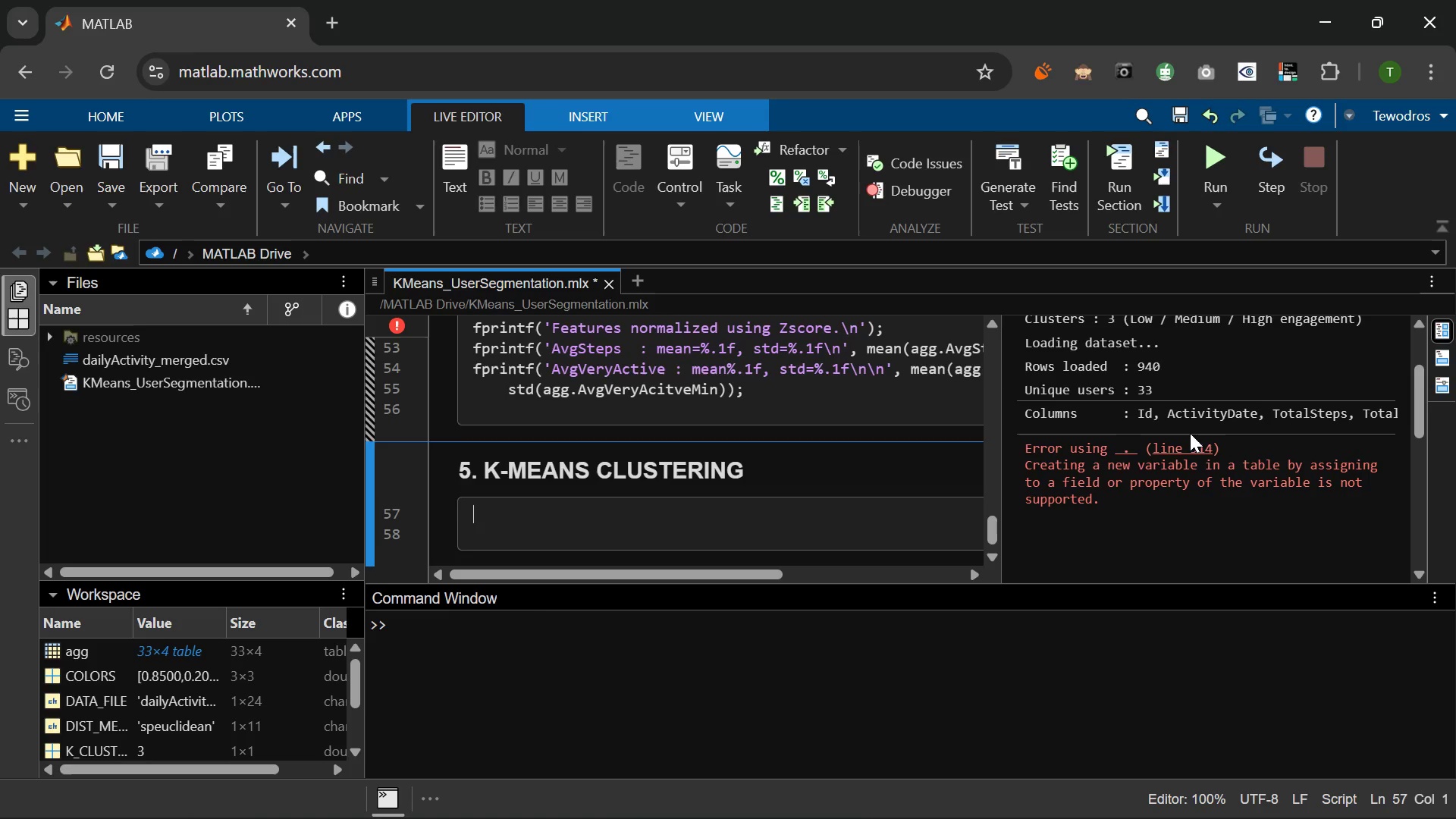 
wait(6.78)
 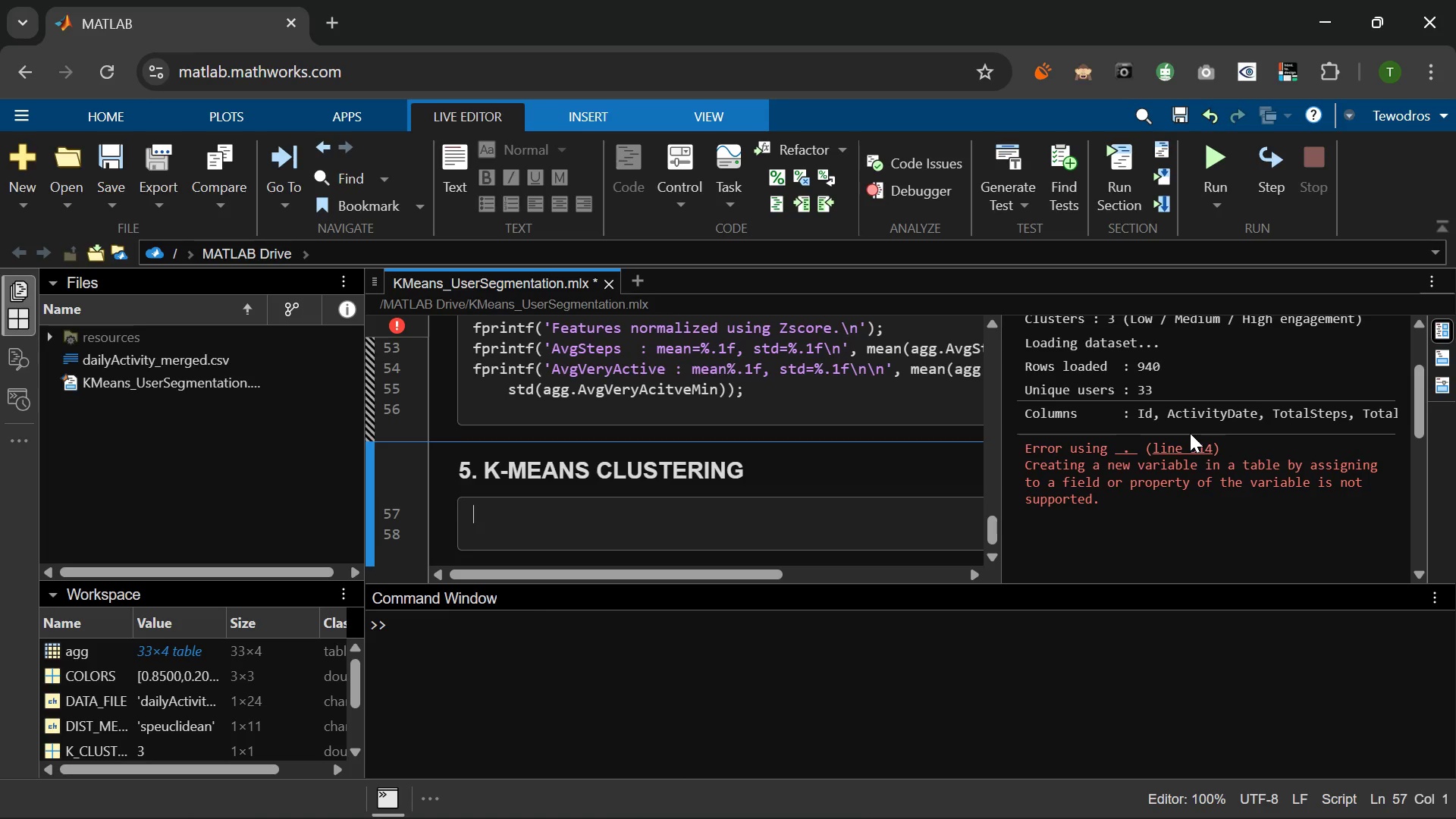 
scroll: coordinate [1183, 438], scroll_direction: up, amount: 2.0
 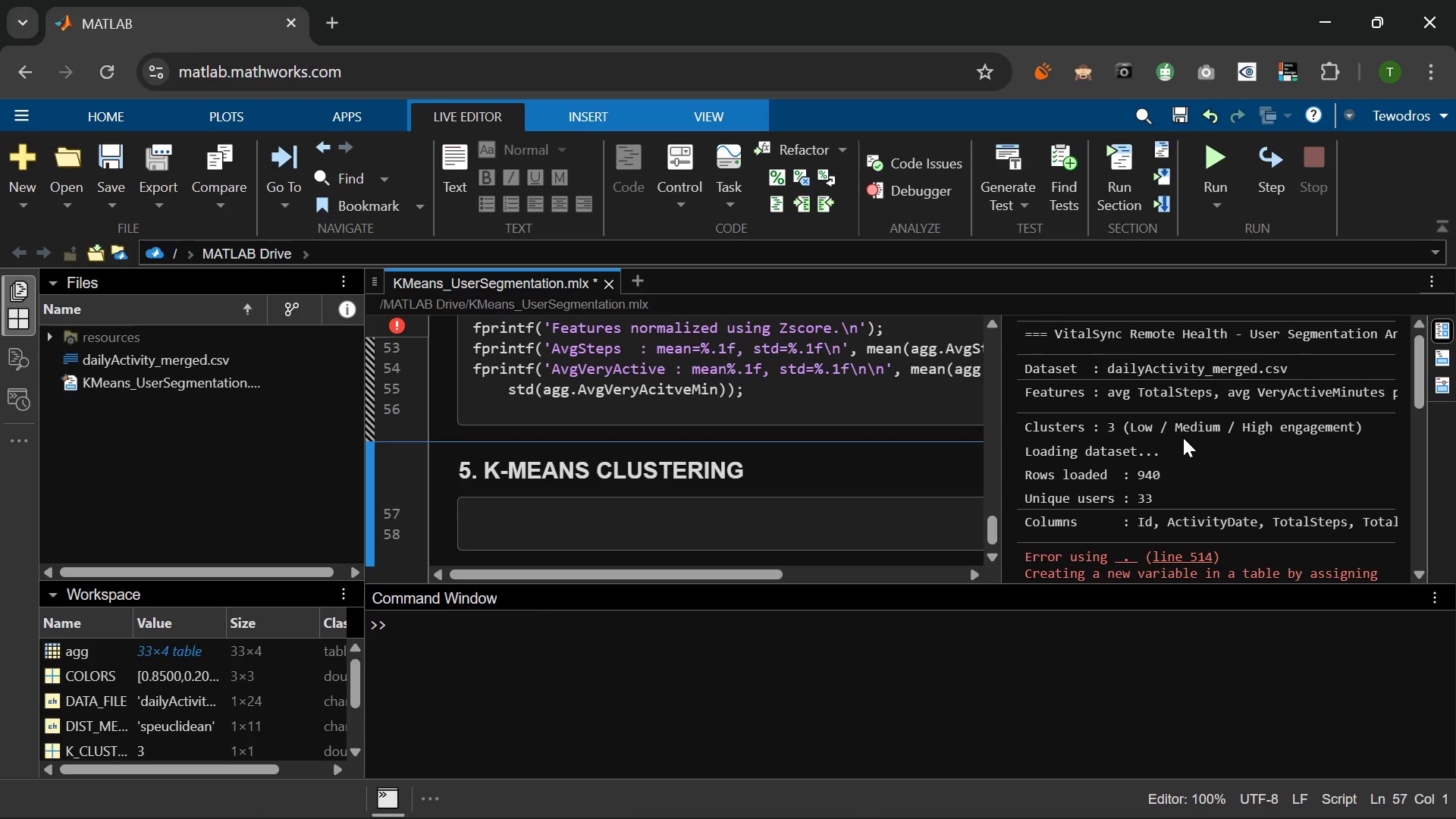 
scroll: coordinate [1183, 438], scroll_direction: down, amount: 2.0
 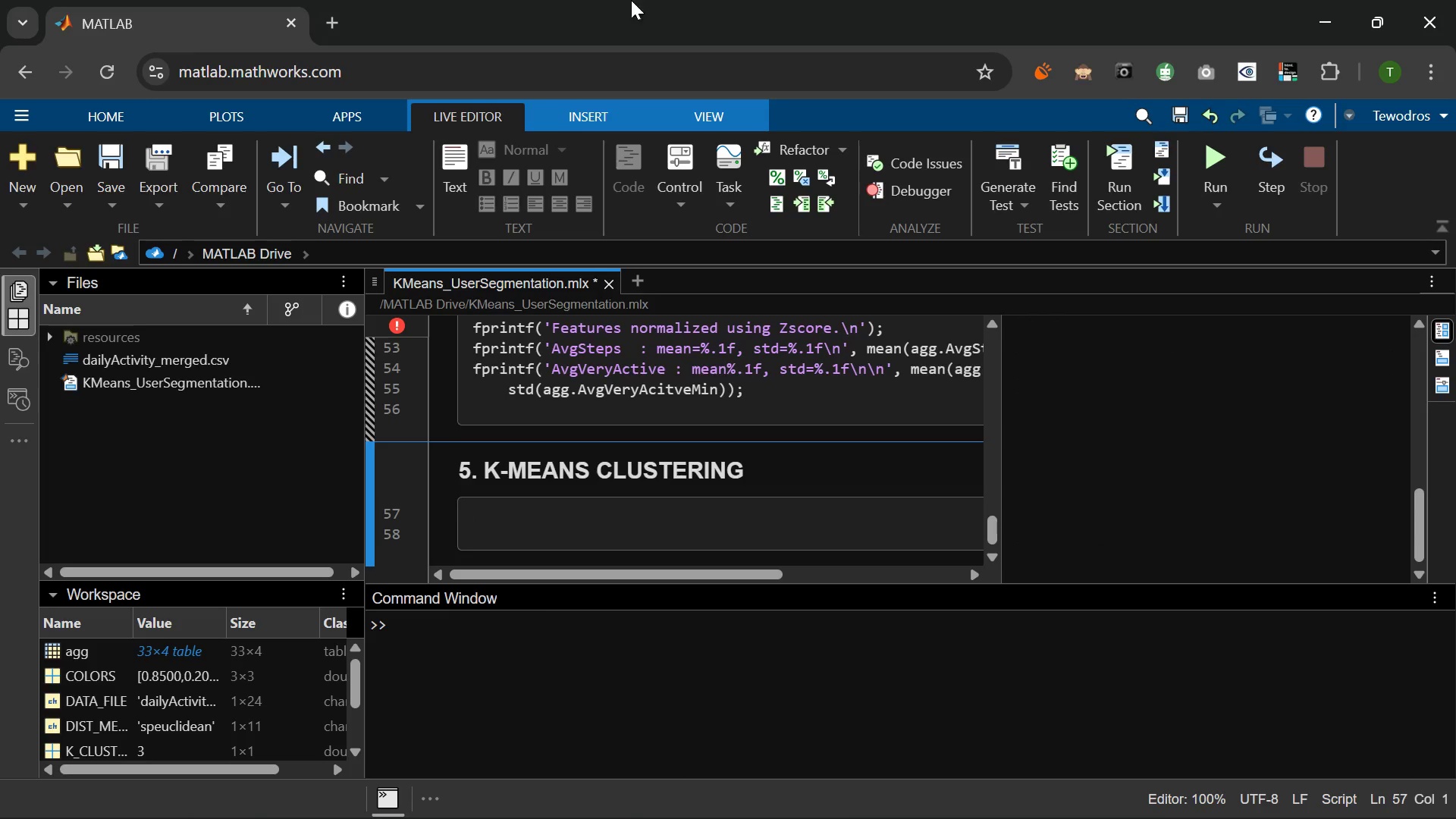 
mouse_move([1221, 169])
 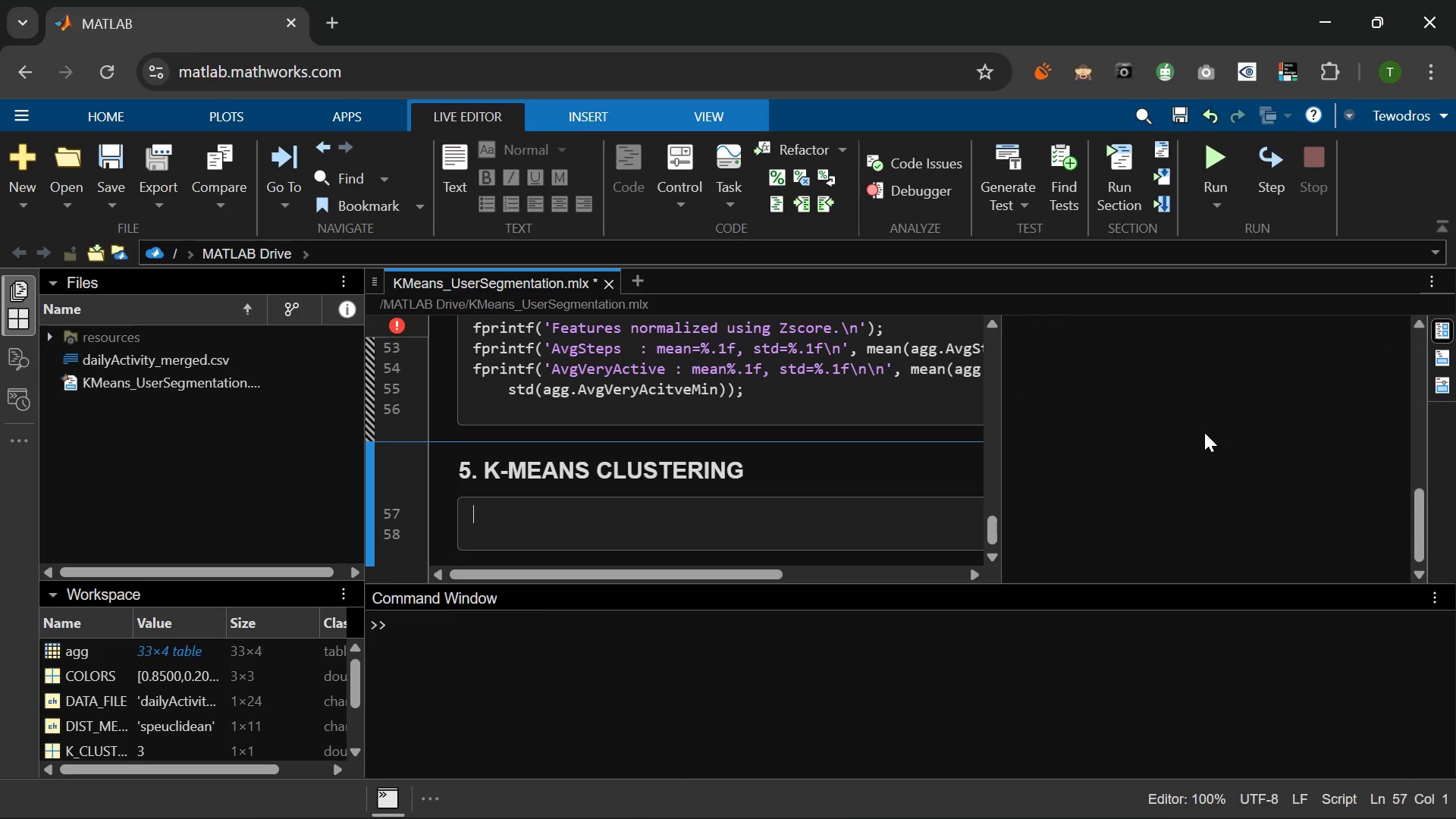 
scroll: coordinate [1204, 432], scroll_direction: up, amount: 4.0
 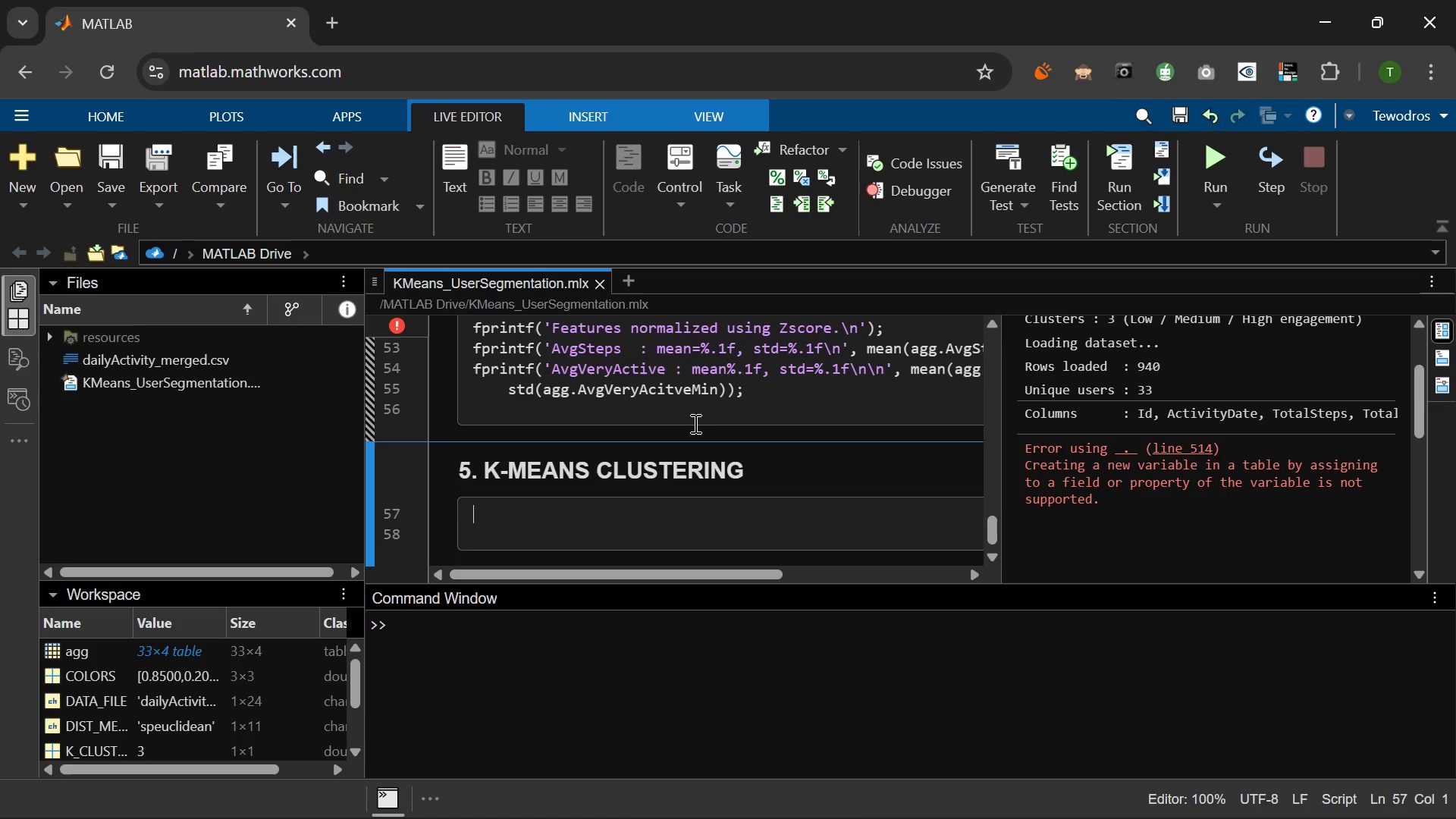 
wait(15.46)
 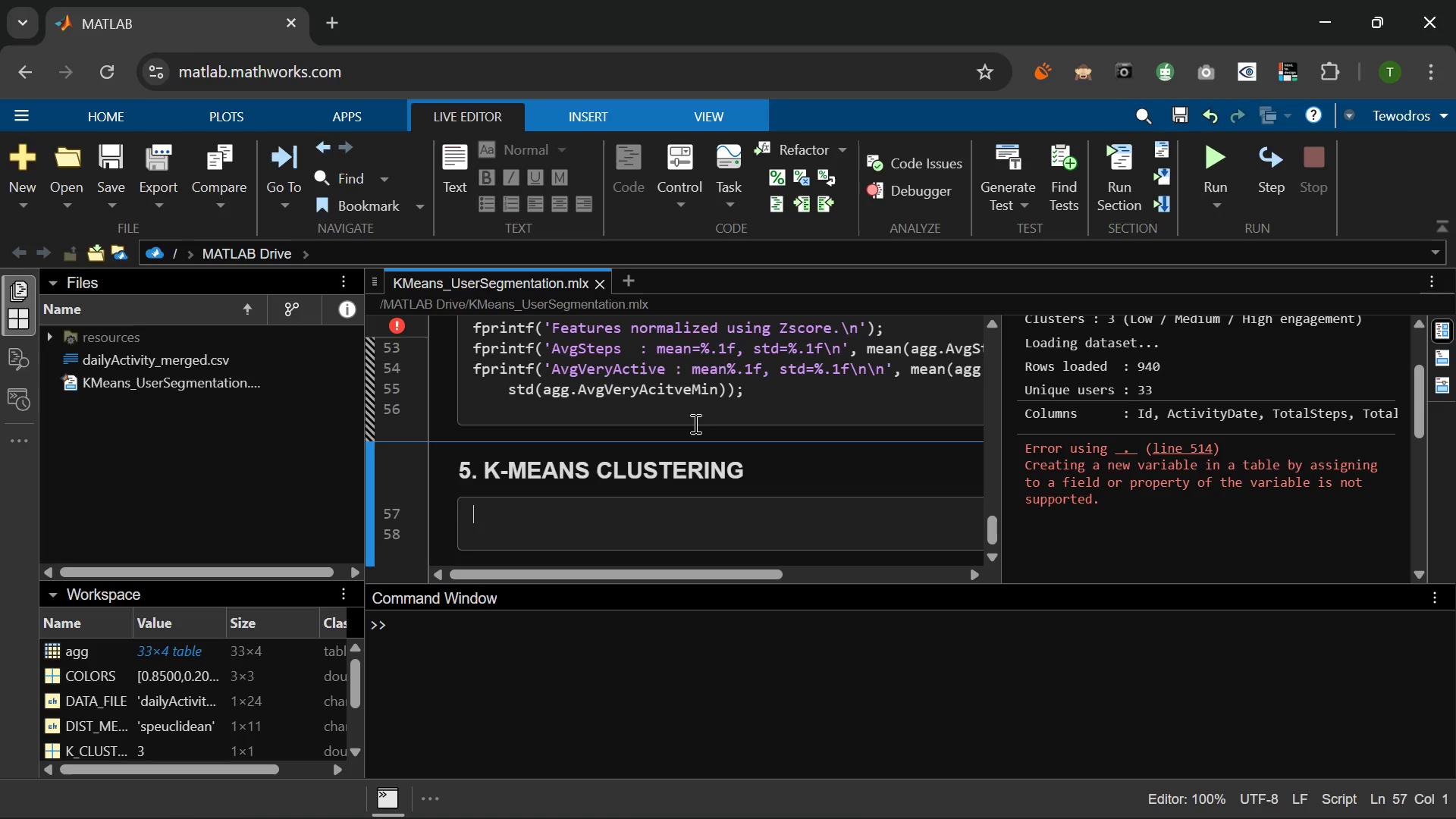 
left_click([393, 330])
 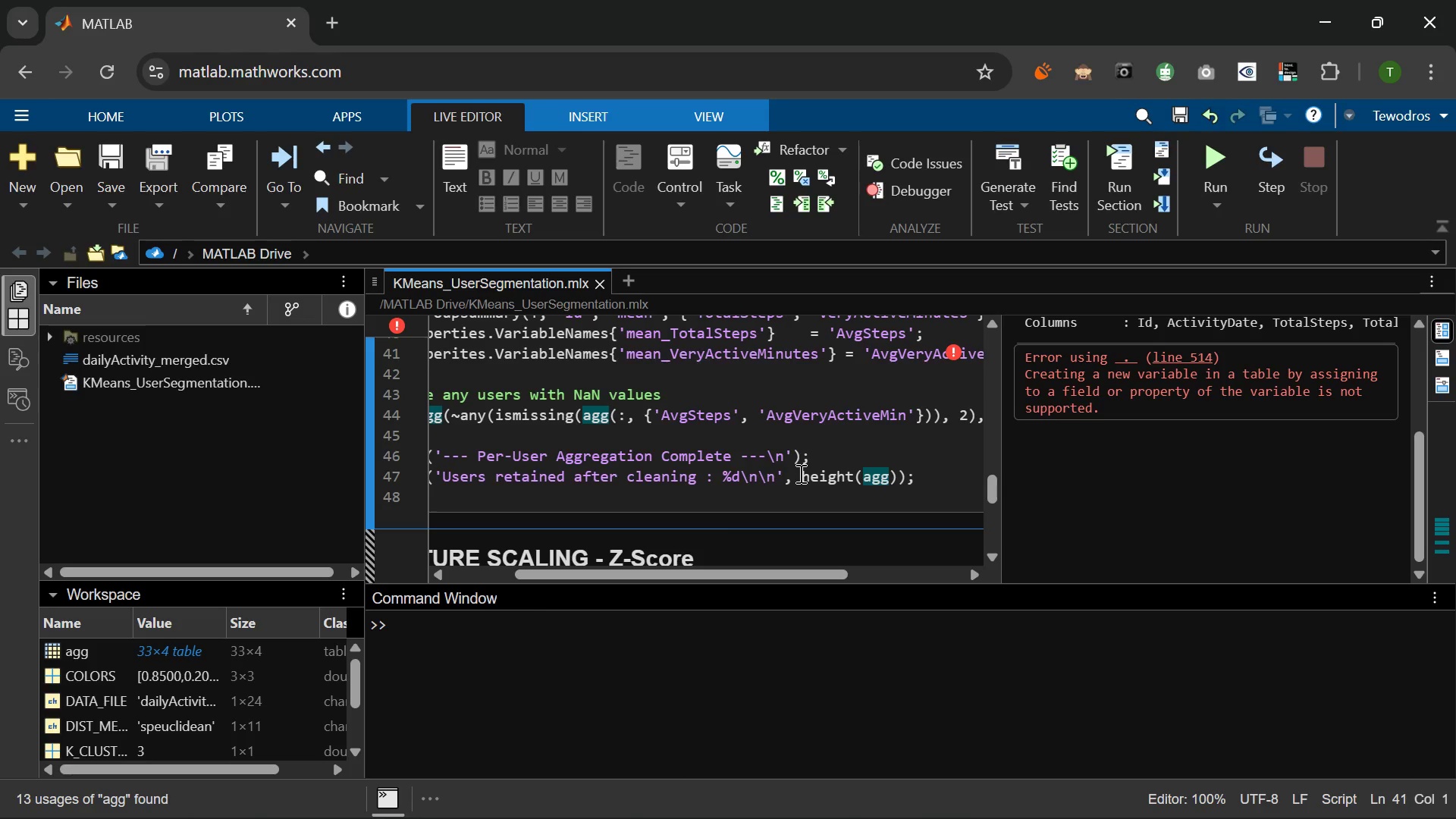 
wait(14.84)
 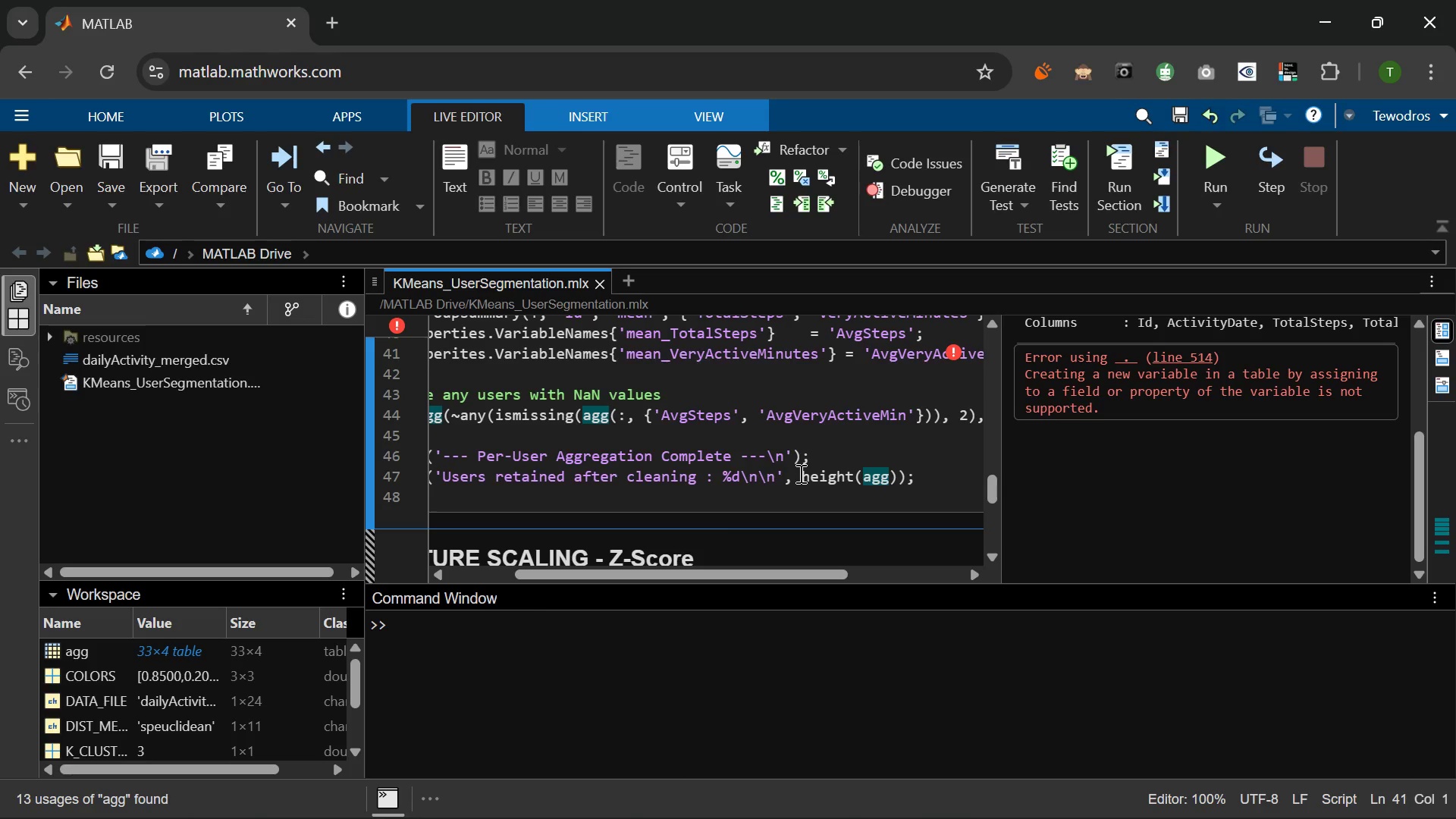 
left_click([396, 324])
 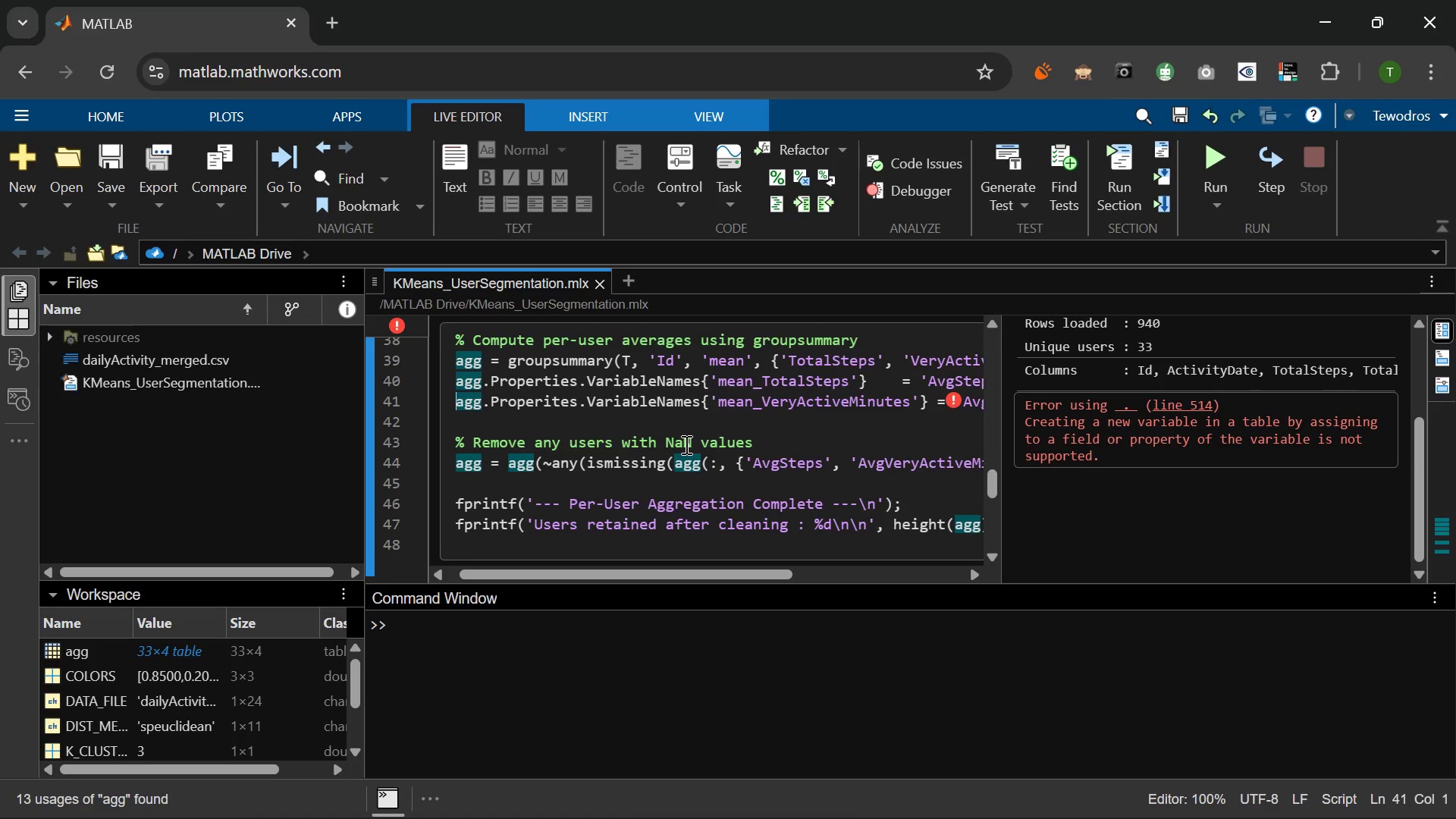 
wait(7.3)
 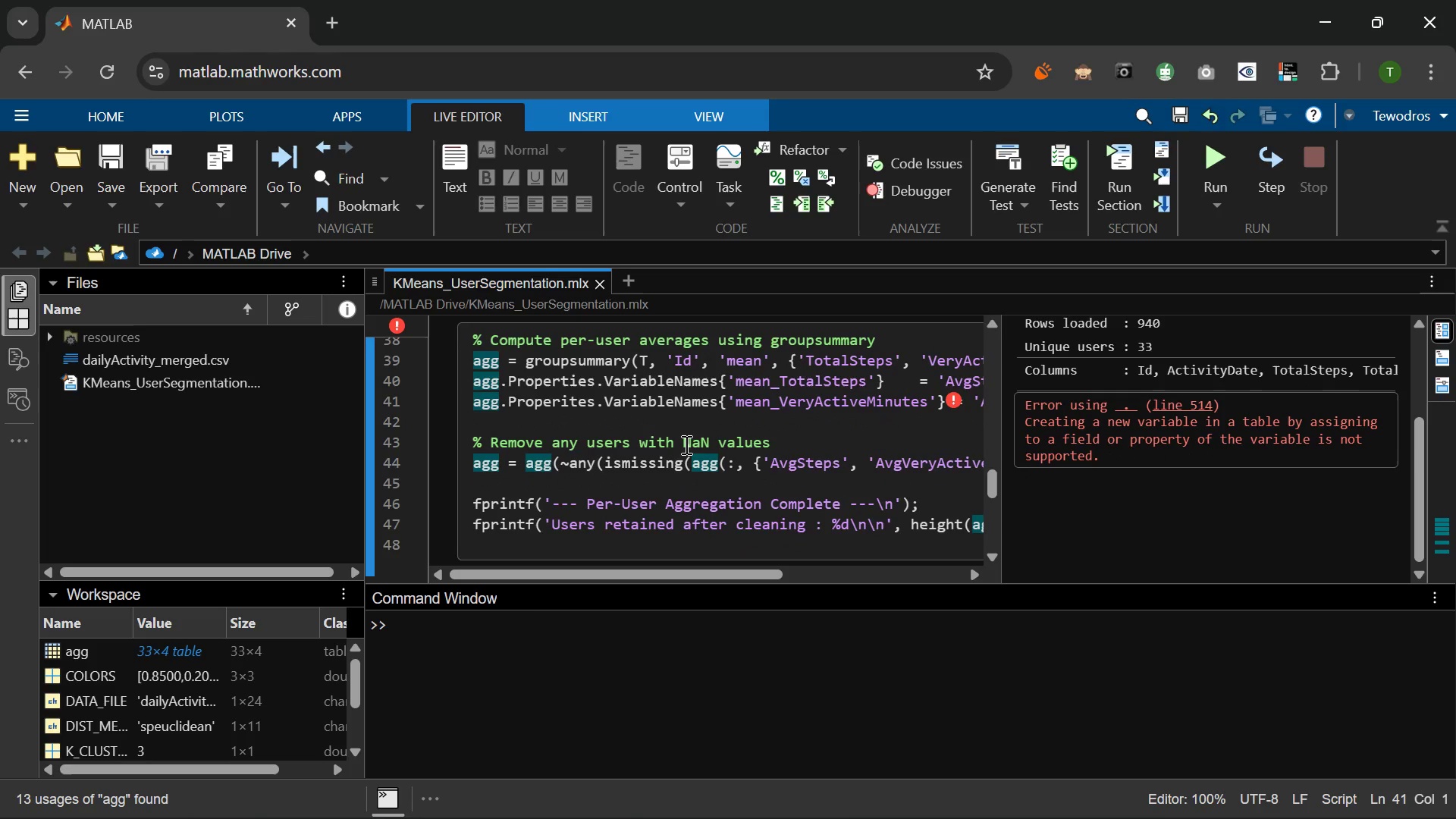 
left_click([851, 434])
 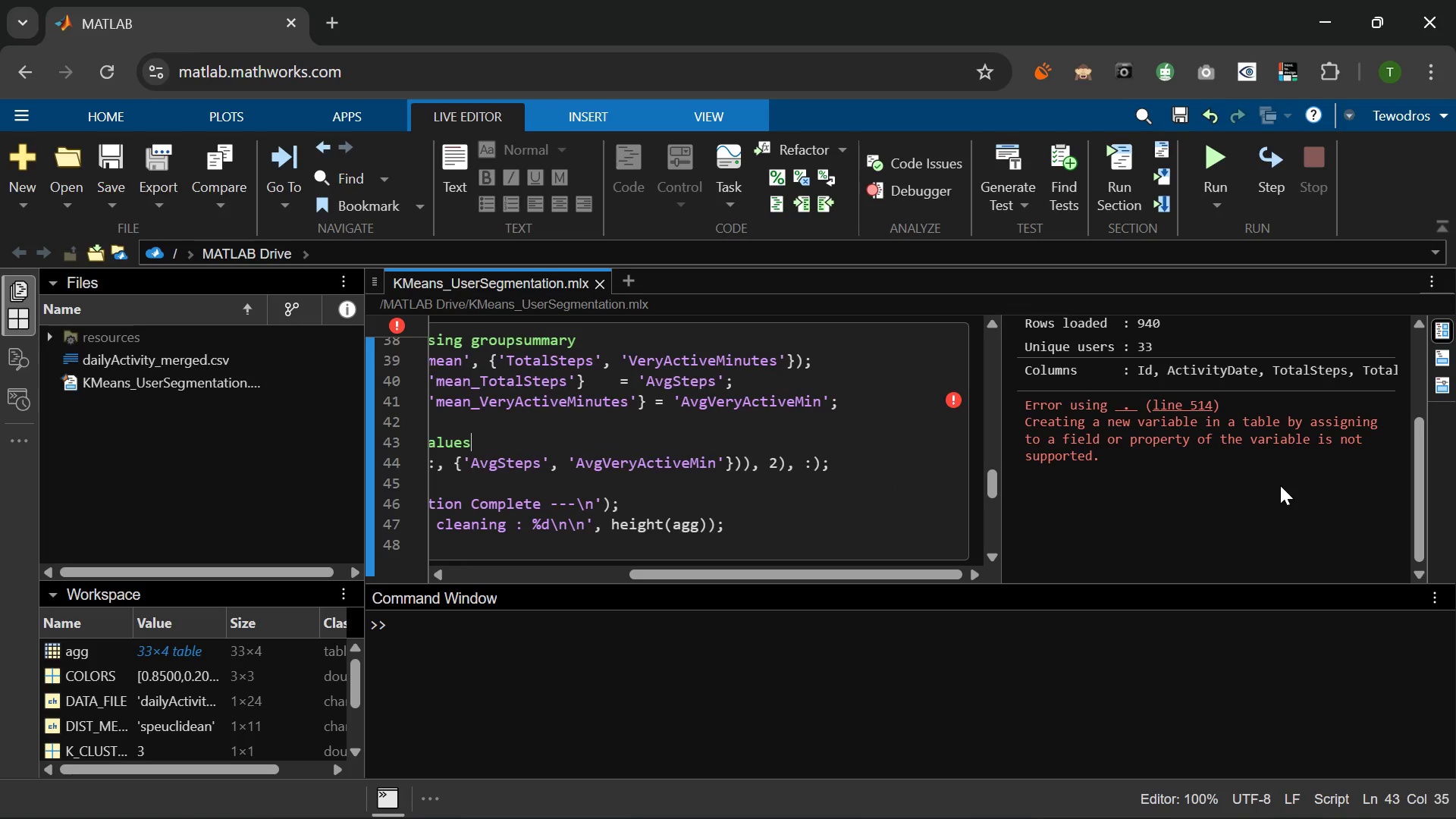 
wait(30.95)
 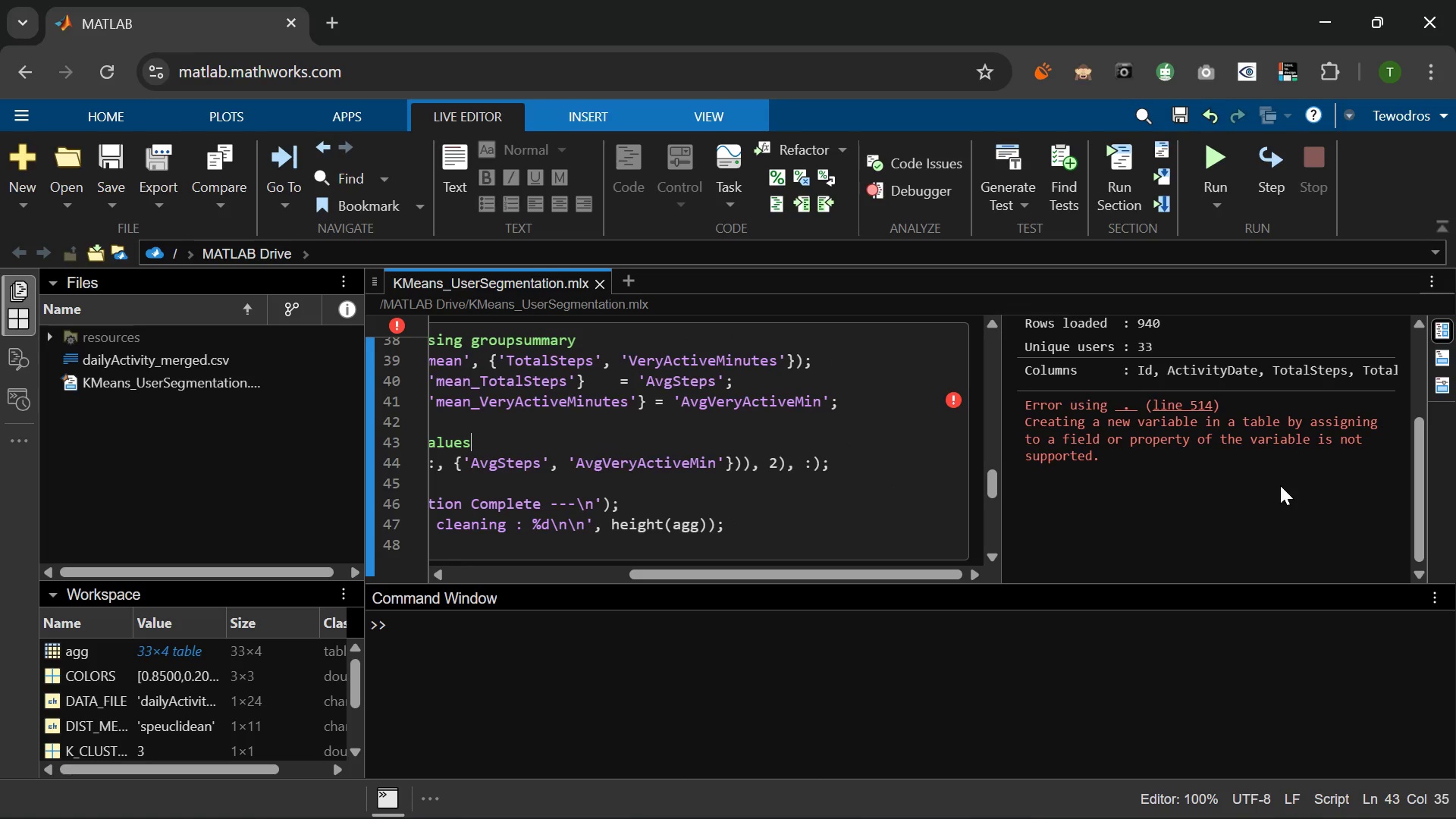 
left_click([1219, 154])
 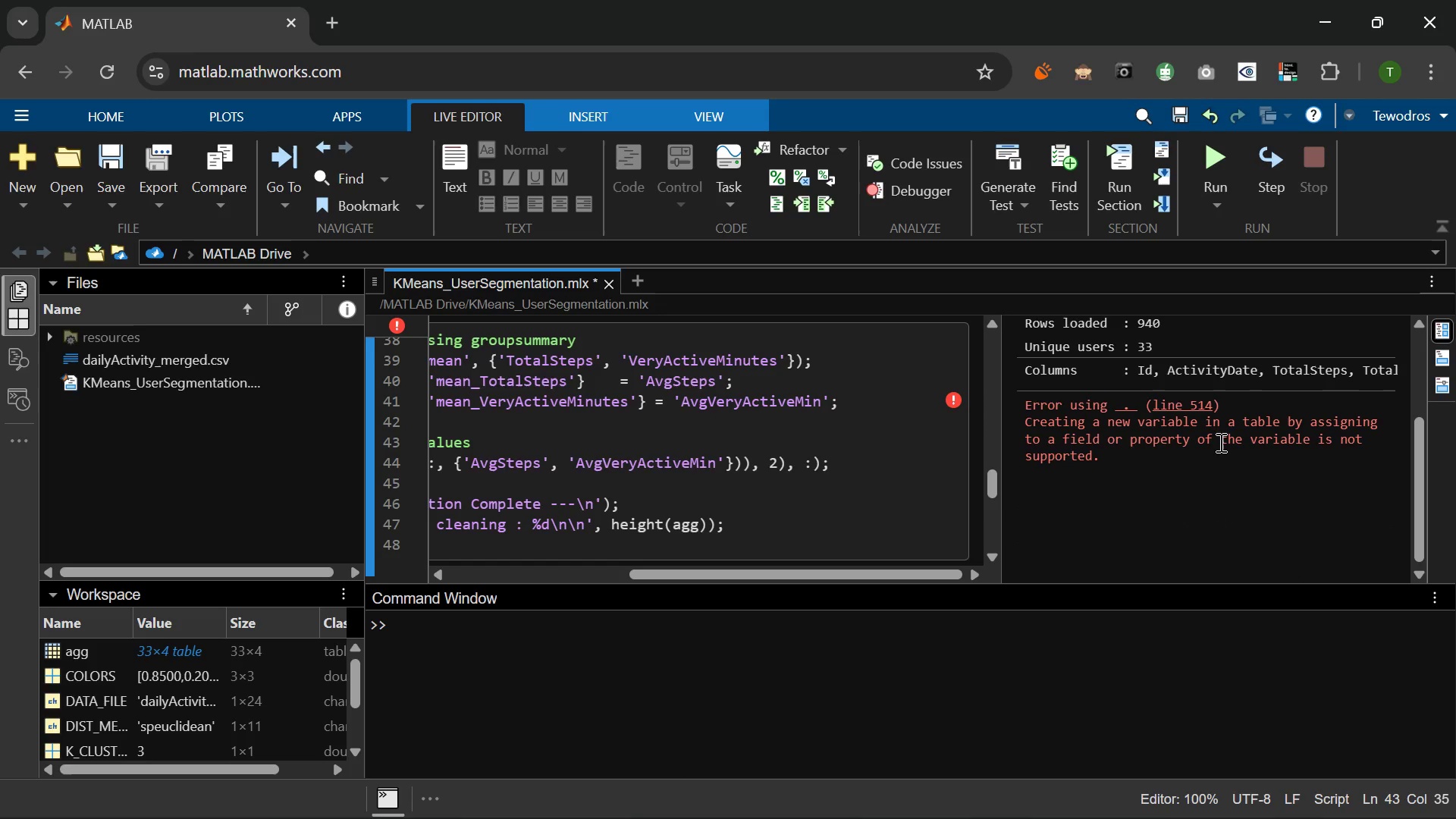 
wait(8.45)
 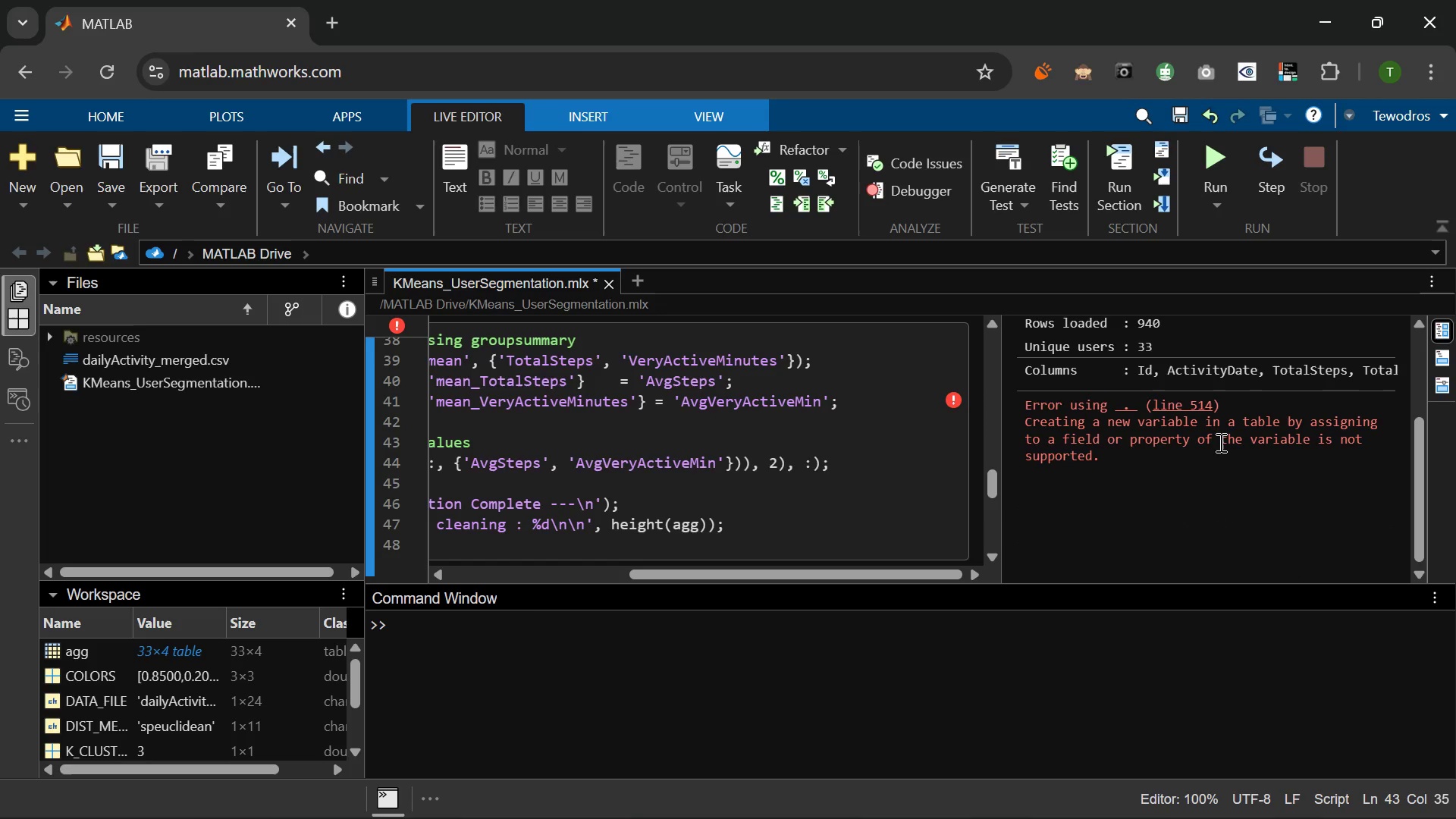 
left_click([558, 546])
 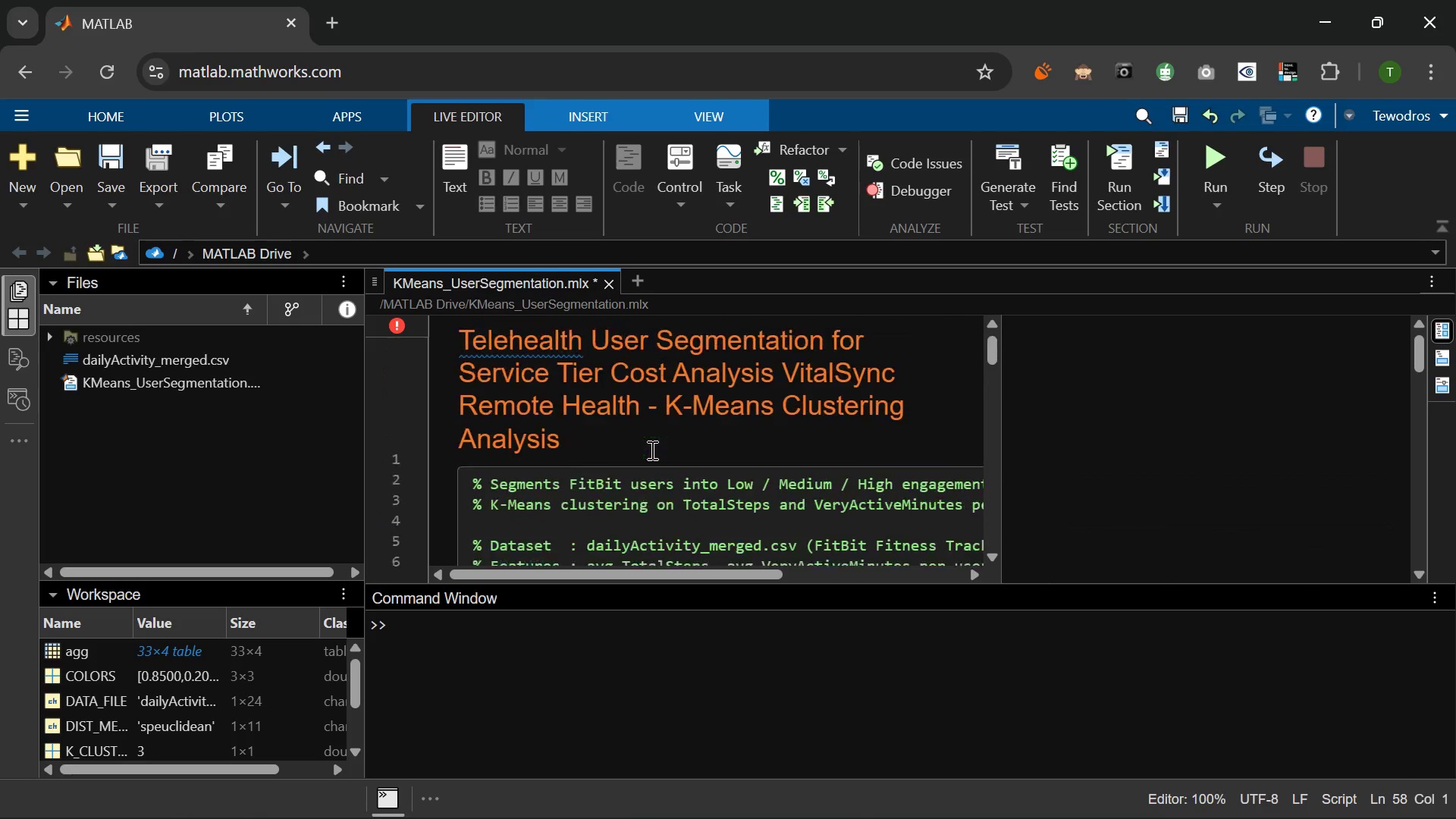 
left_click([665, 508])
 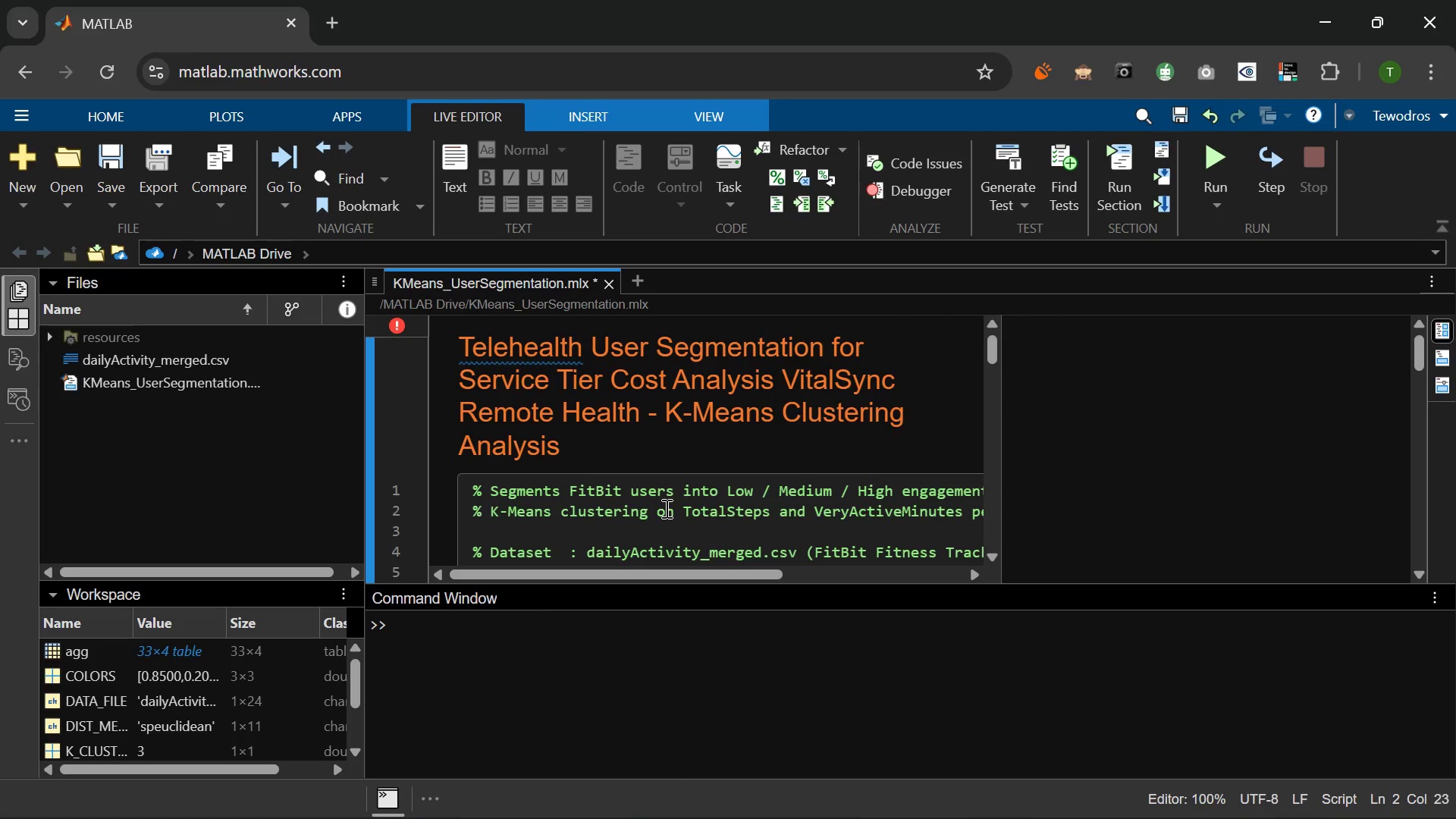 
key(Control+A)
 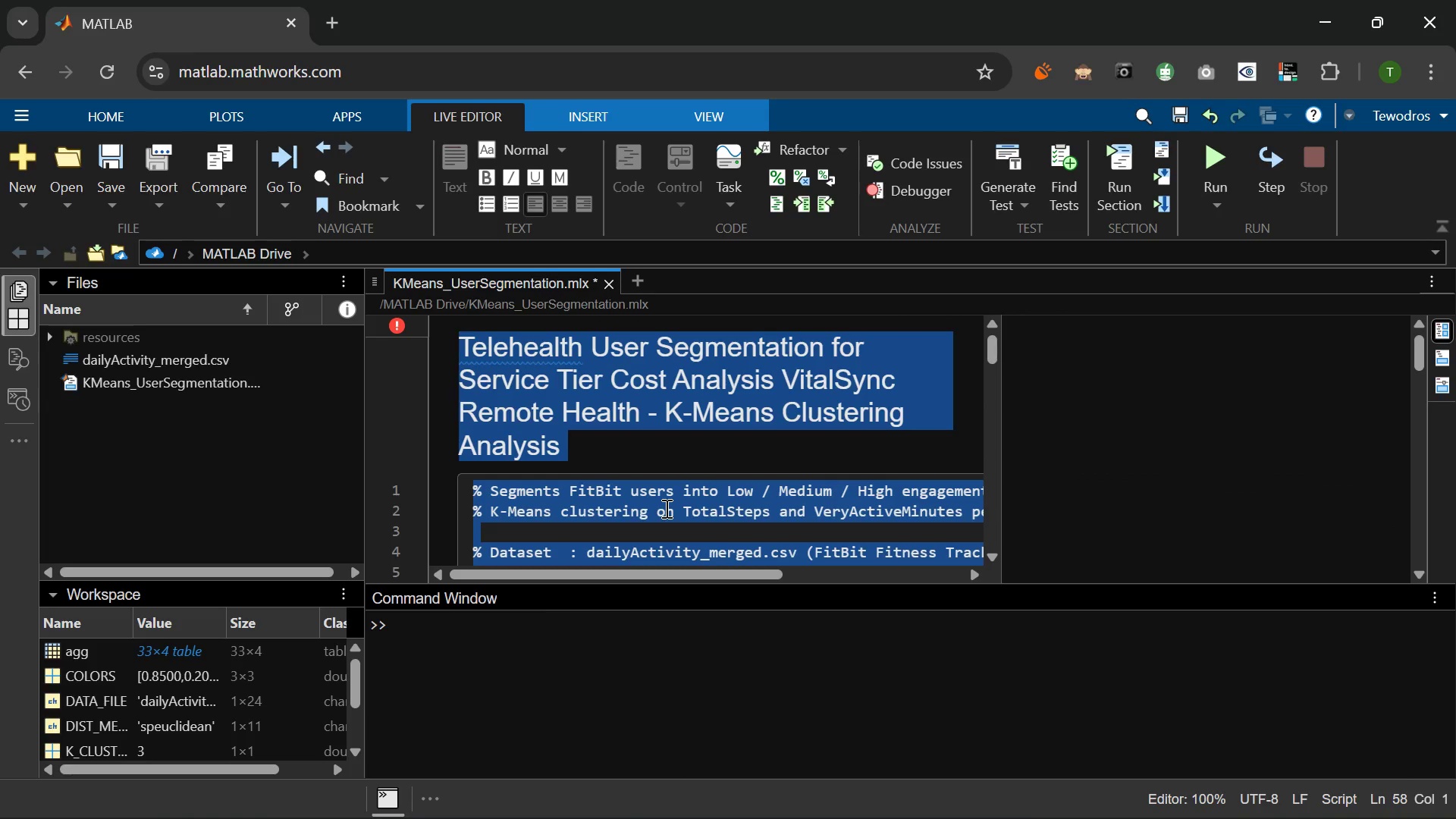 
key(Control+C)
 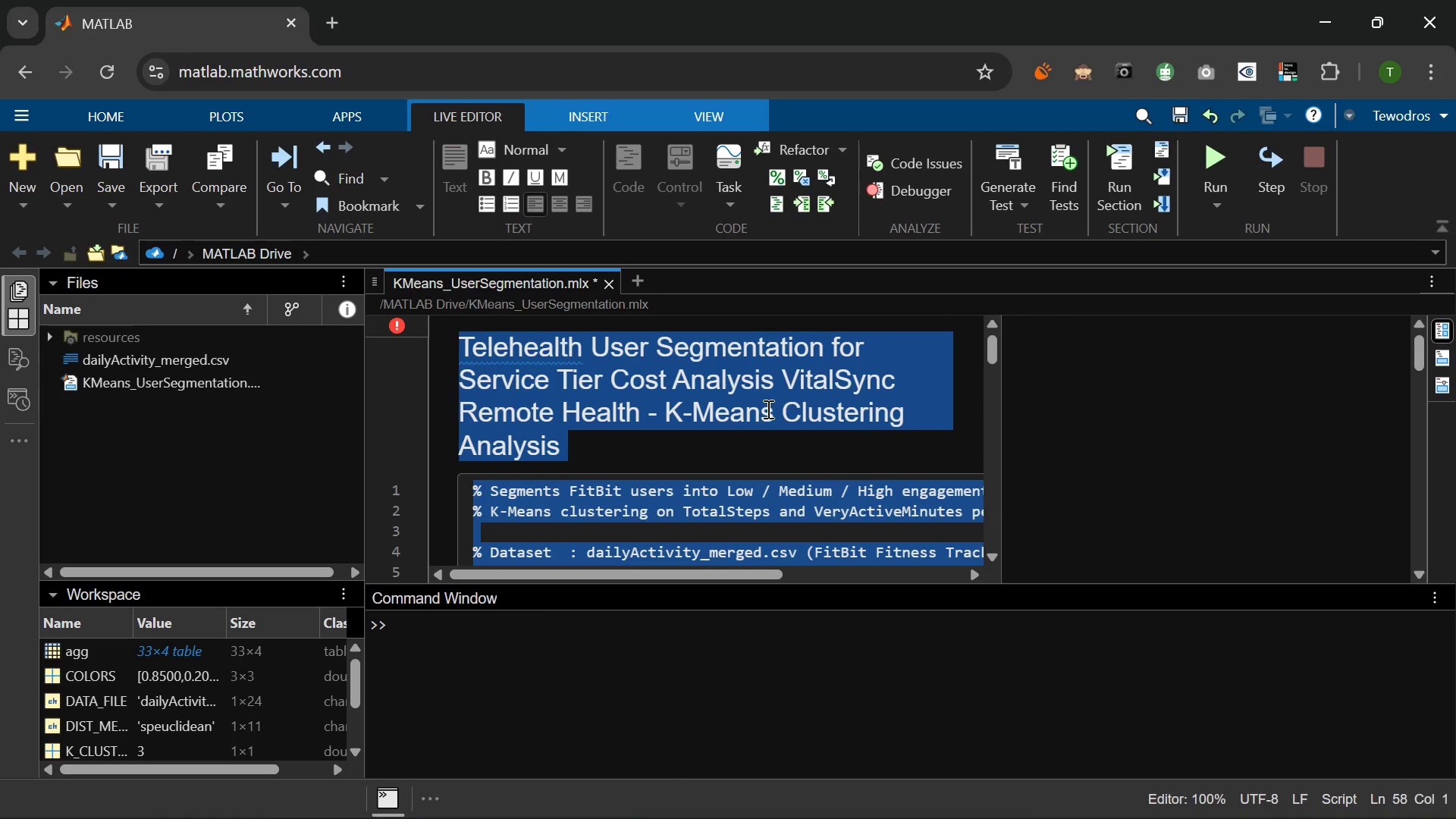 
left_click([767, 409])
 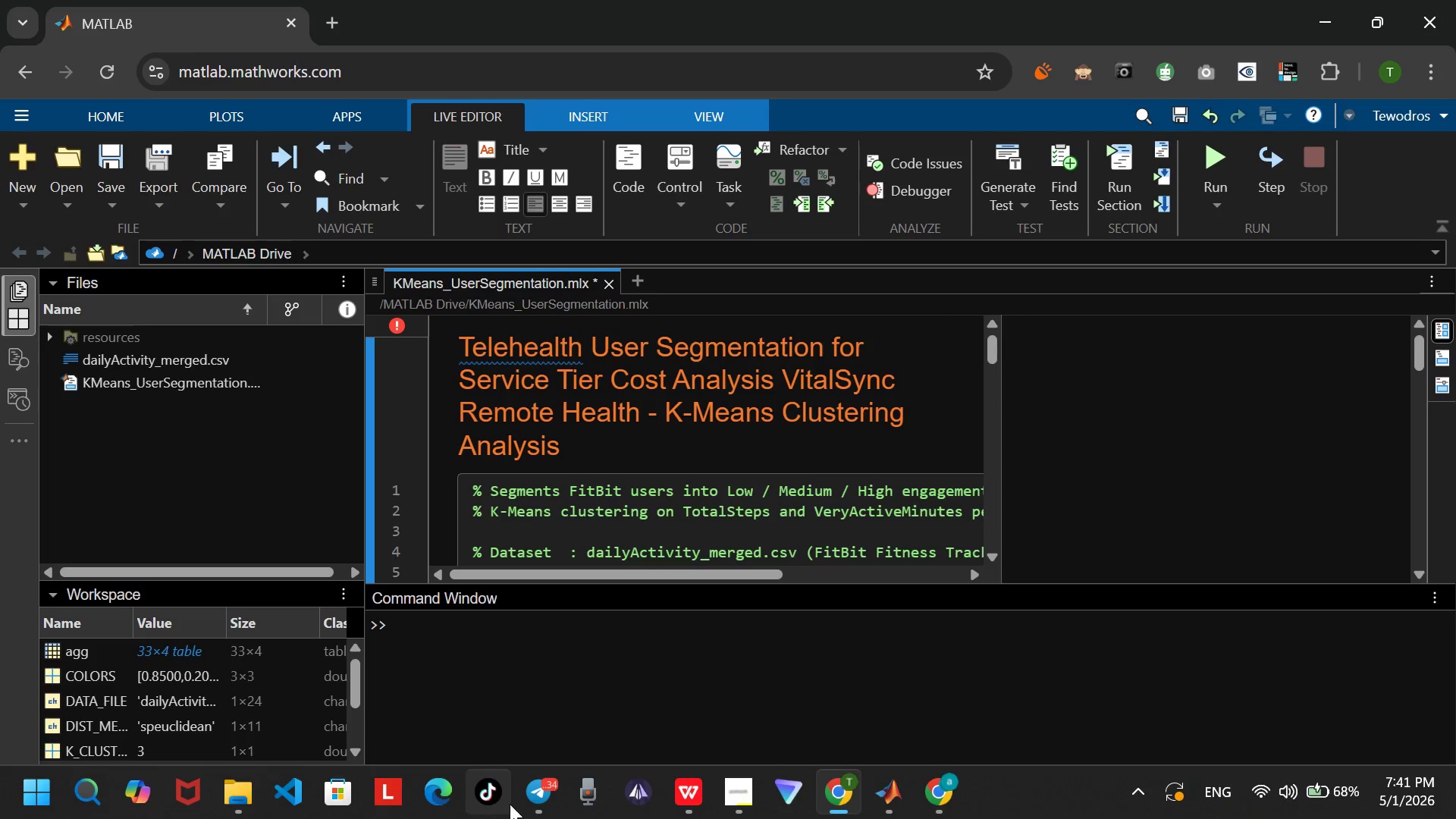 
left_click([564, 692])
 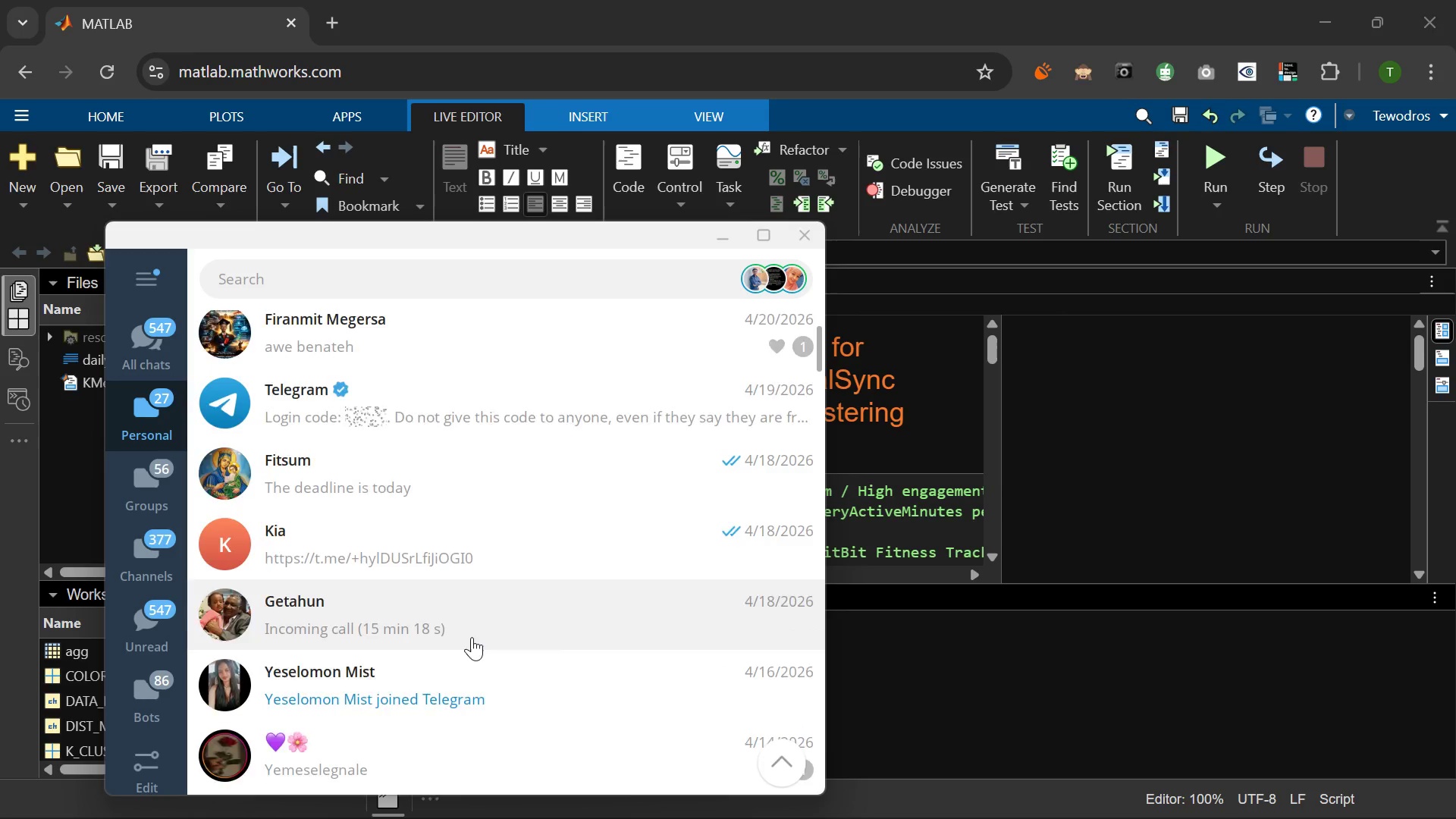 
wait(23.05)
 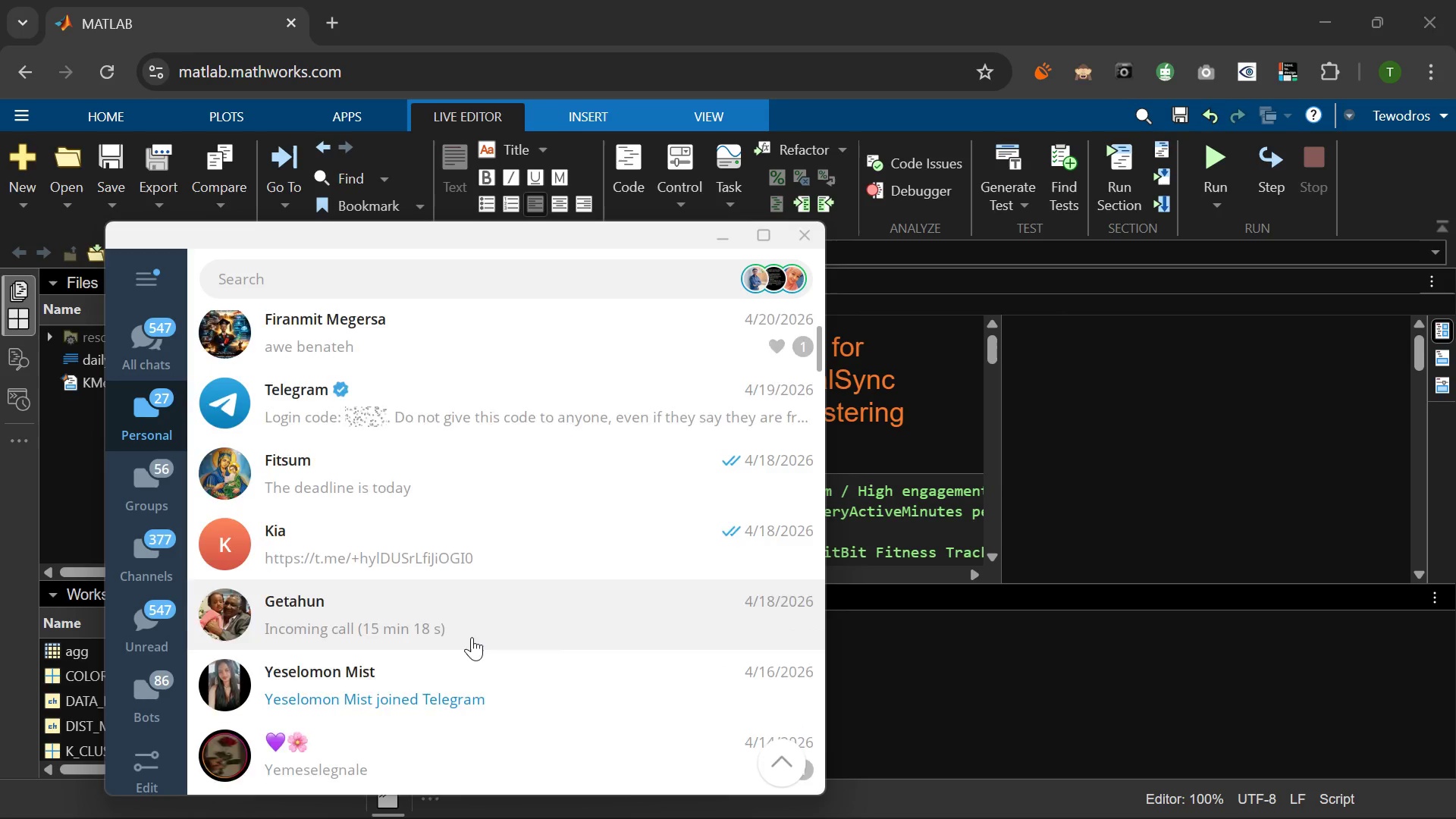 
left_click([463, 521])
 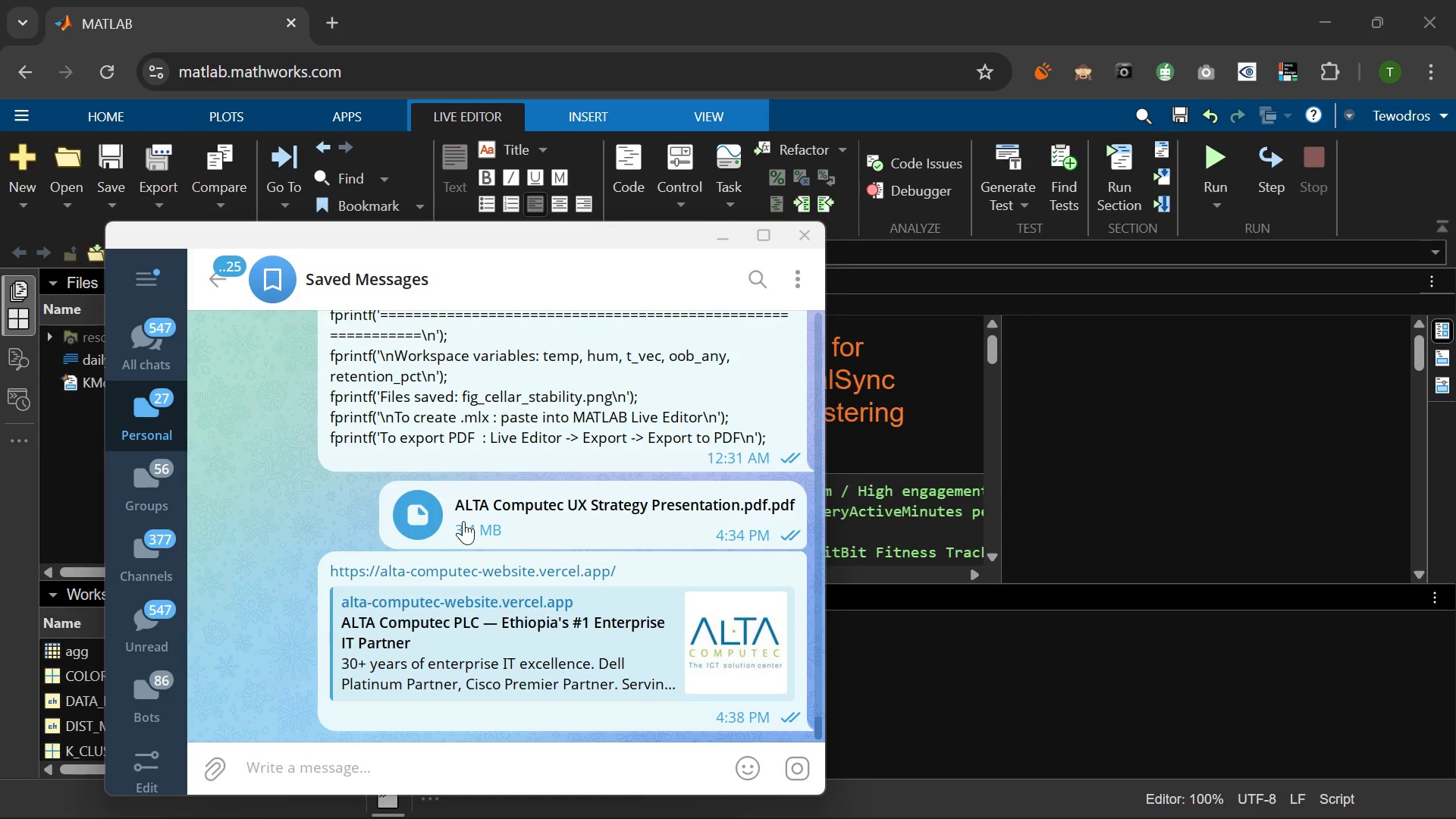 
key(Control+V)
 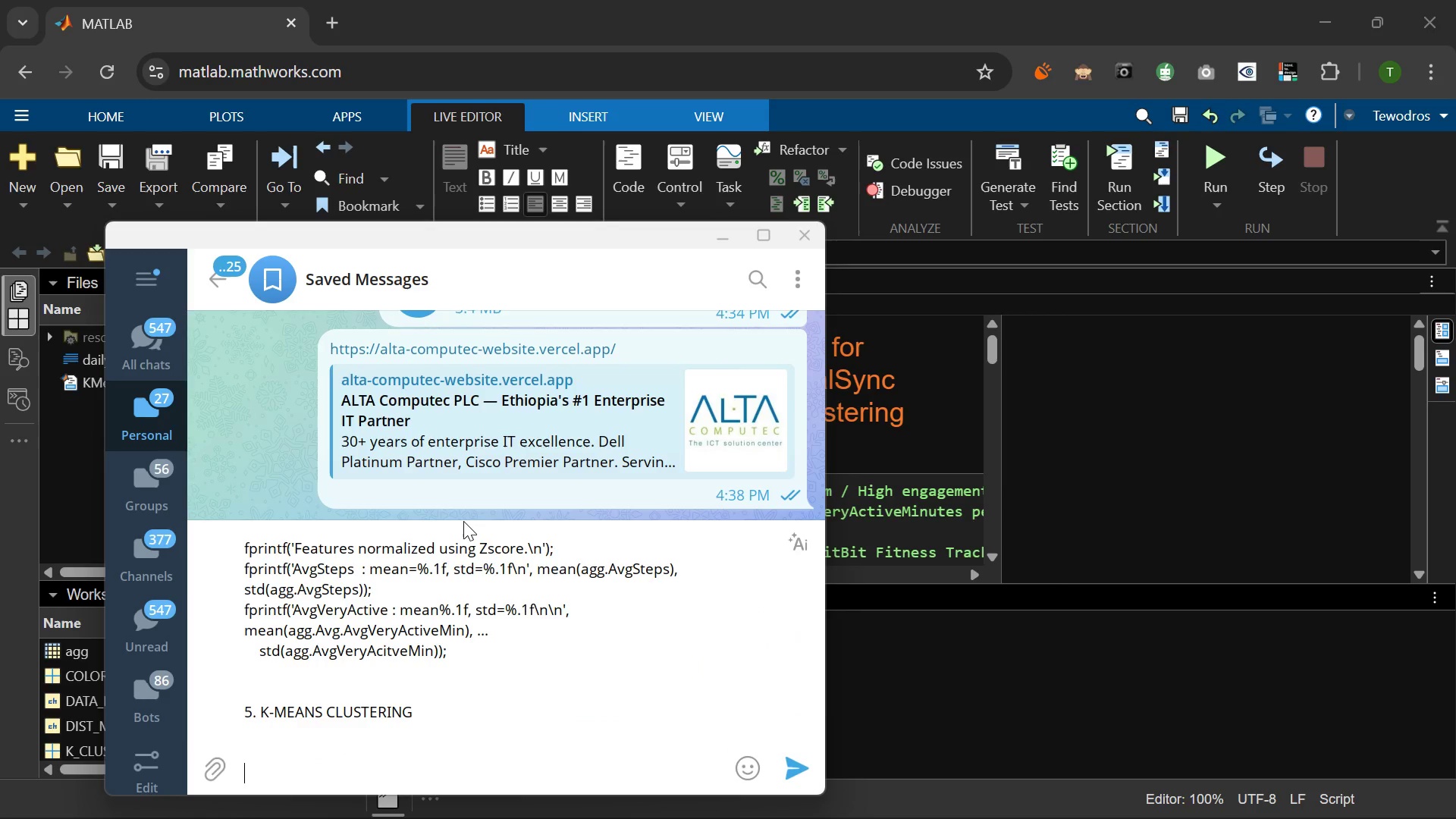 
key(Enter)
 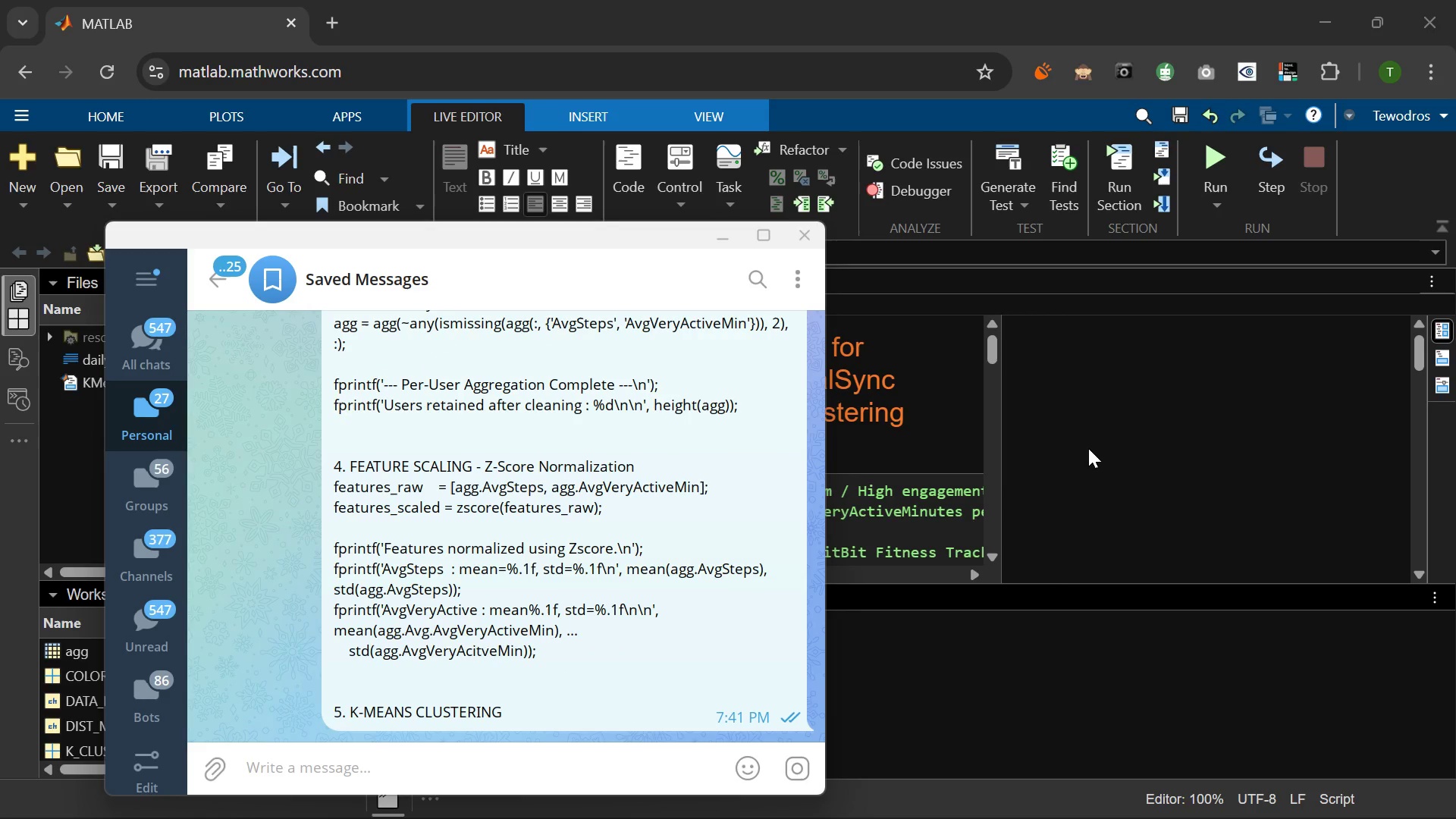 
left_click([1088, 448])
 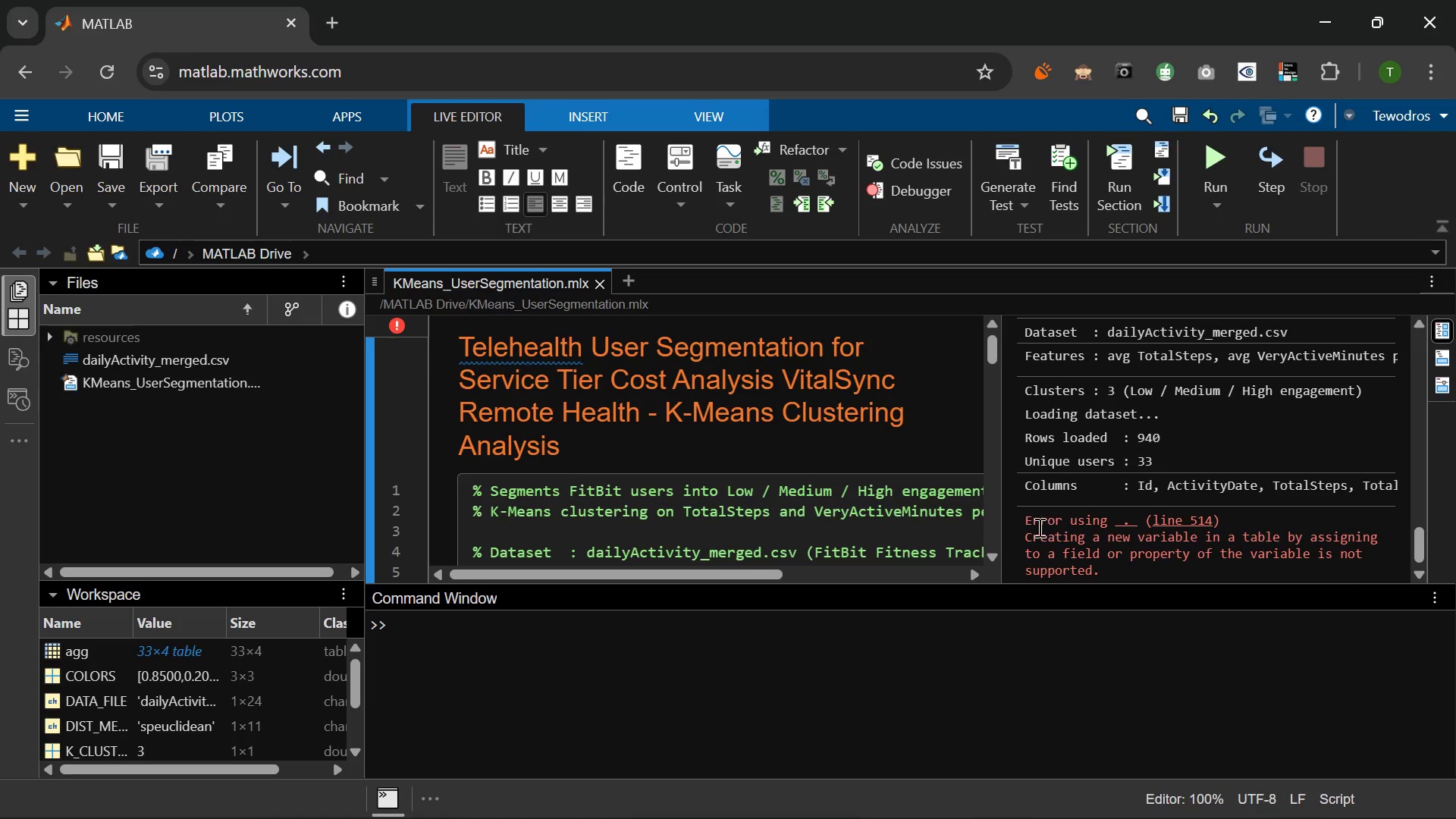 
left_click_drag(start_coordinate=[1025, 521], to_coordinate=[1142, 579])
 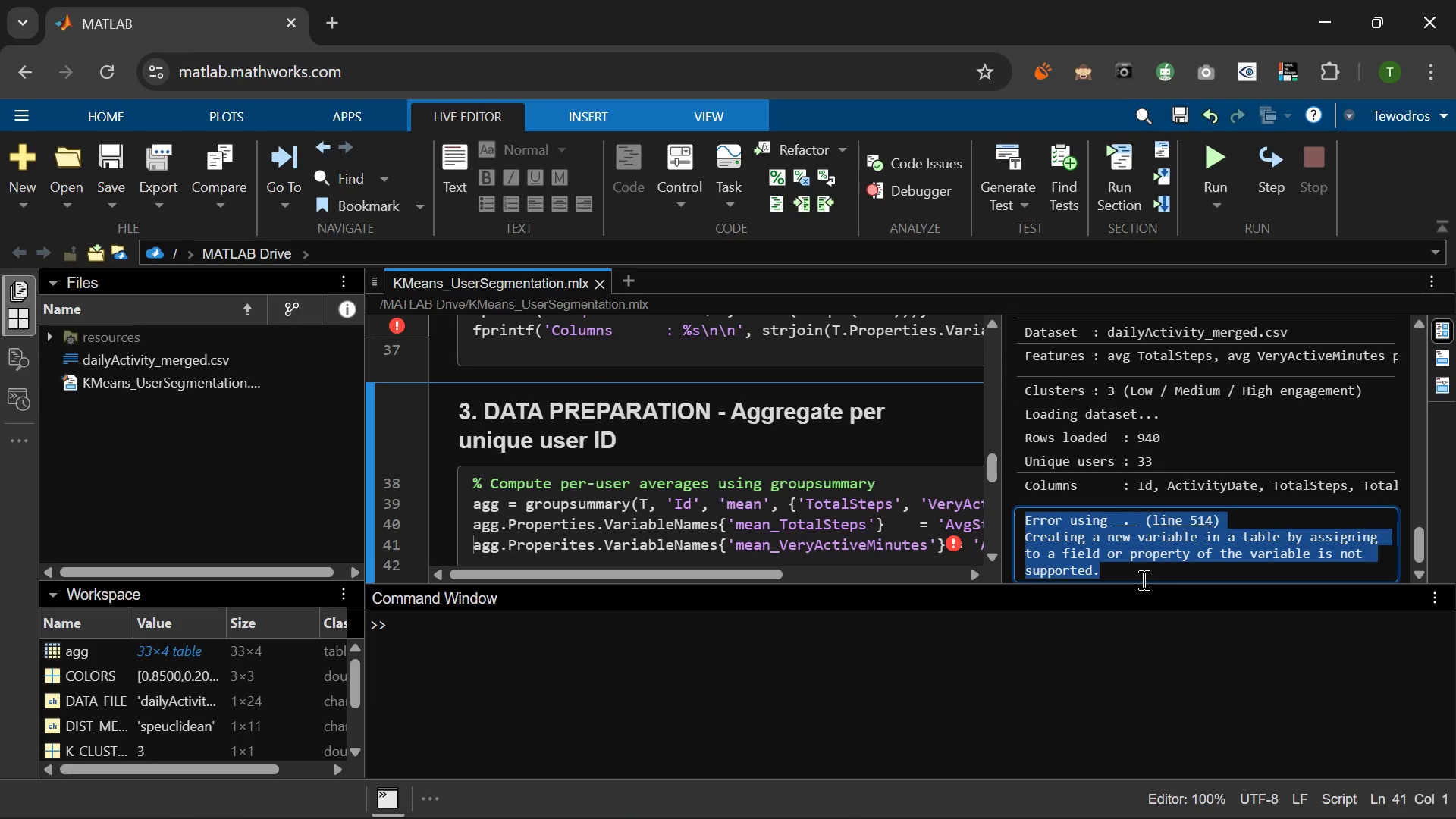 
key(Control+C)
 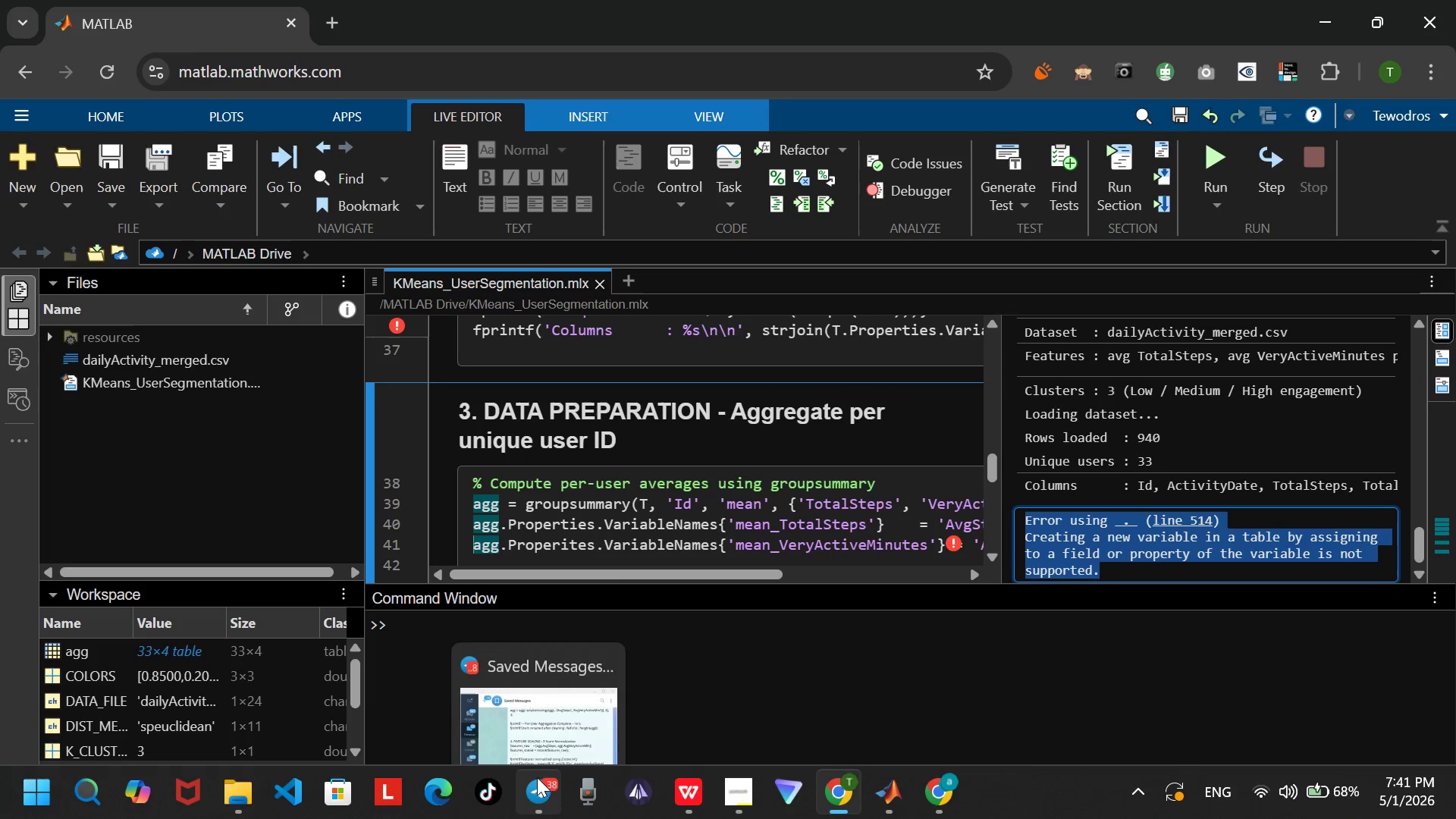 
left_click([557, 702])
 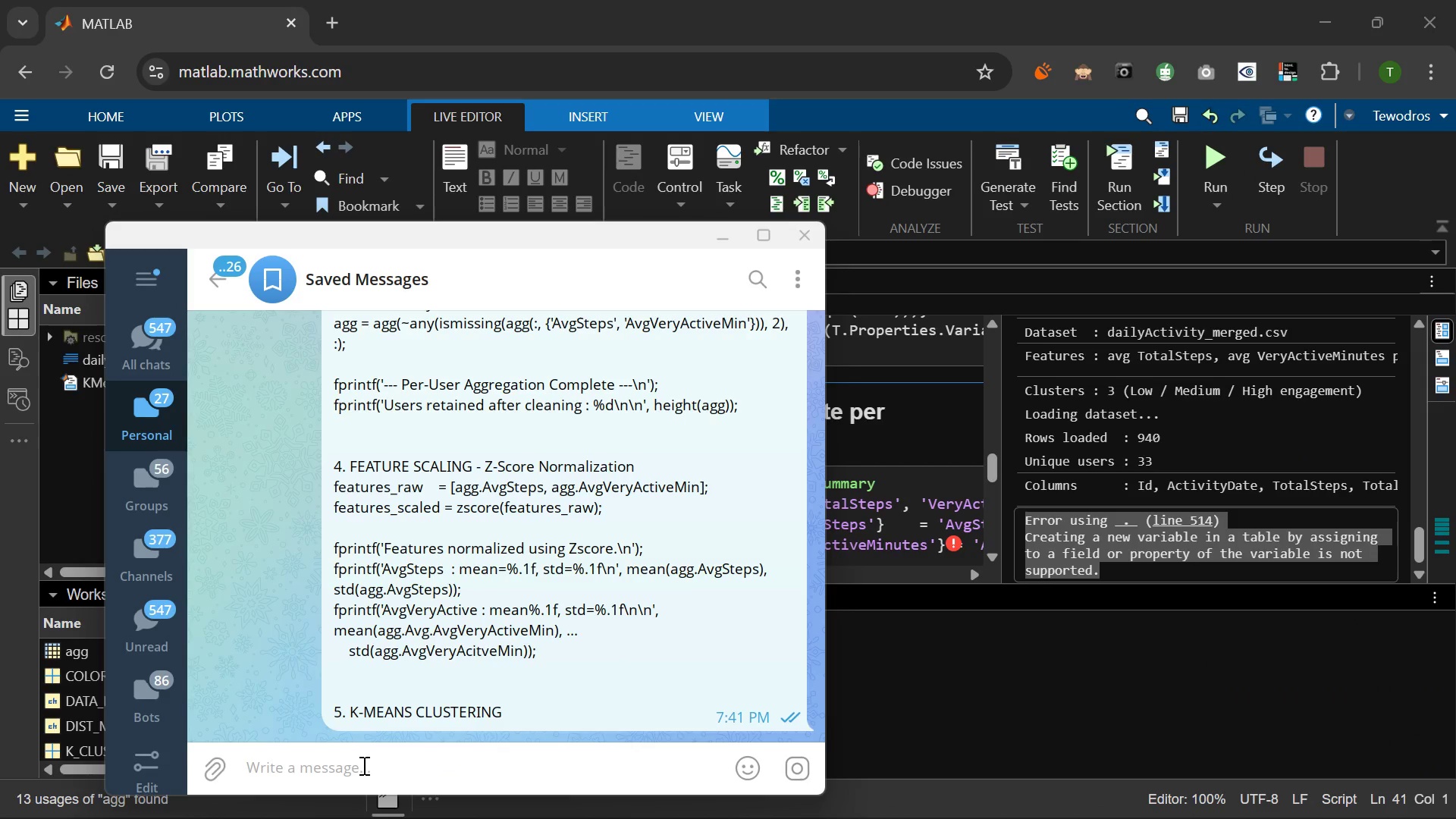 
left_click([362, 765])
 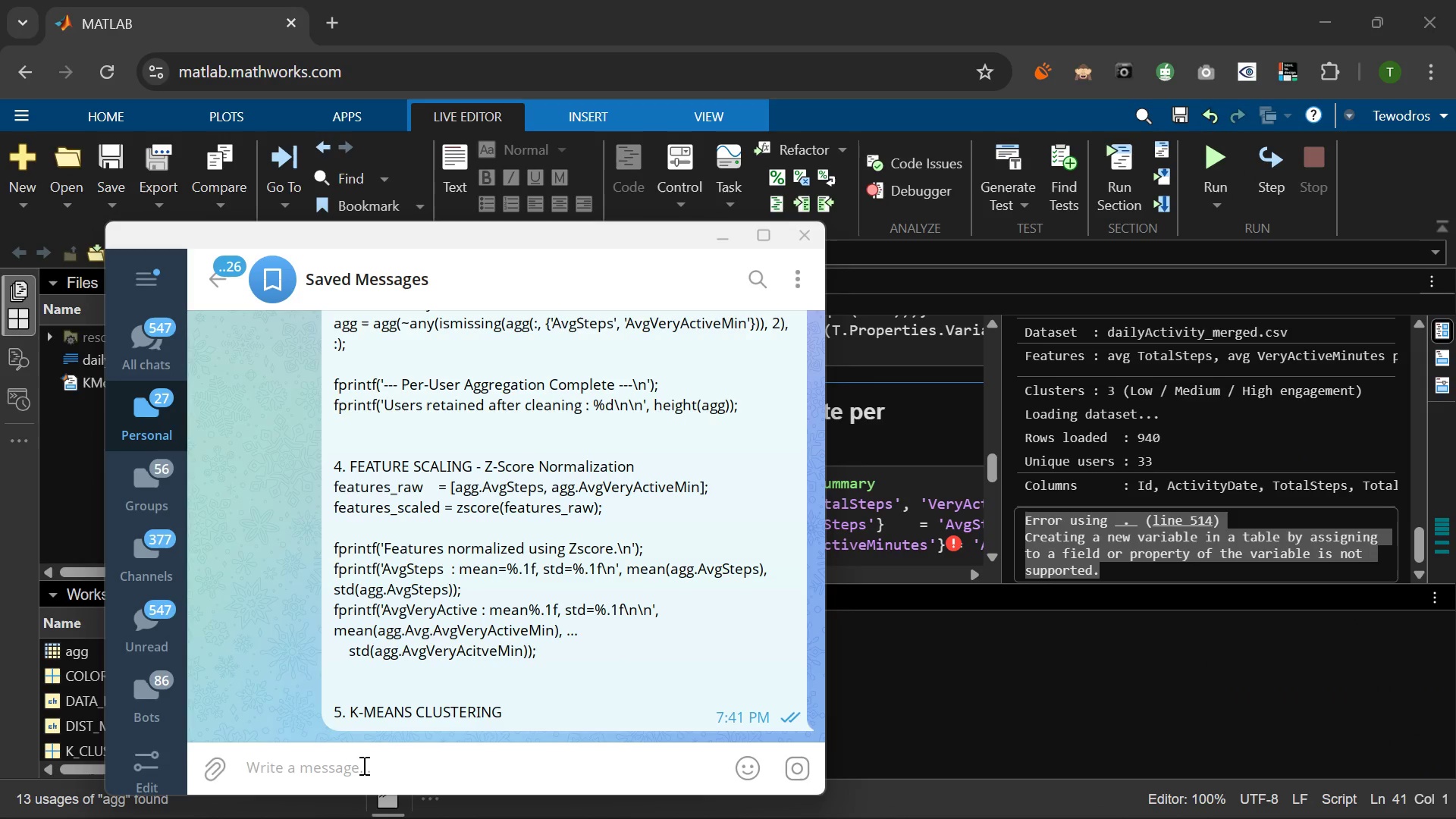 
key(Control+V)
 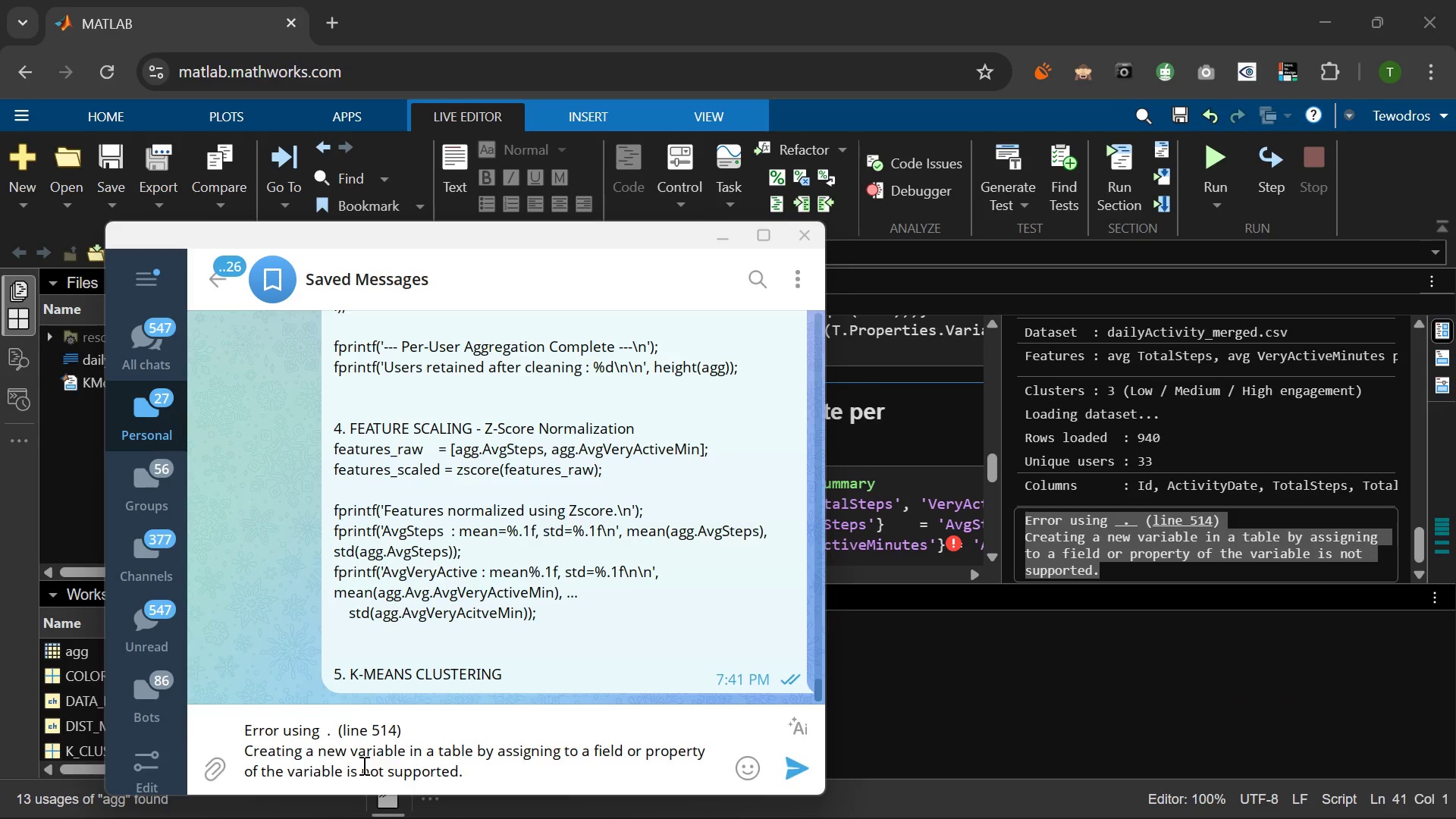 
key(Enter)
 